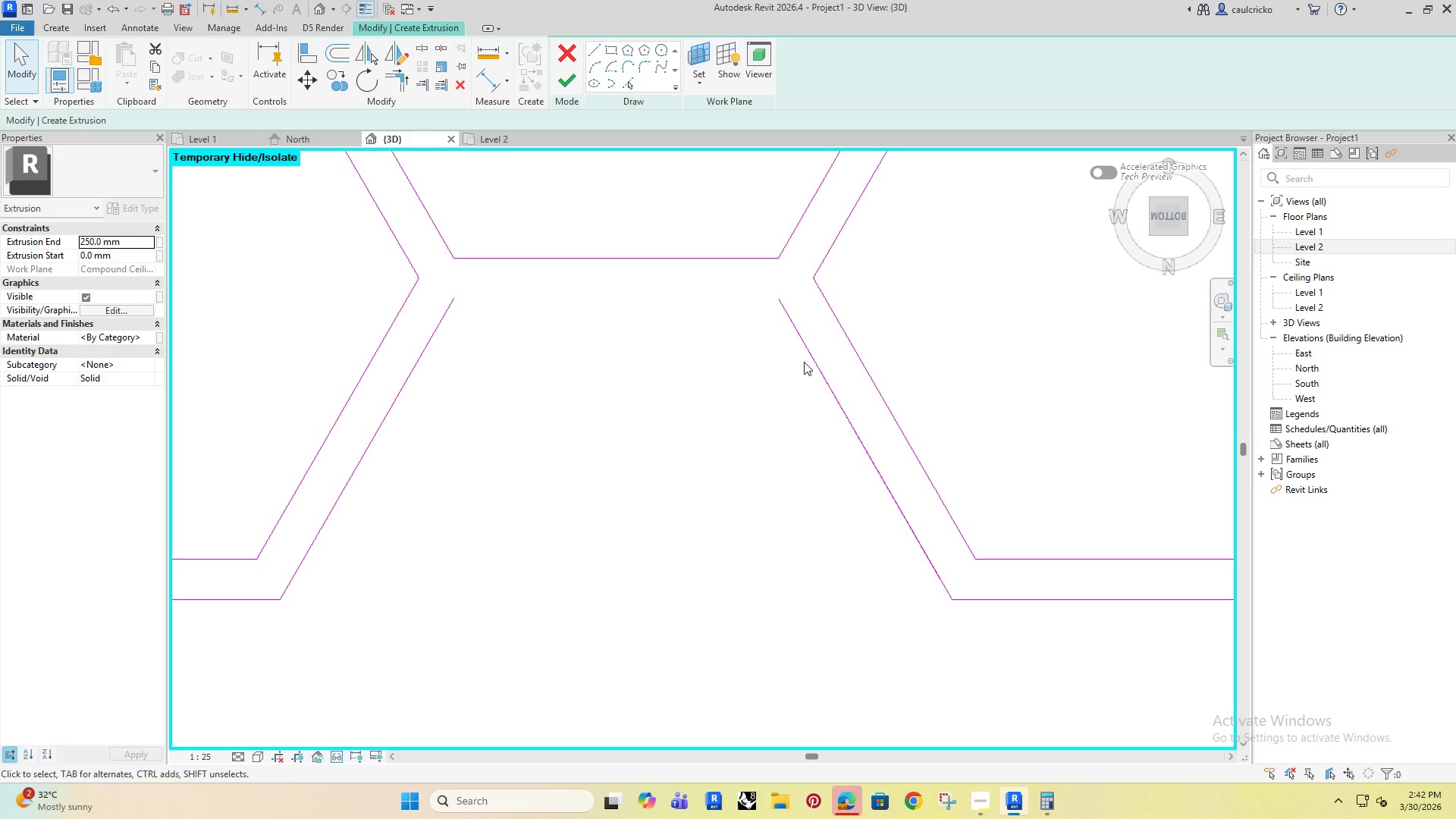 
left_click([813, 357])
 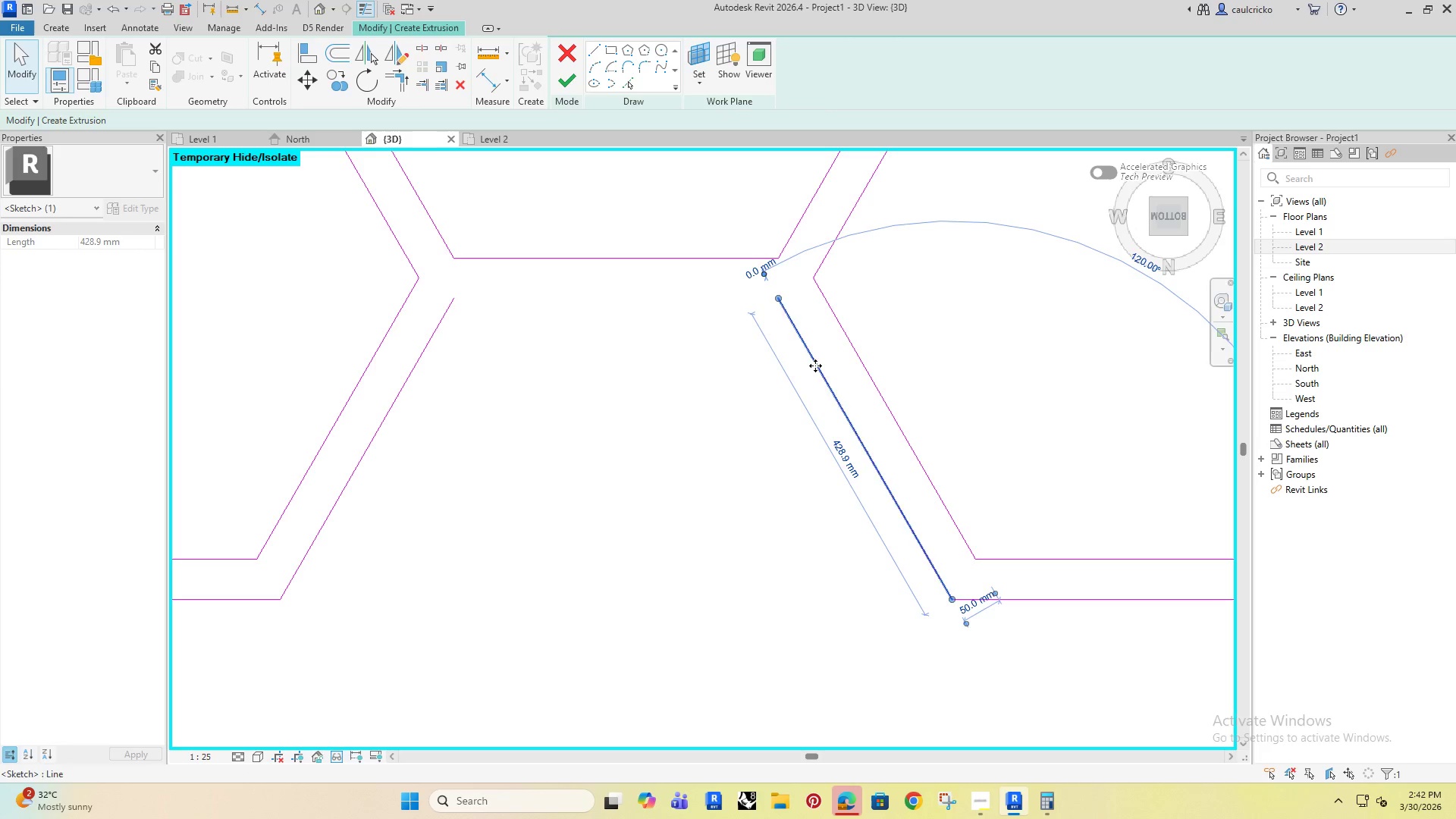 
key(Delete)
 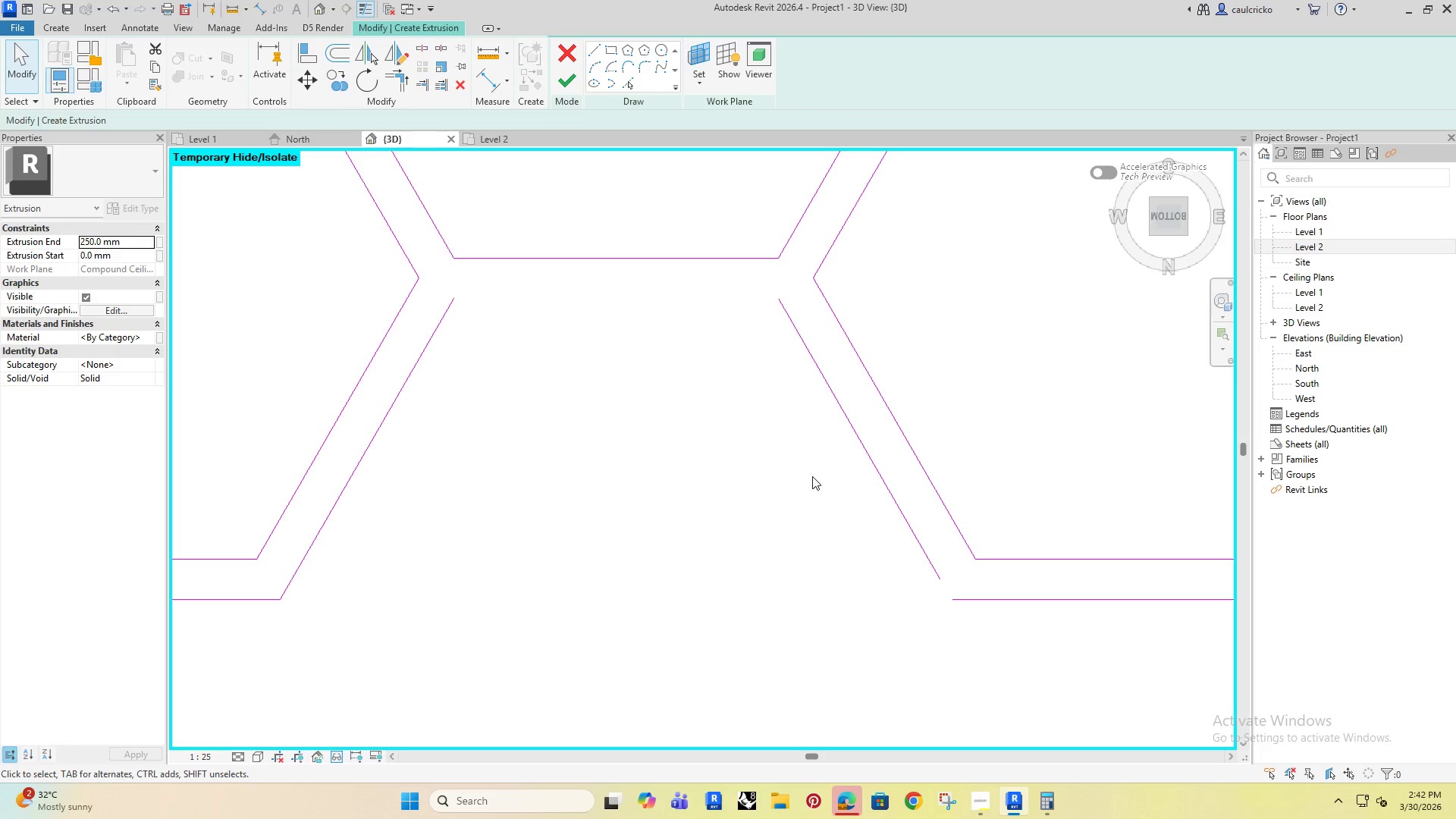 
key(Control+Z)
 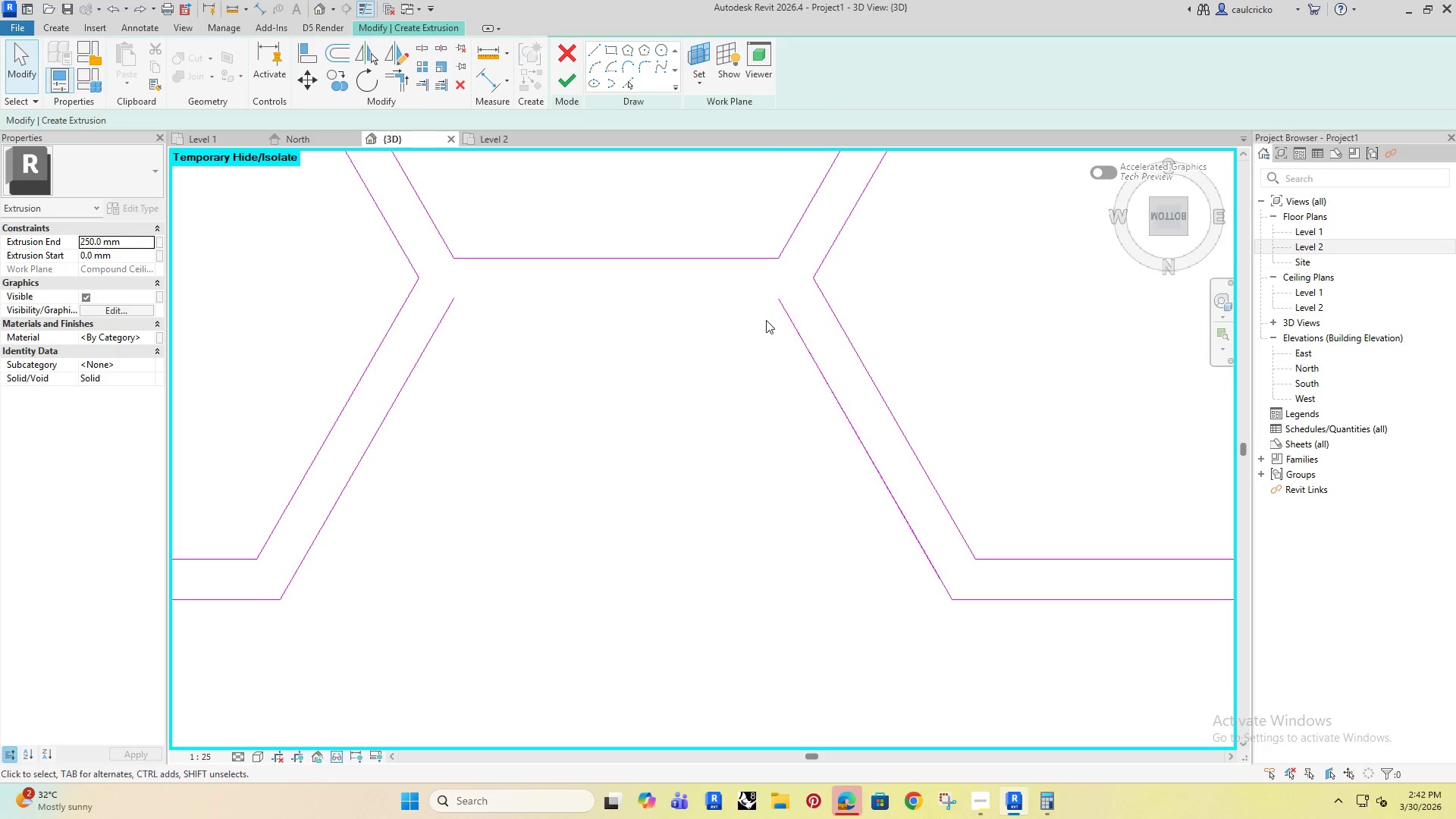 
left_click([718, 361])
 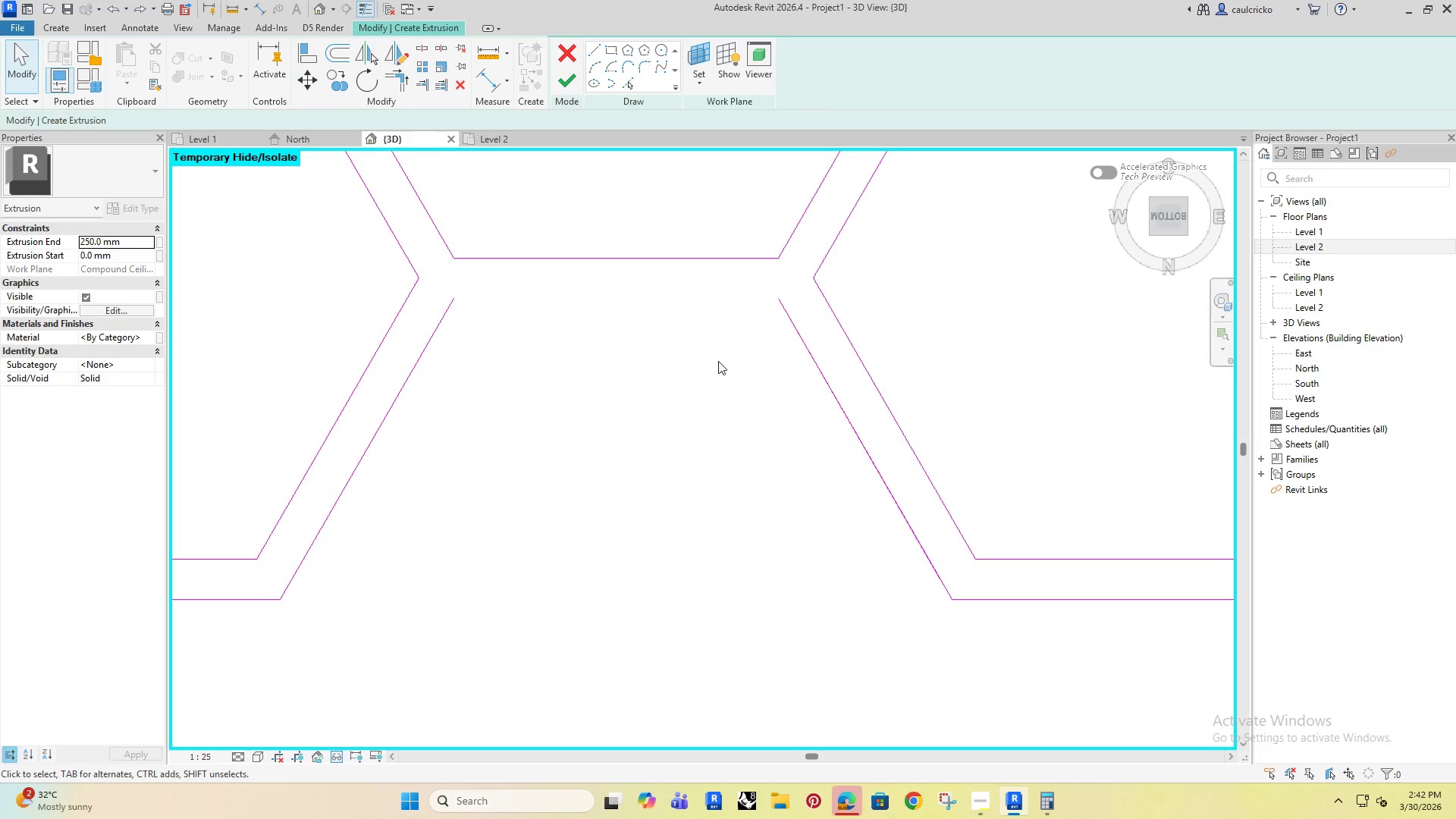 
key(Control+Z)
 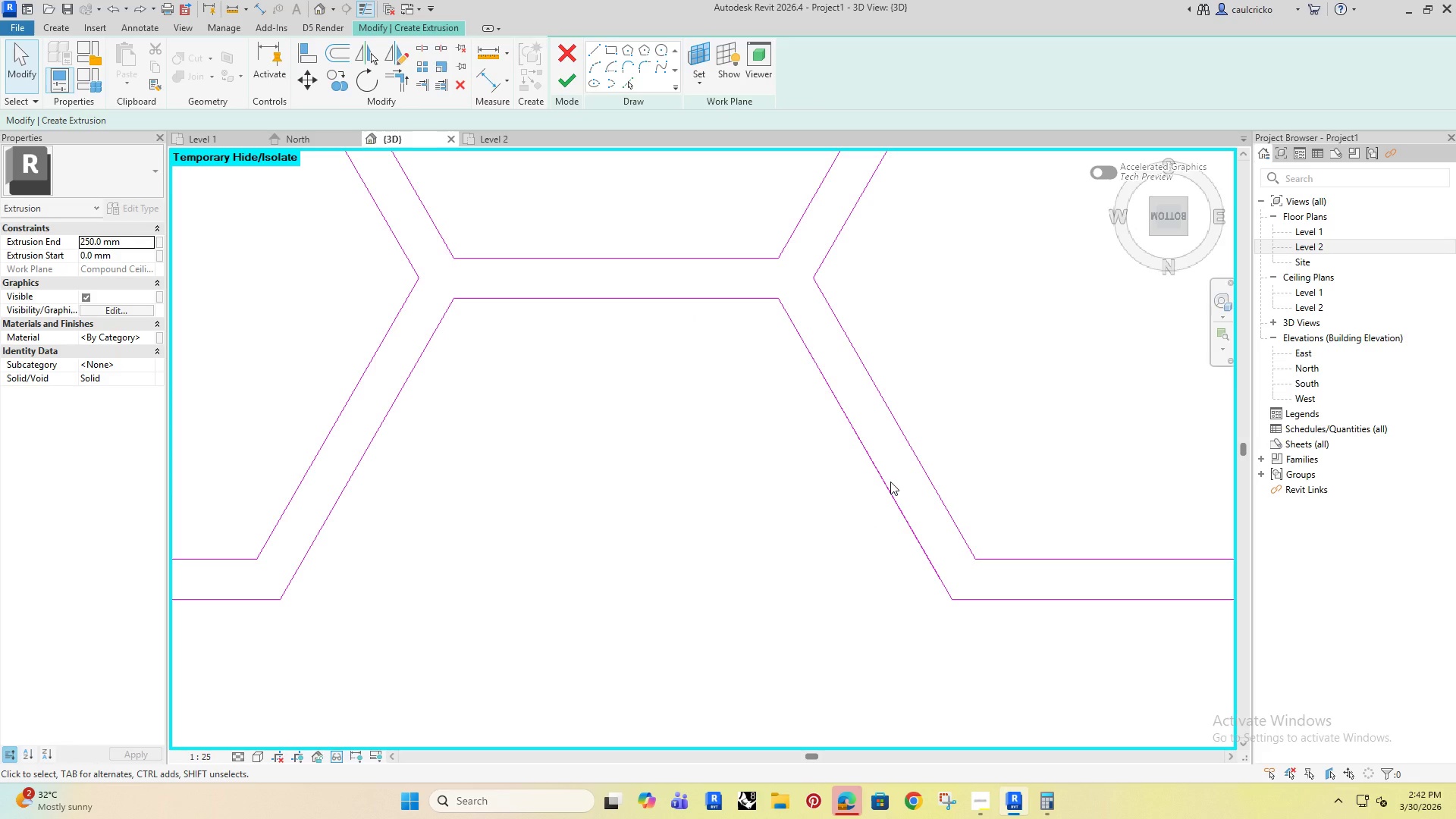 
left_click([886, 485])
 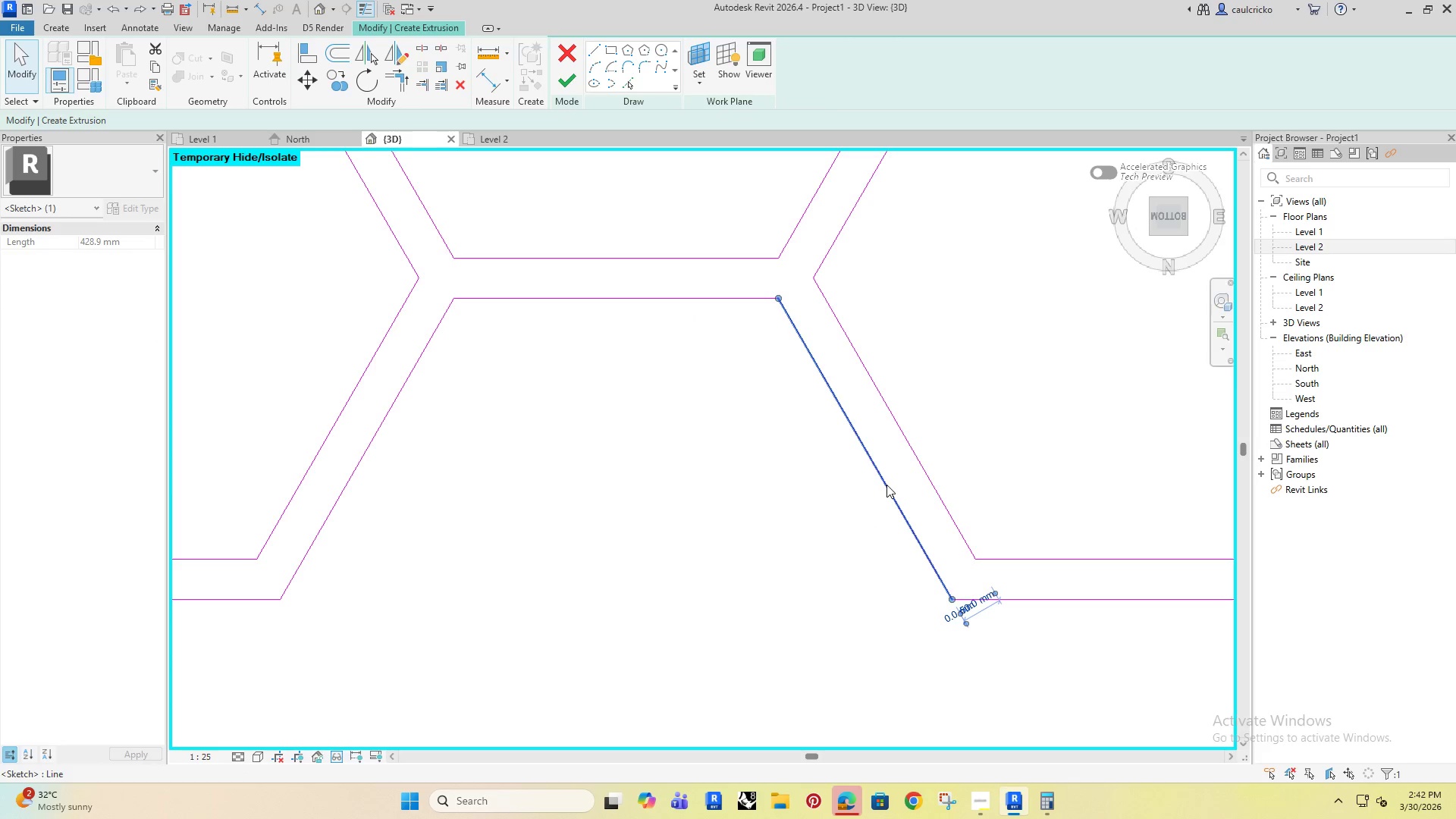 
key(Delete)
 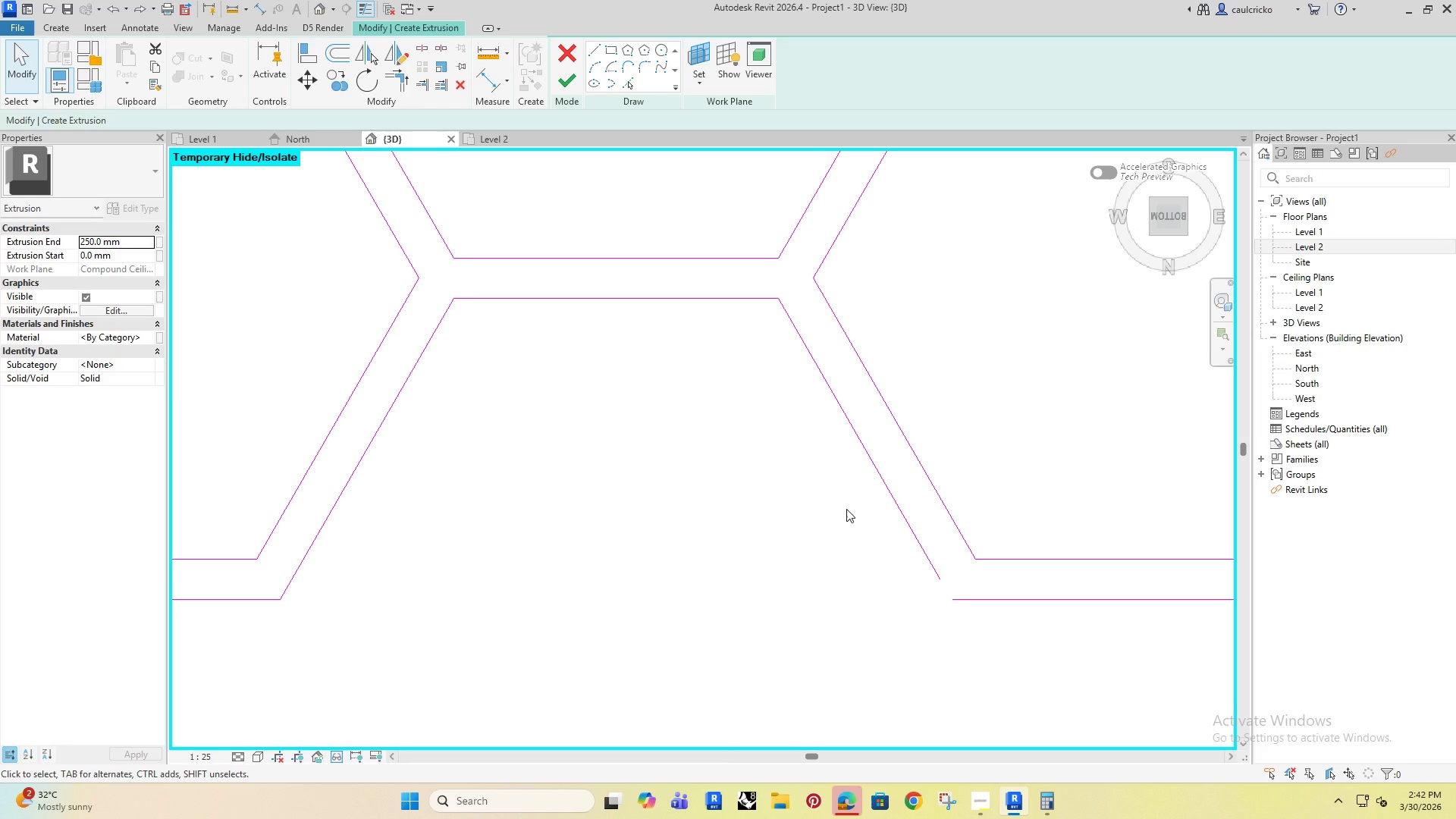 
key(T)
 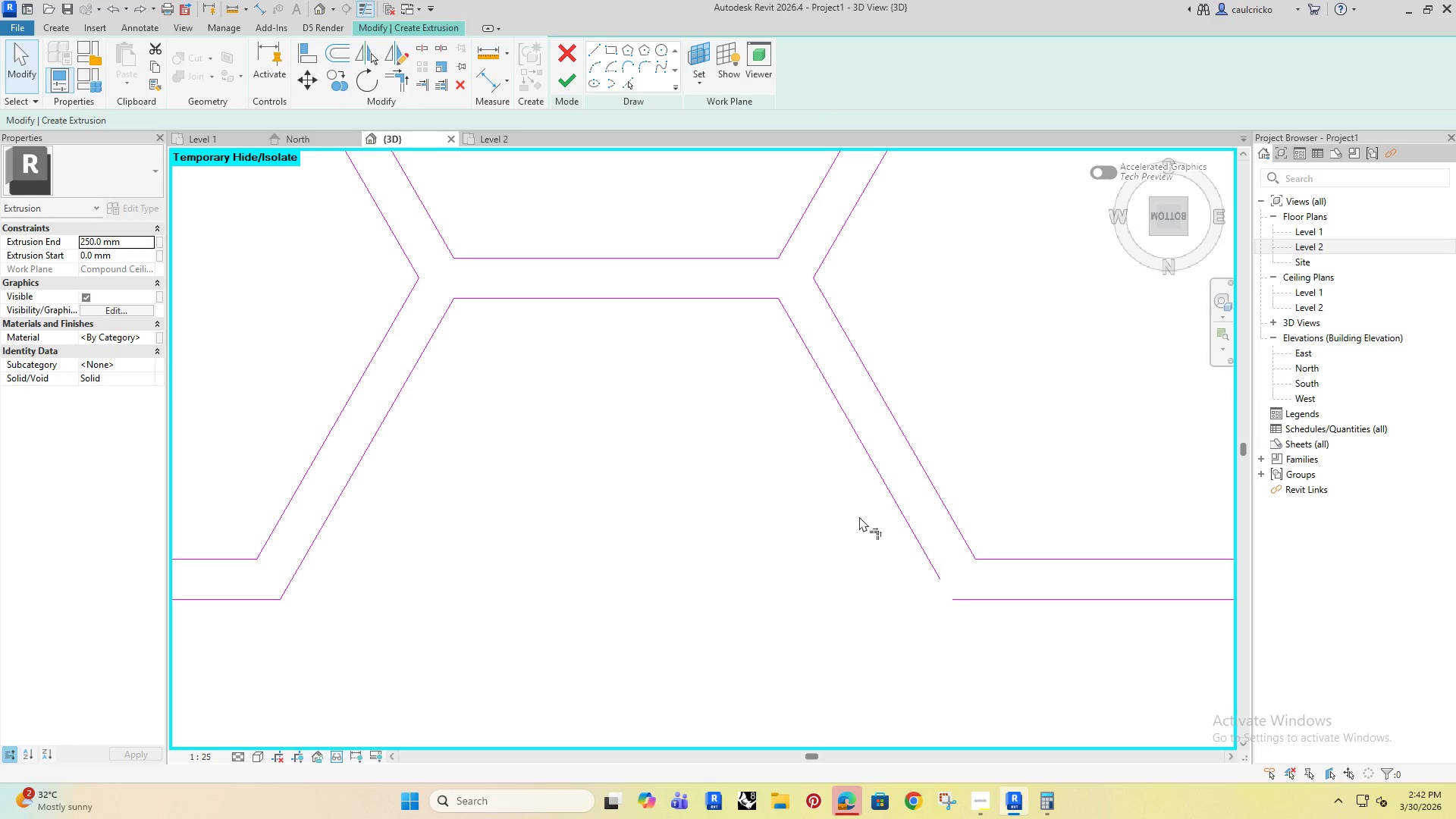 
left_click_drag(start_coordinate=[888, 493], to_coordinate=[896, 504])
 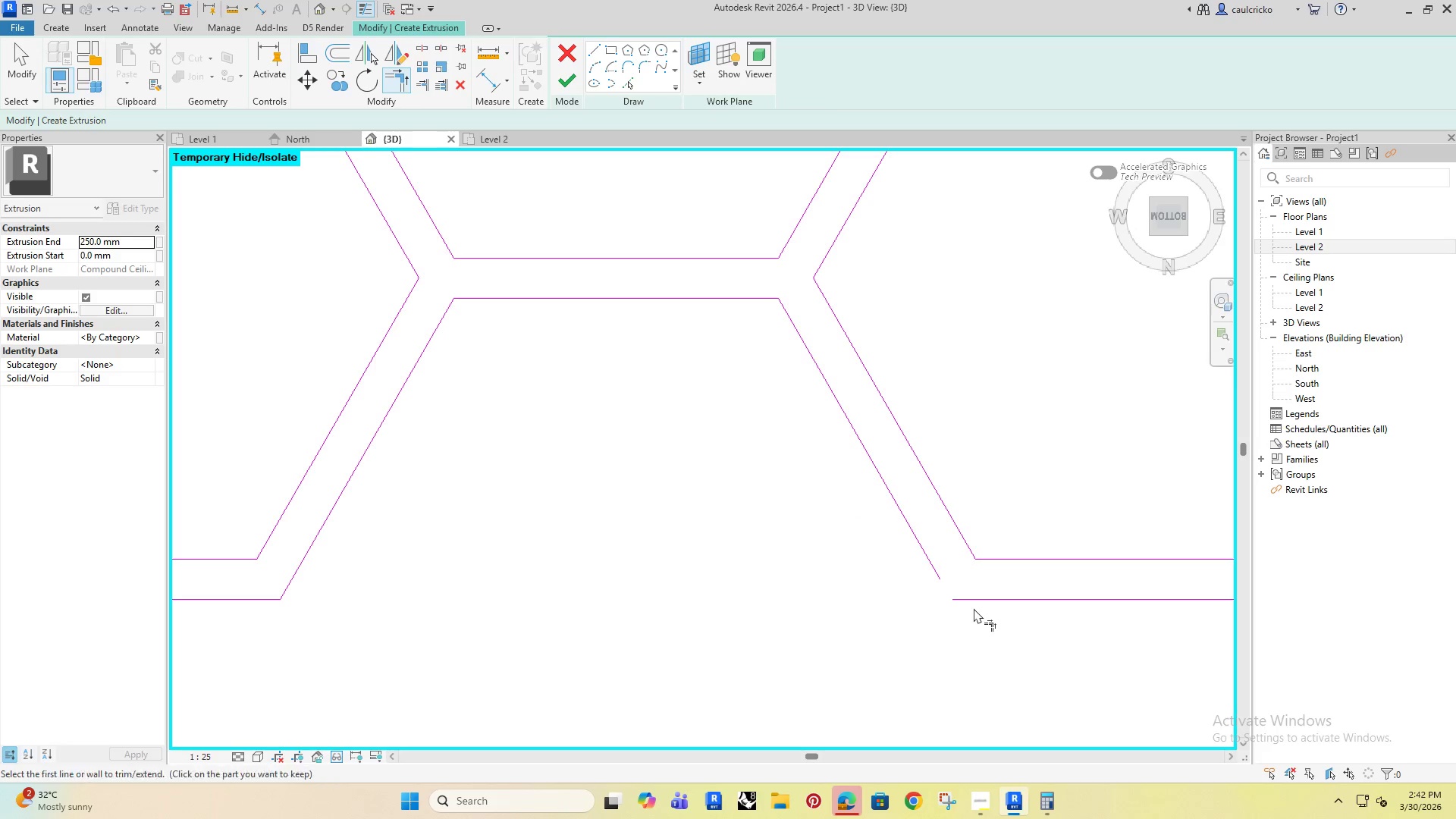 
double_click([970, 594])
 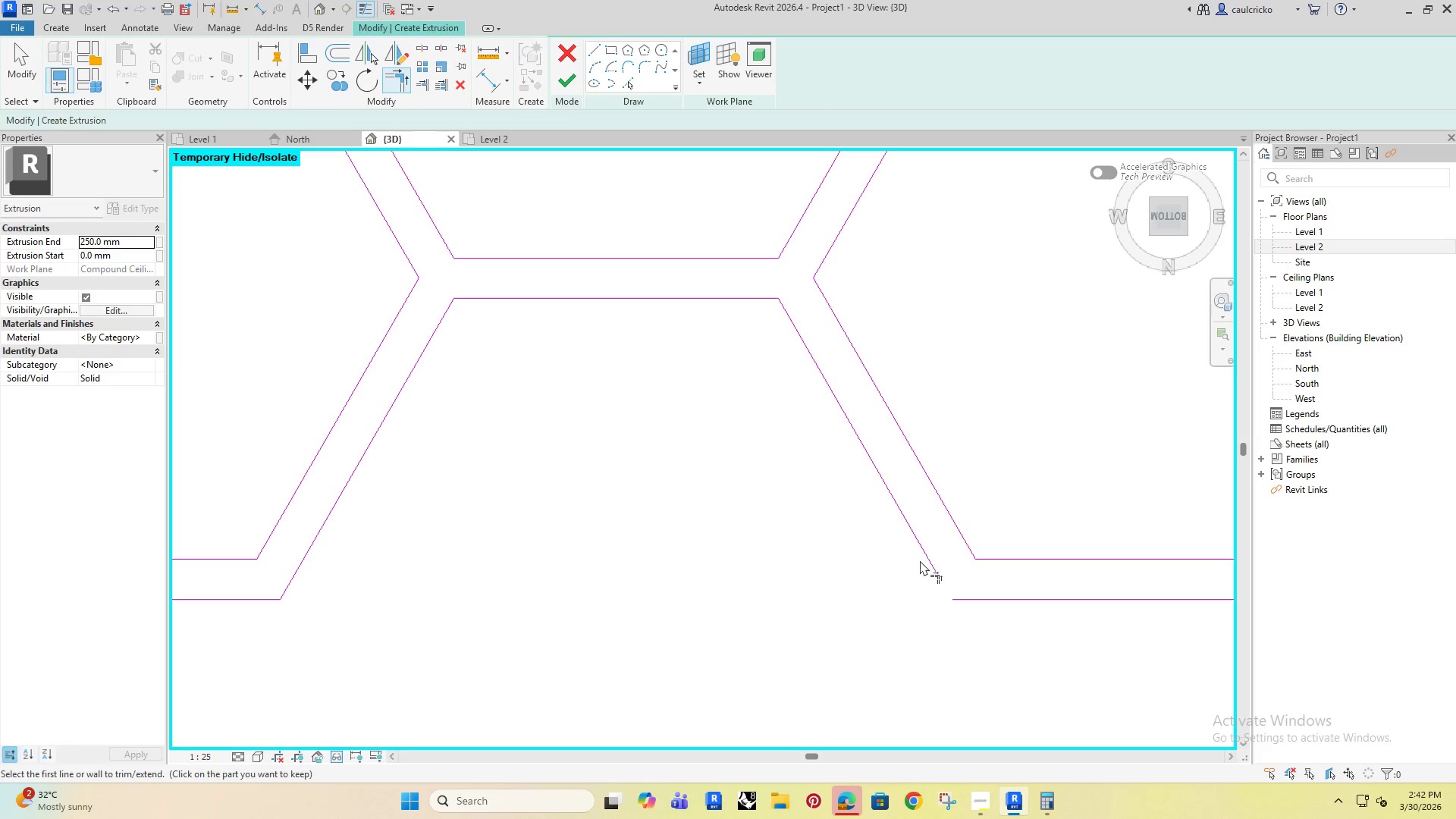 
left_click([924, 555])
 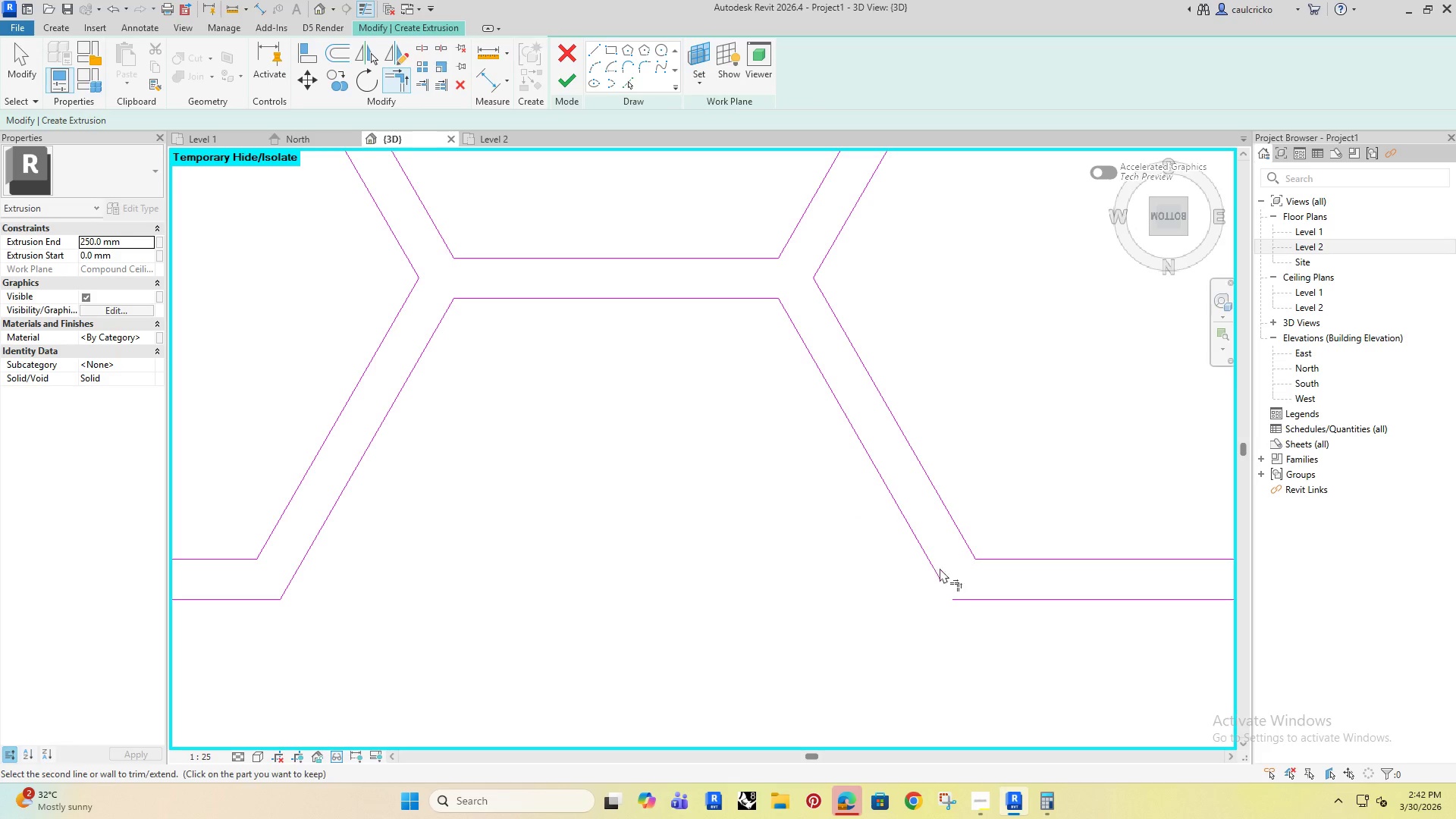 
left_click([976, 598])
 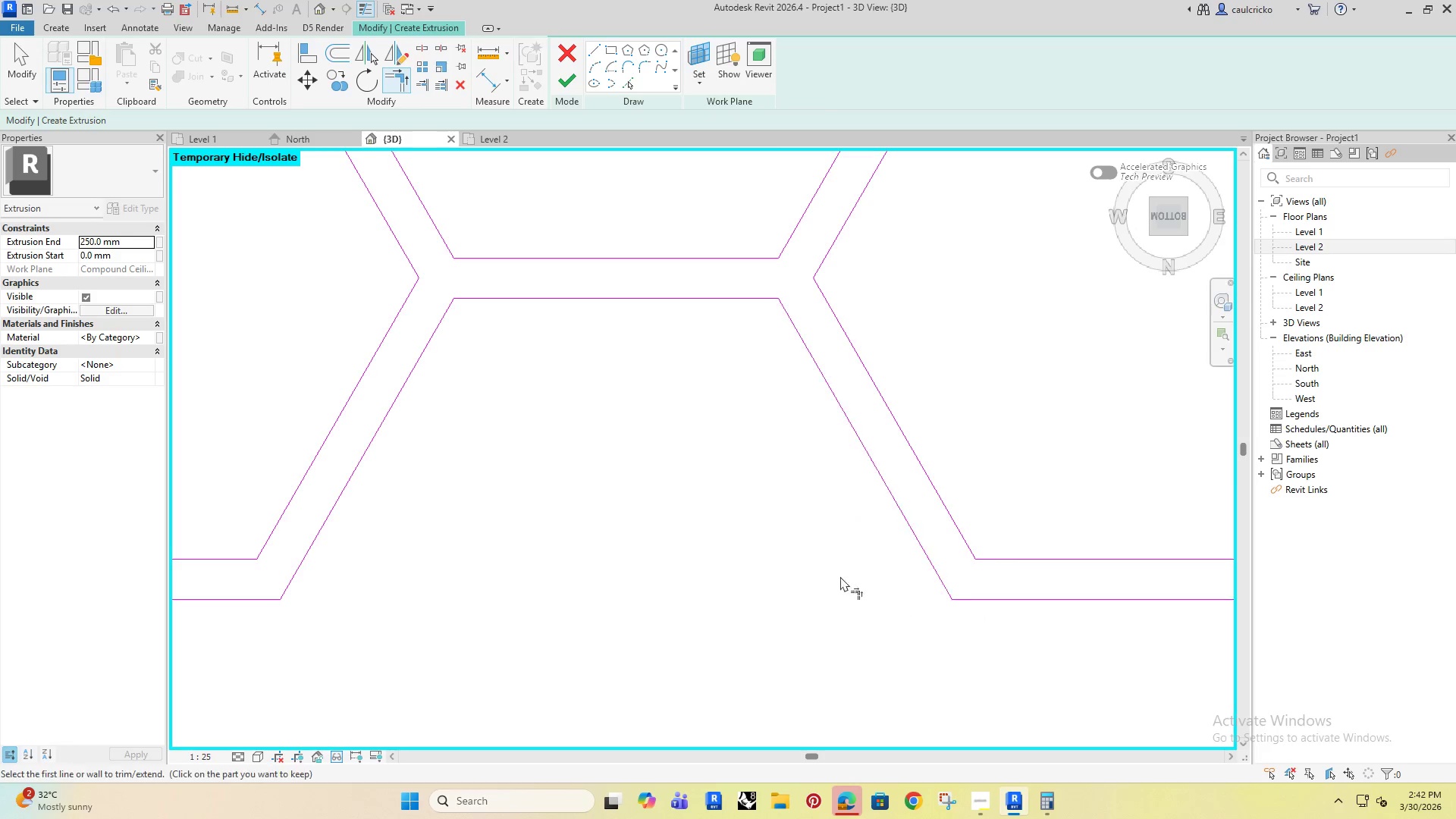 
scroll: coordinate [826, 570], scroll_direction: down, amount: 8.0
 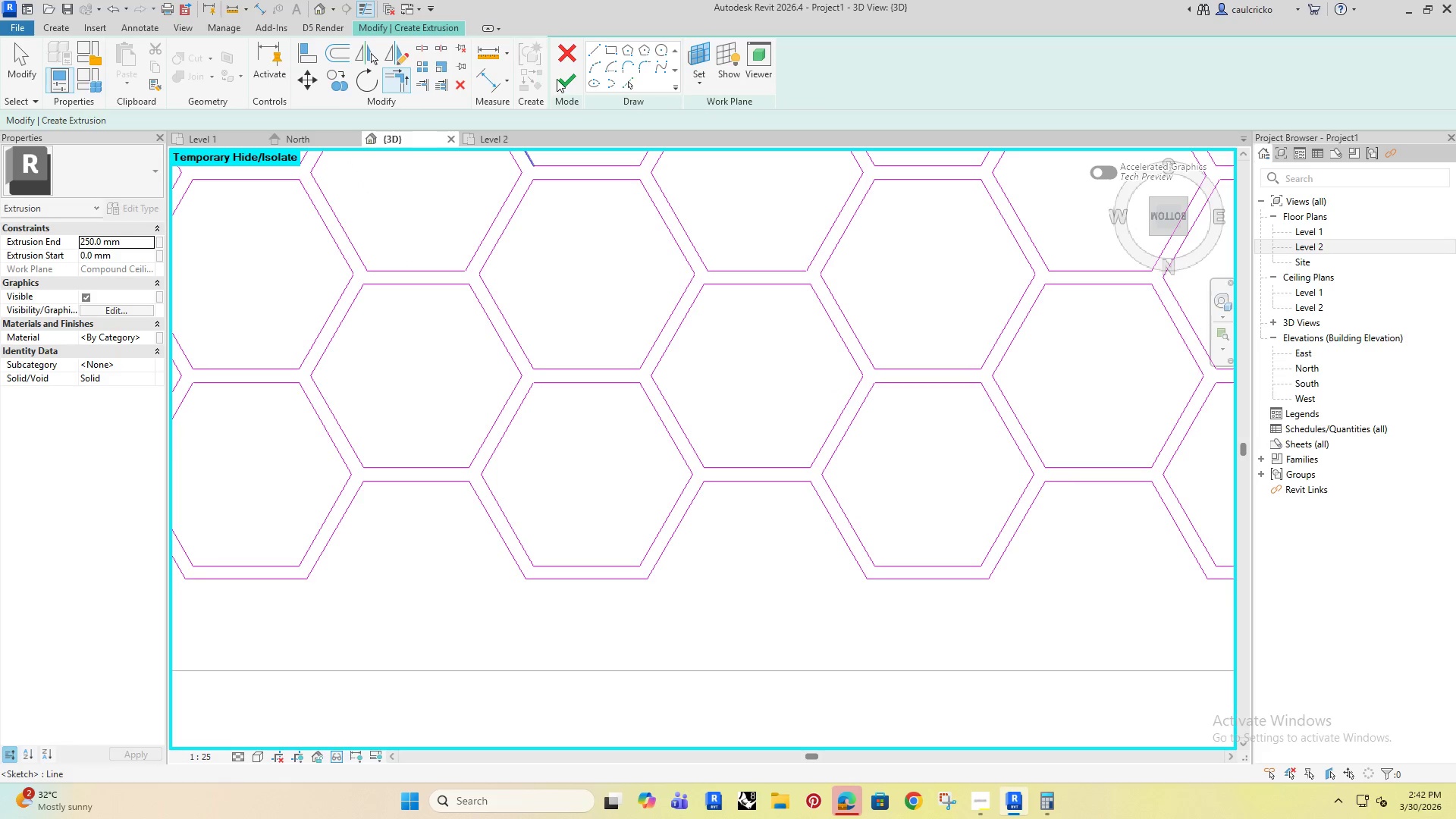 
left_click([564, 77])
 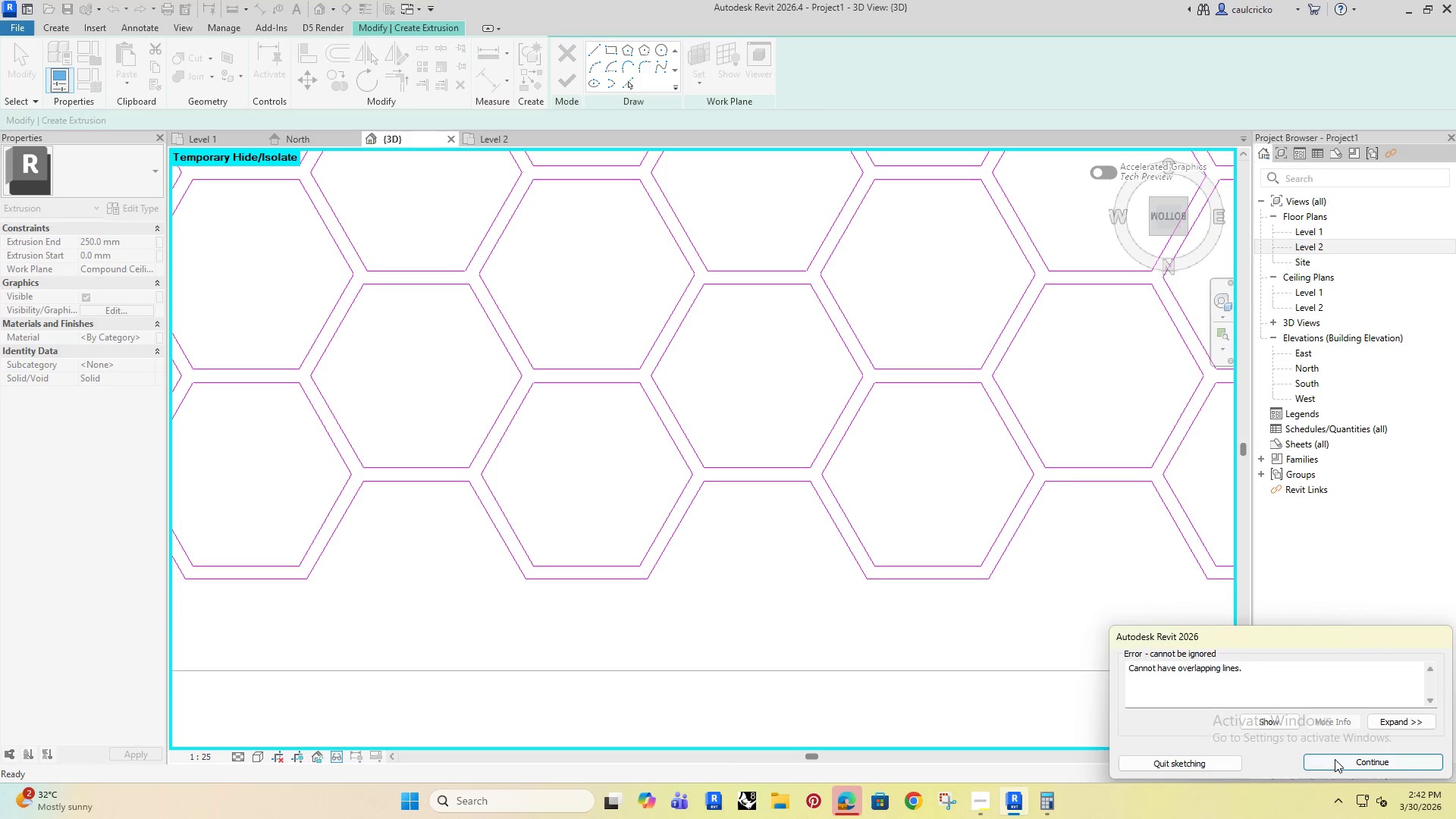 
left_click([1262, 714])
 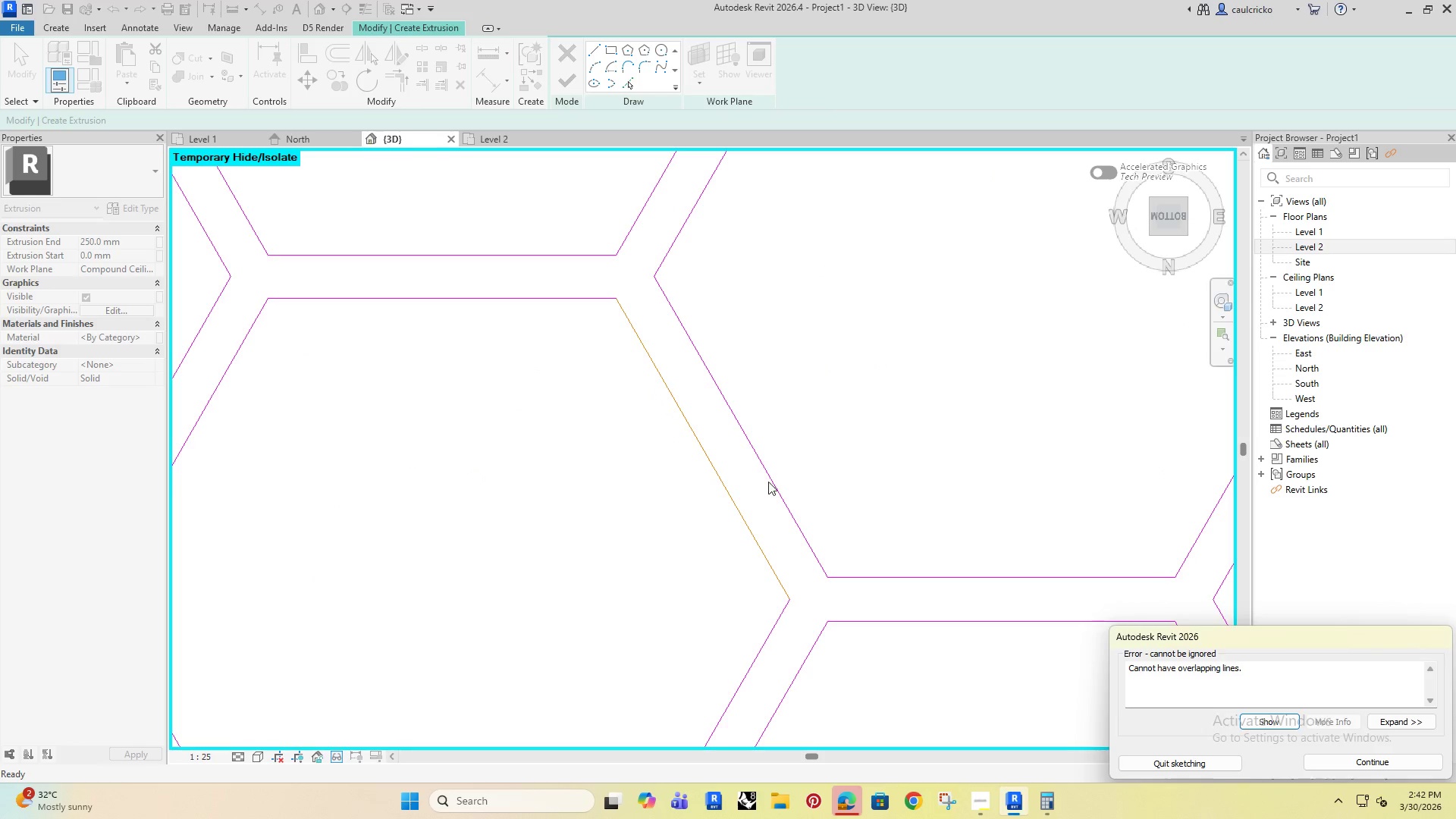 
left_click([1349, 760])
 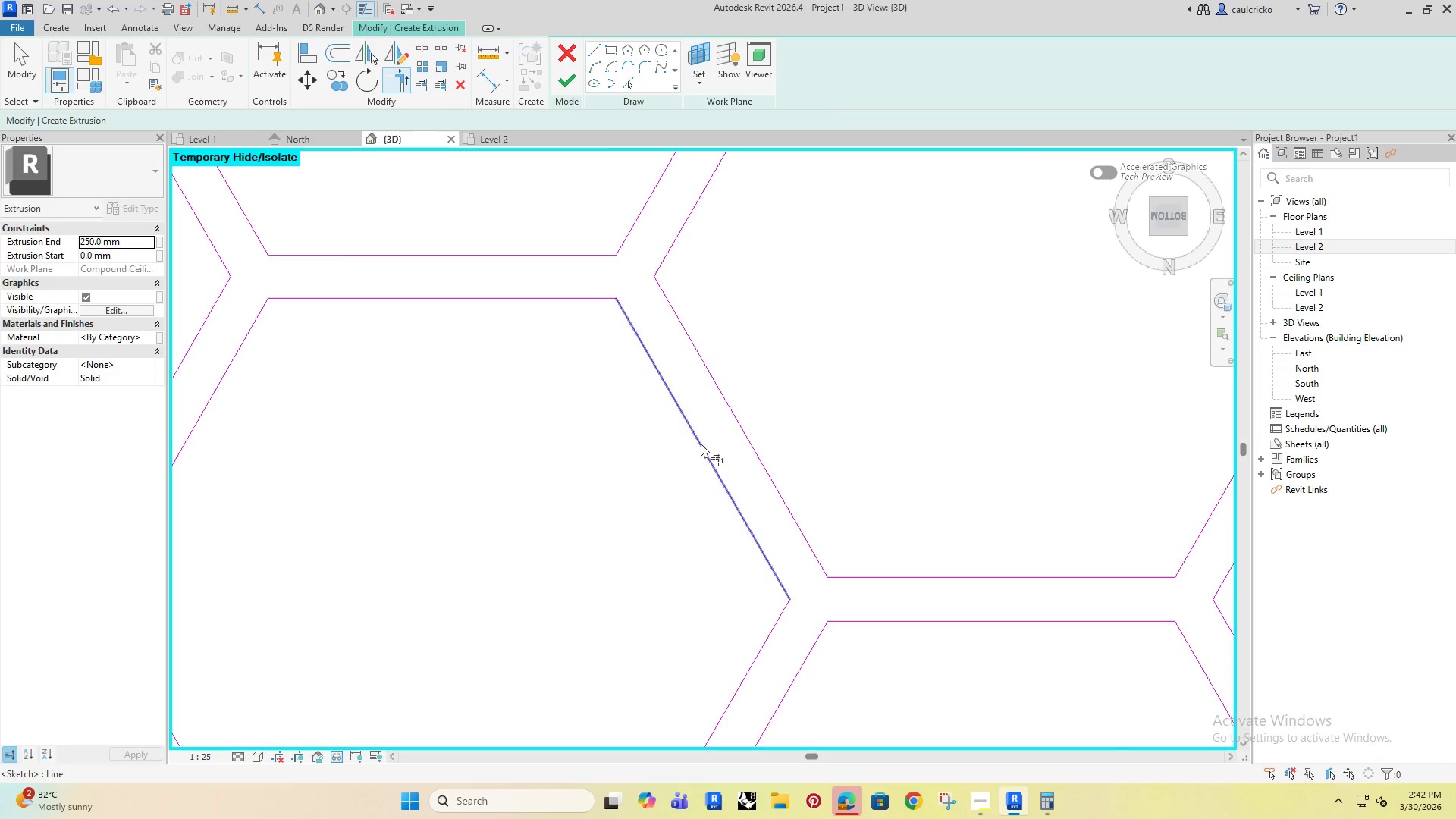 
left_click([701, 442])
 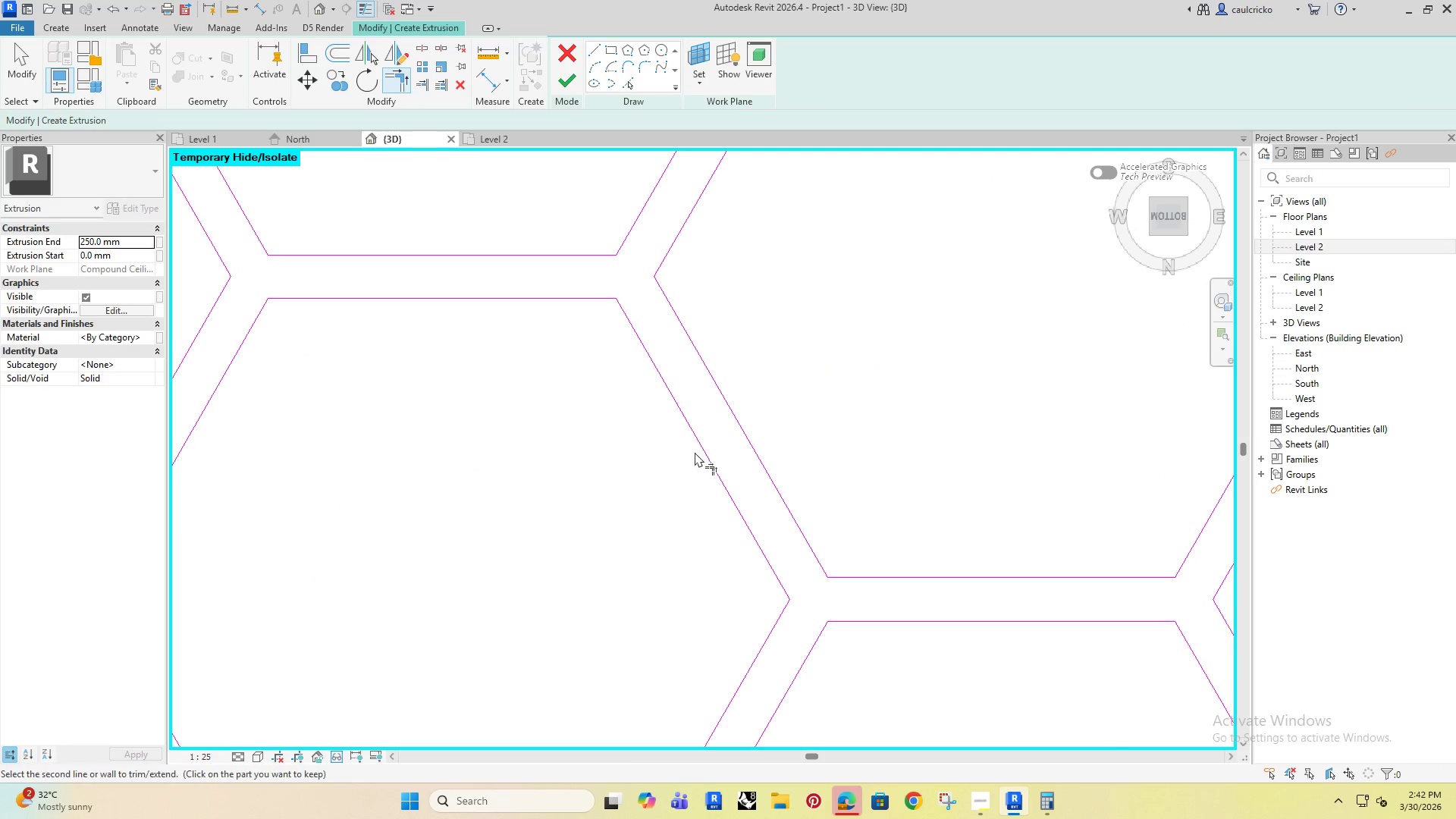 
key(Delete)
 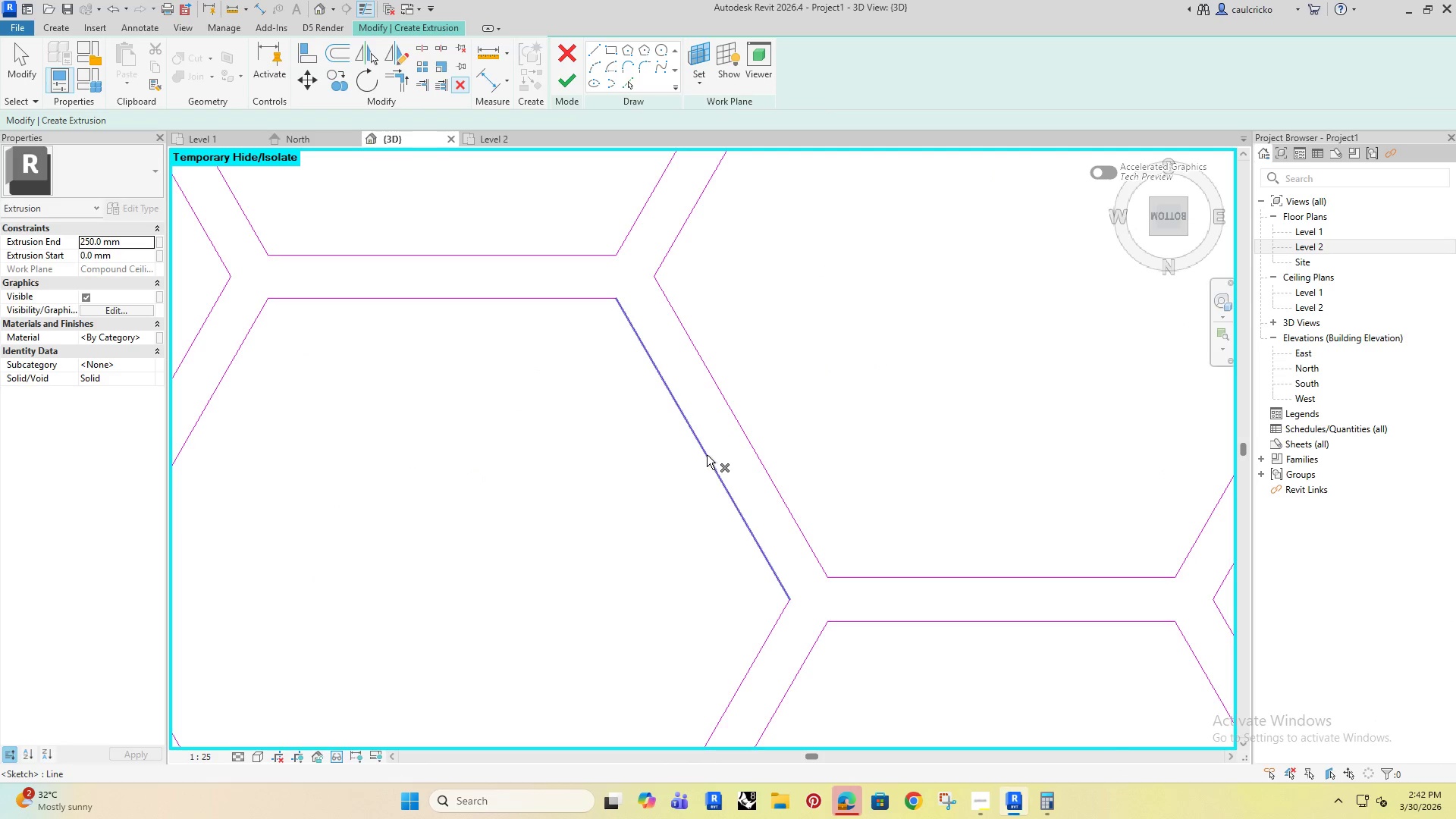 
left_click([707, 455])
 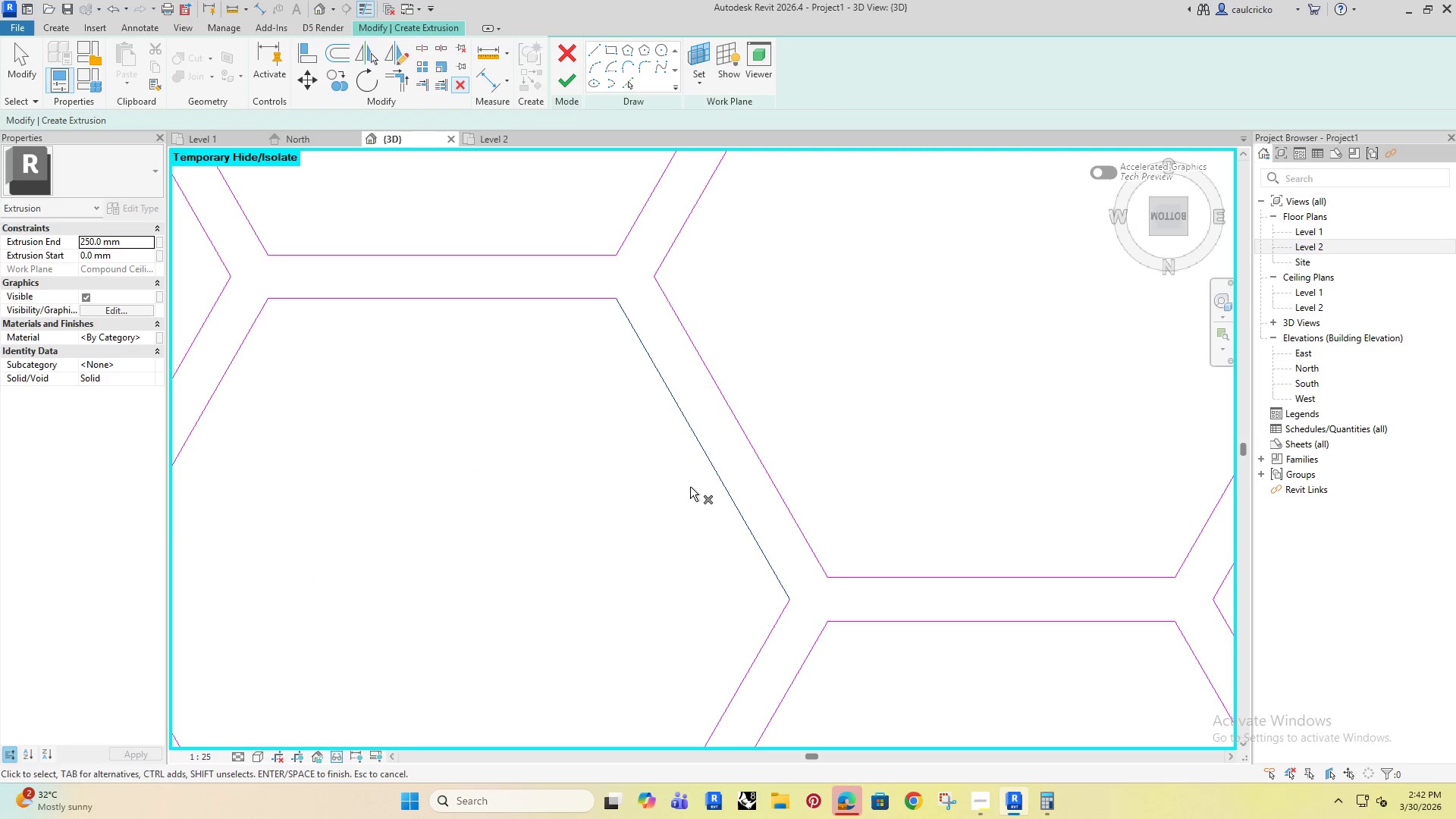 
key(Delete)
 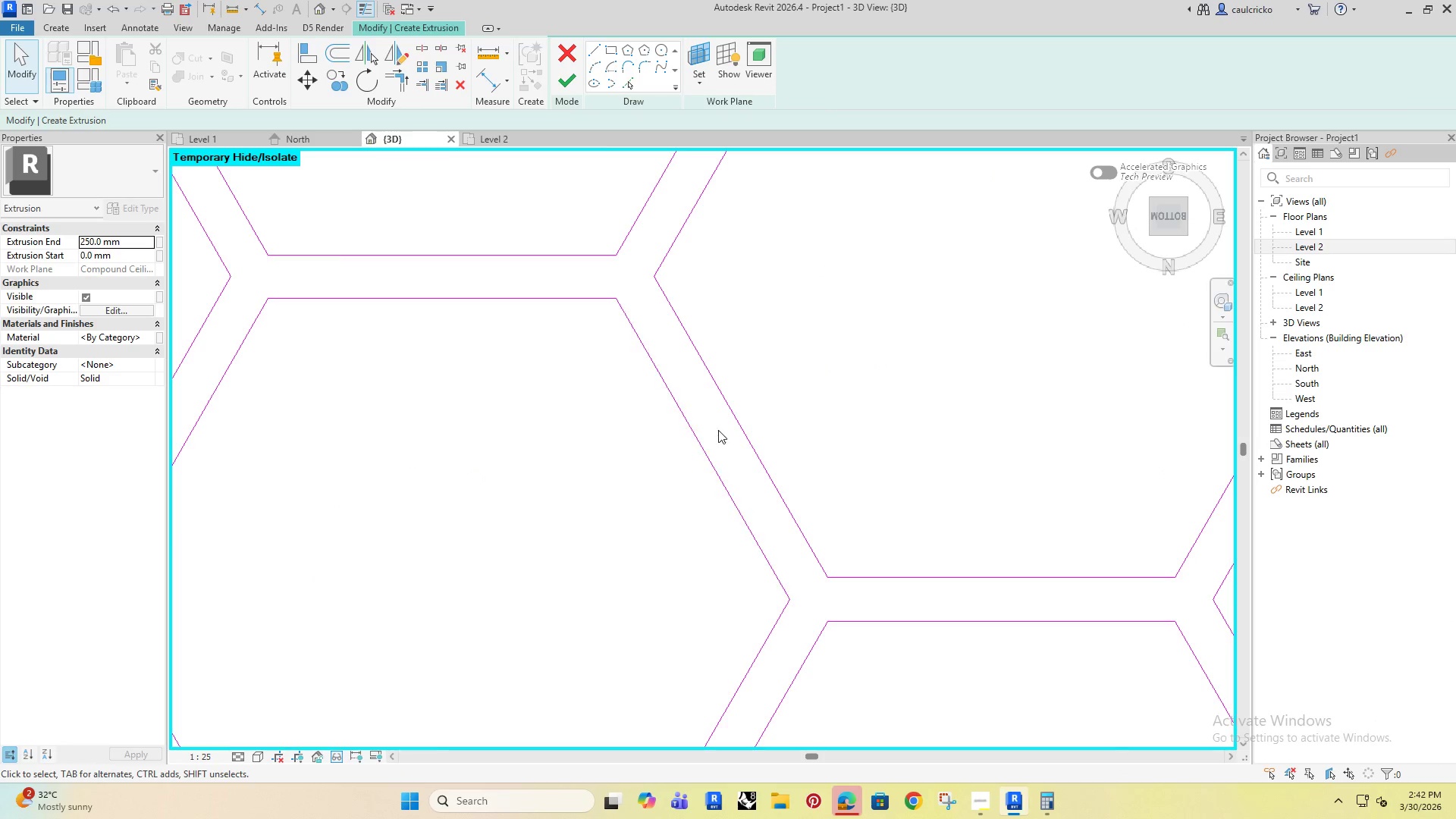 
left_click([708, 447])
 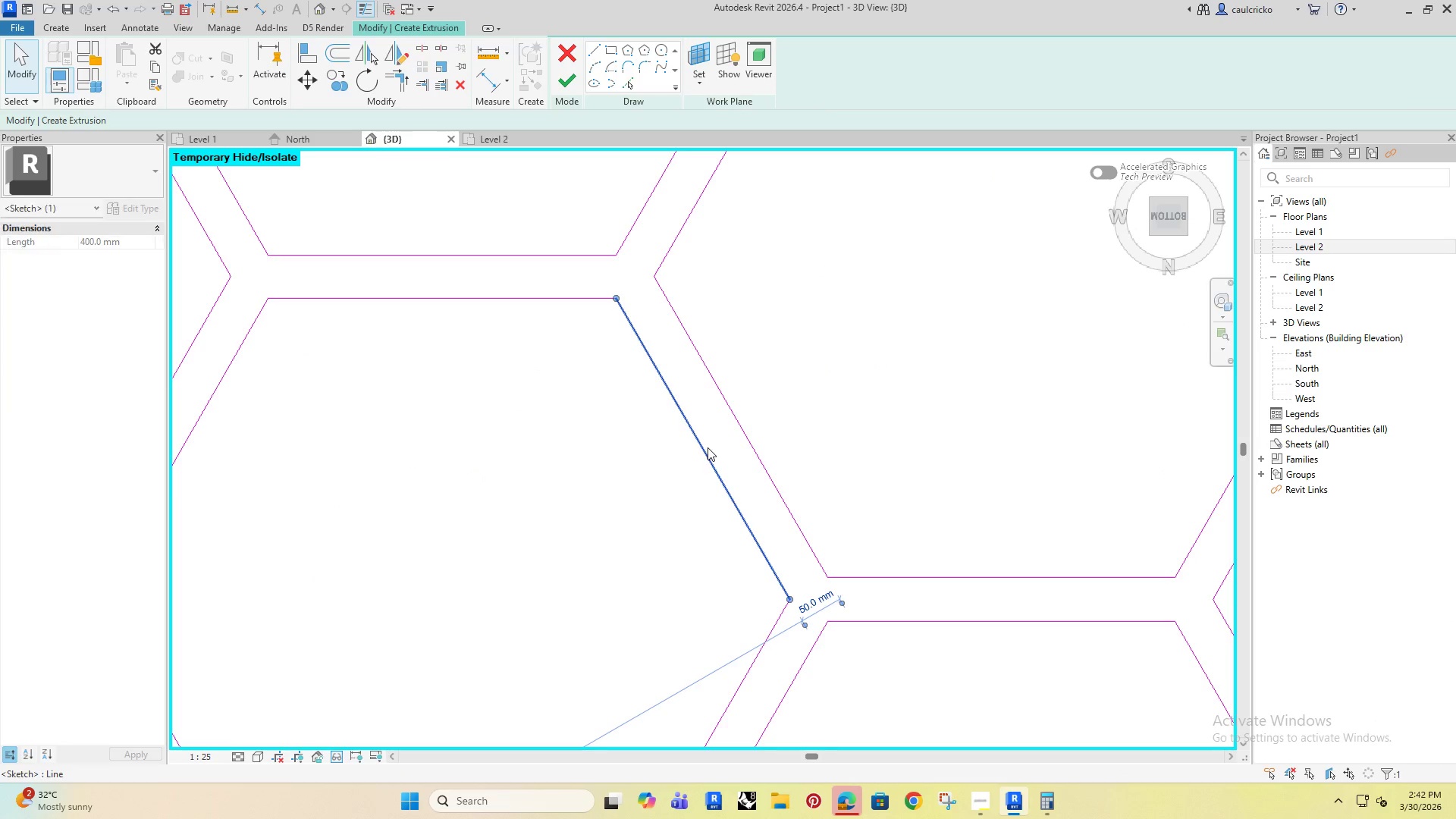 
key(Delete)
 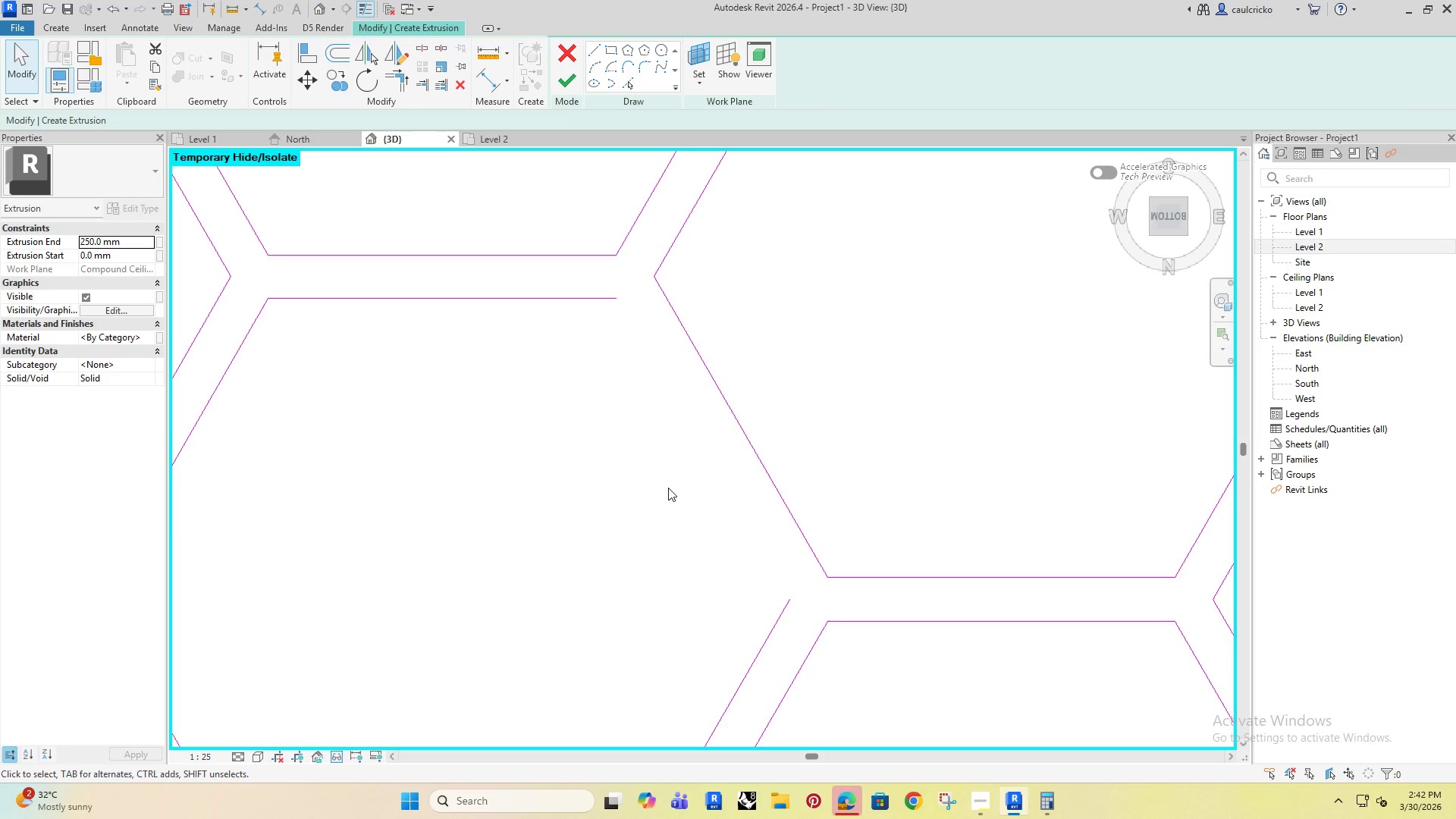 
key(Control+Z)
 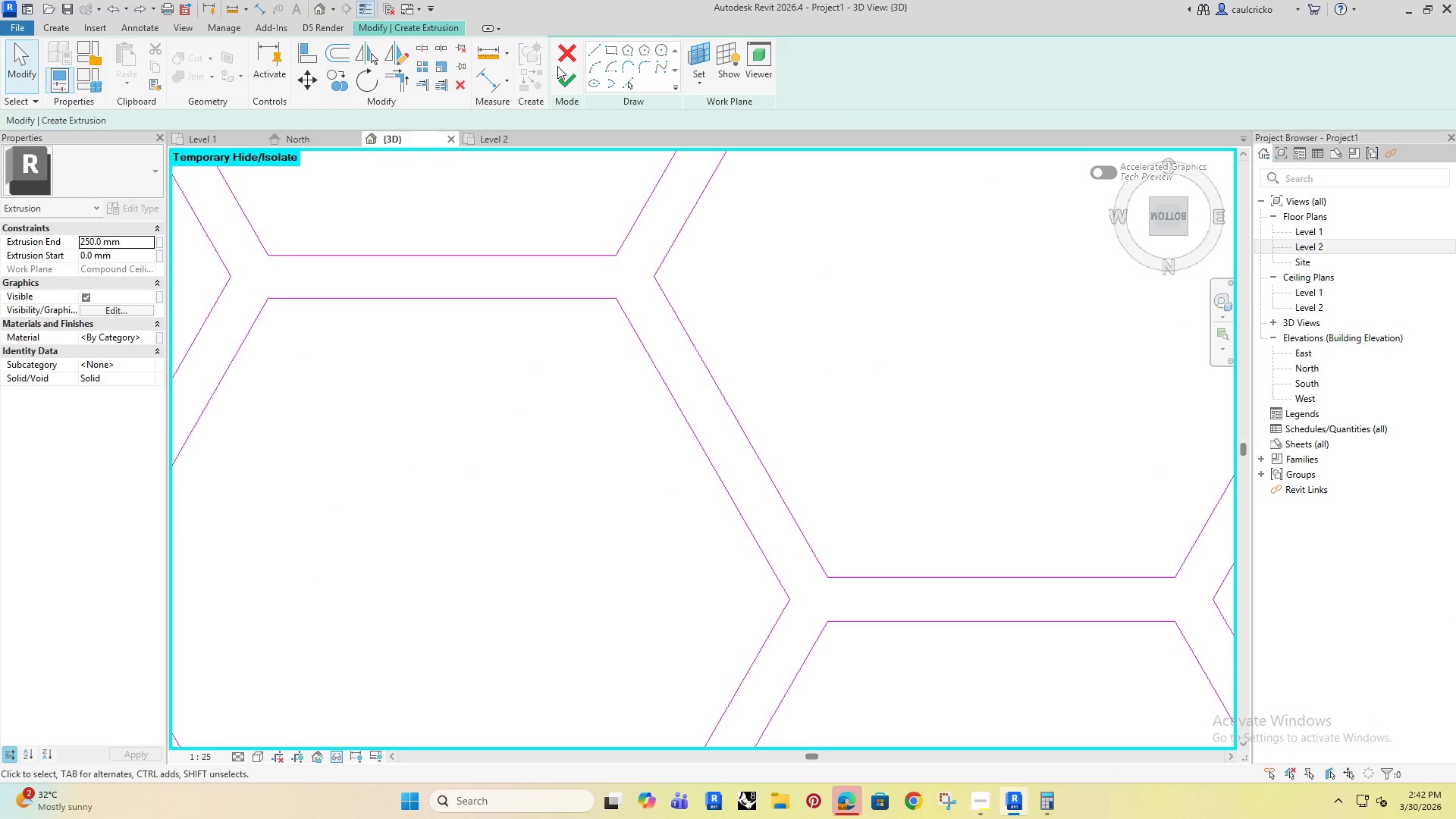 
left_click([563, 77])
 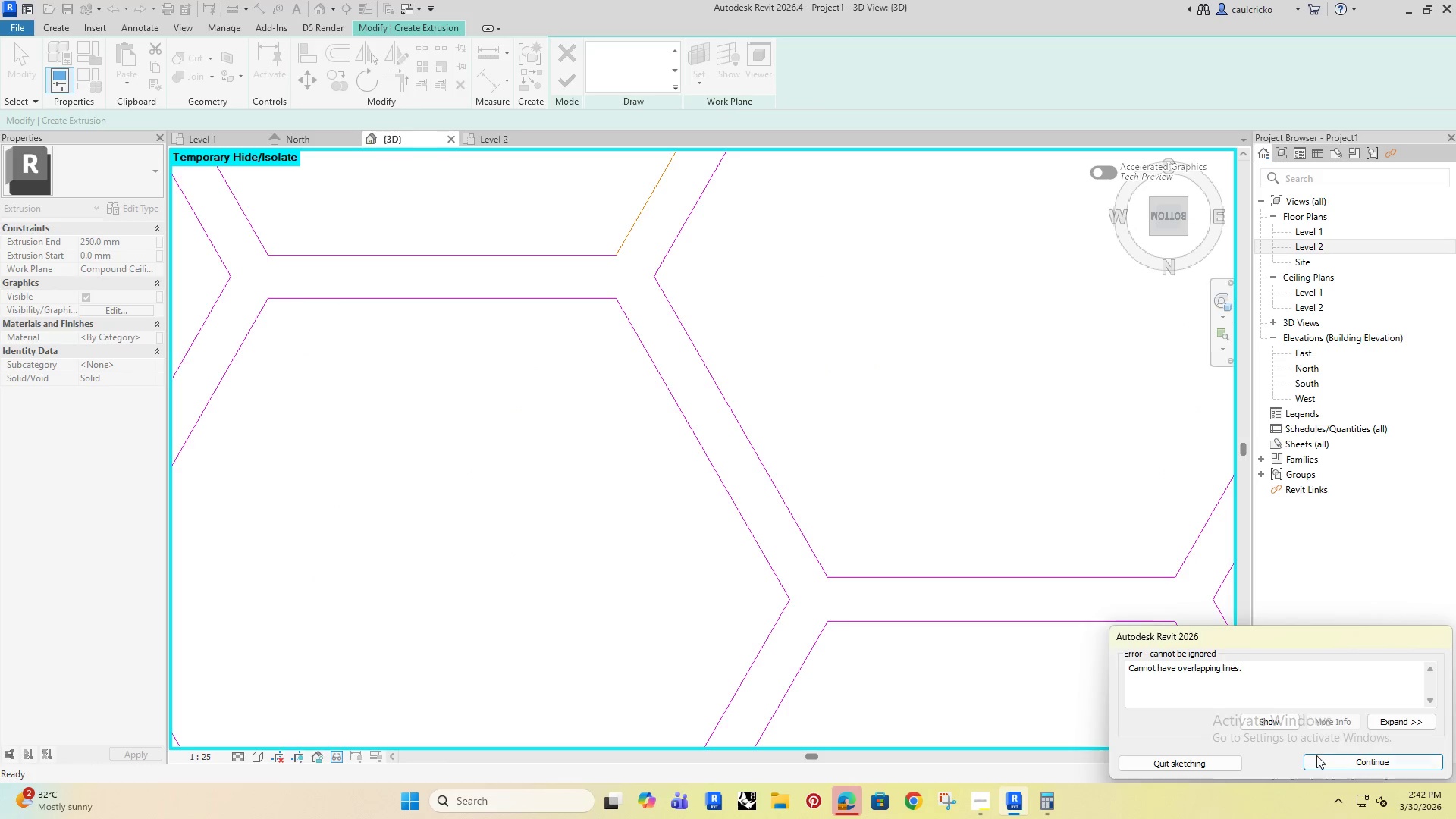 
left_click([1273, 724])
 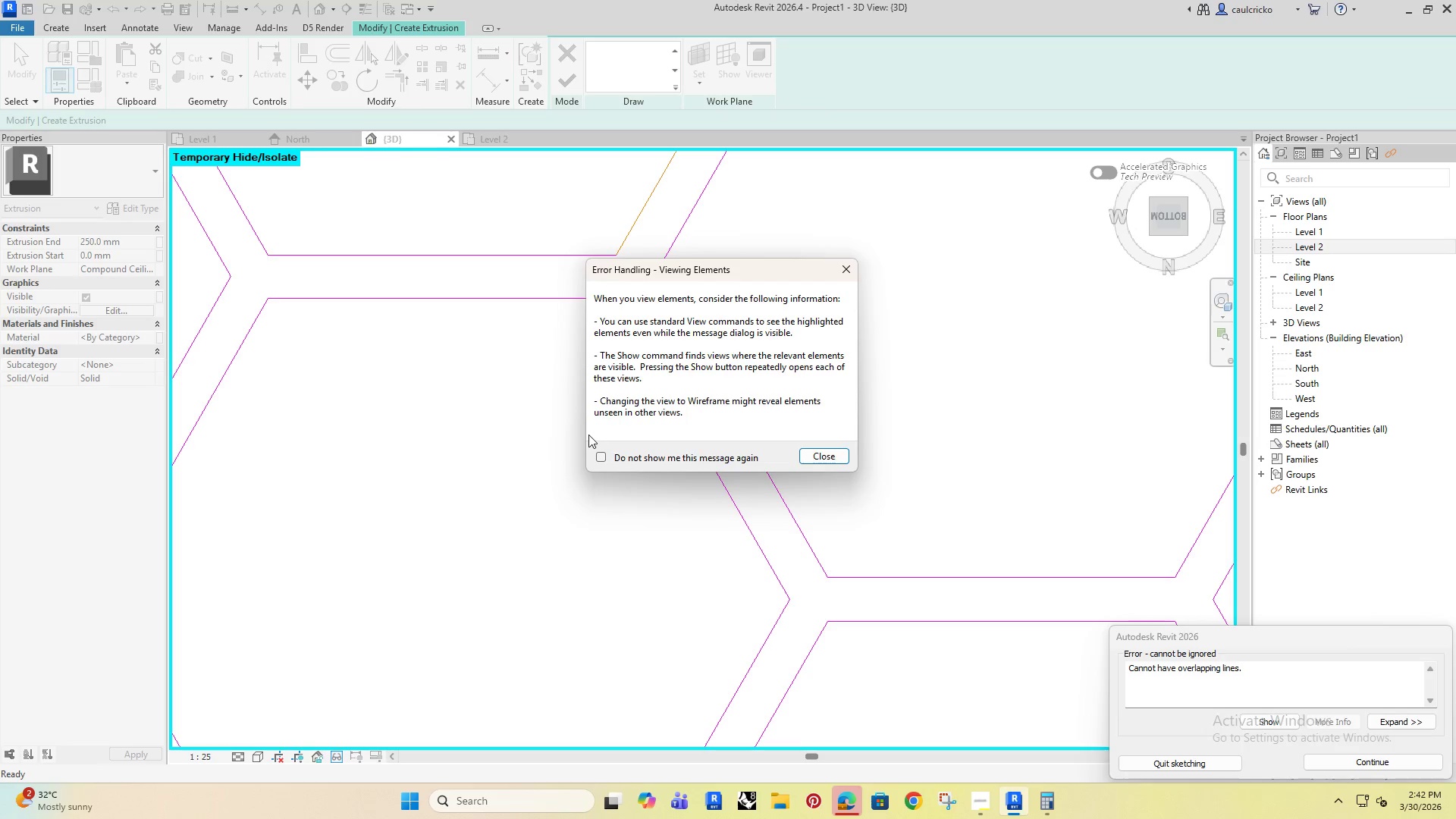 
left_click([599, 460])
 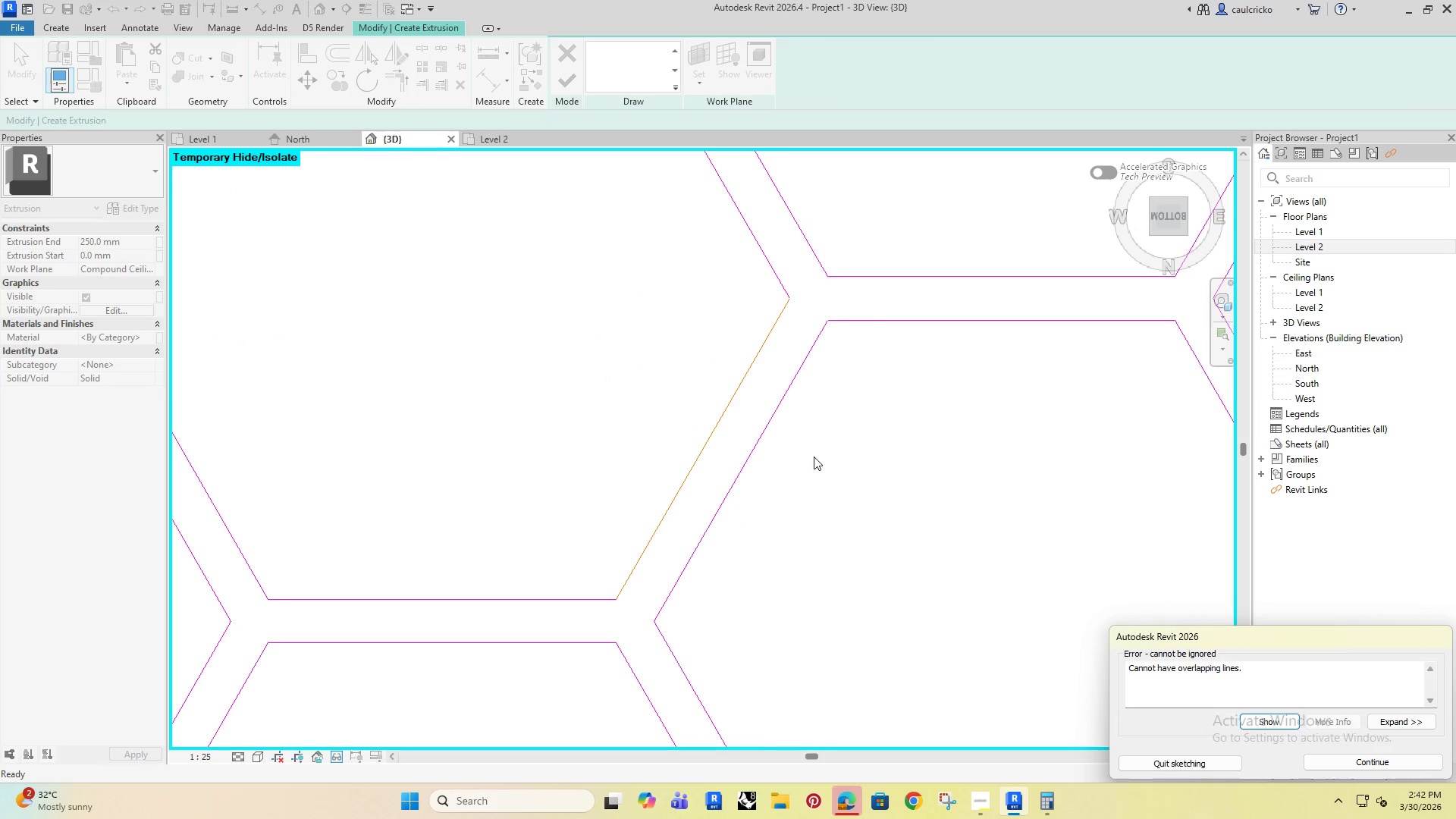 
left_click_drag(start_coordinate=[639, 358], to_coordinate=[664, 384])
 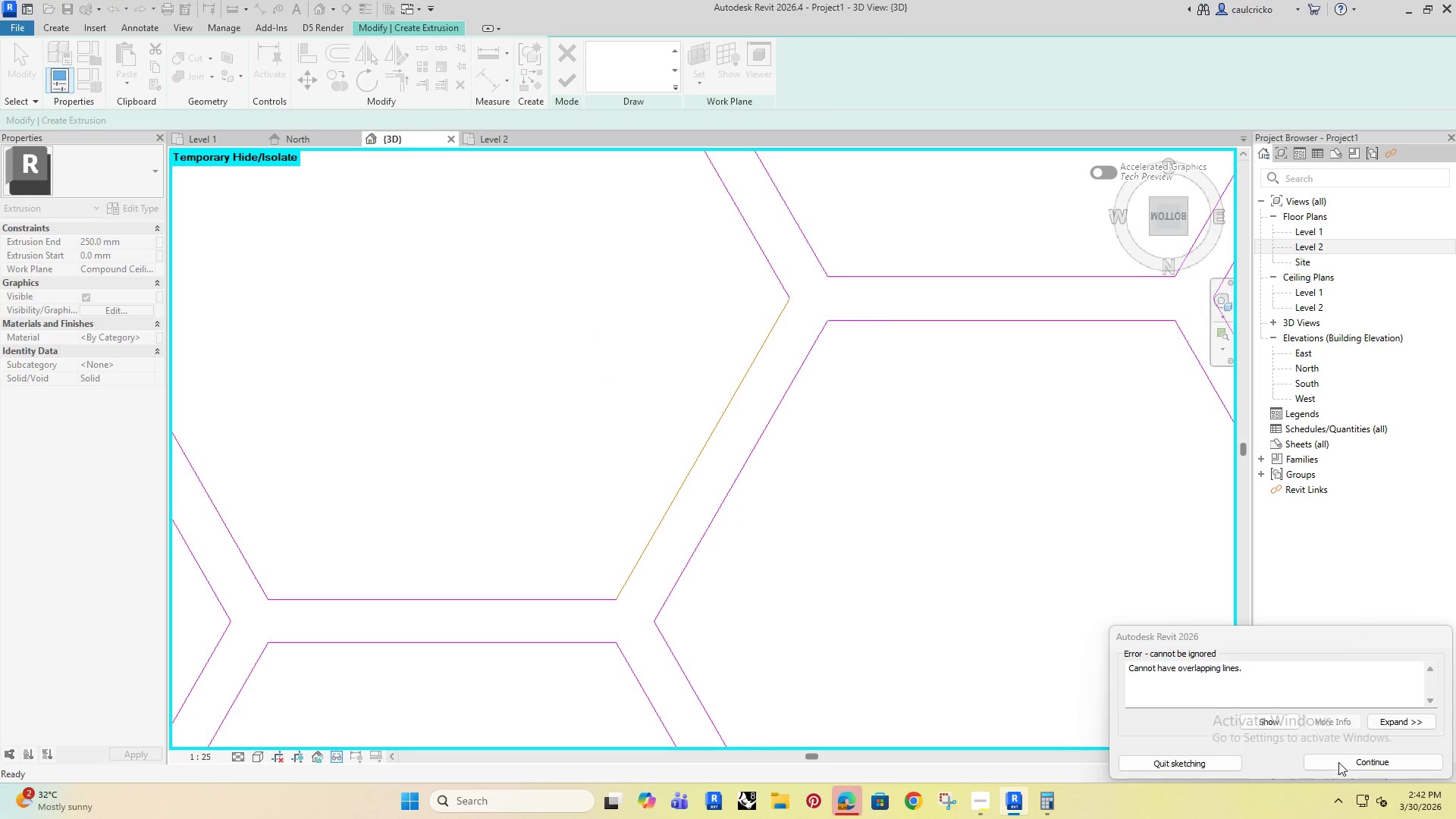 
left_click([1329, 758])
 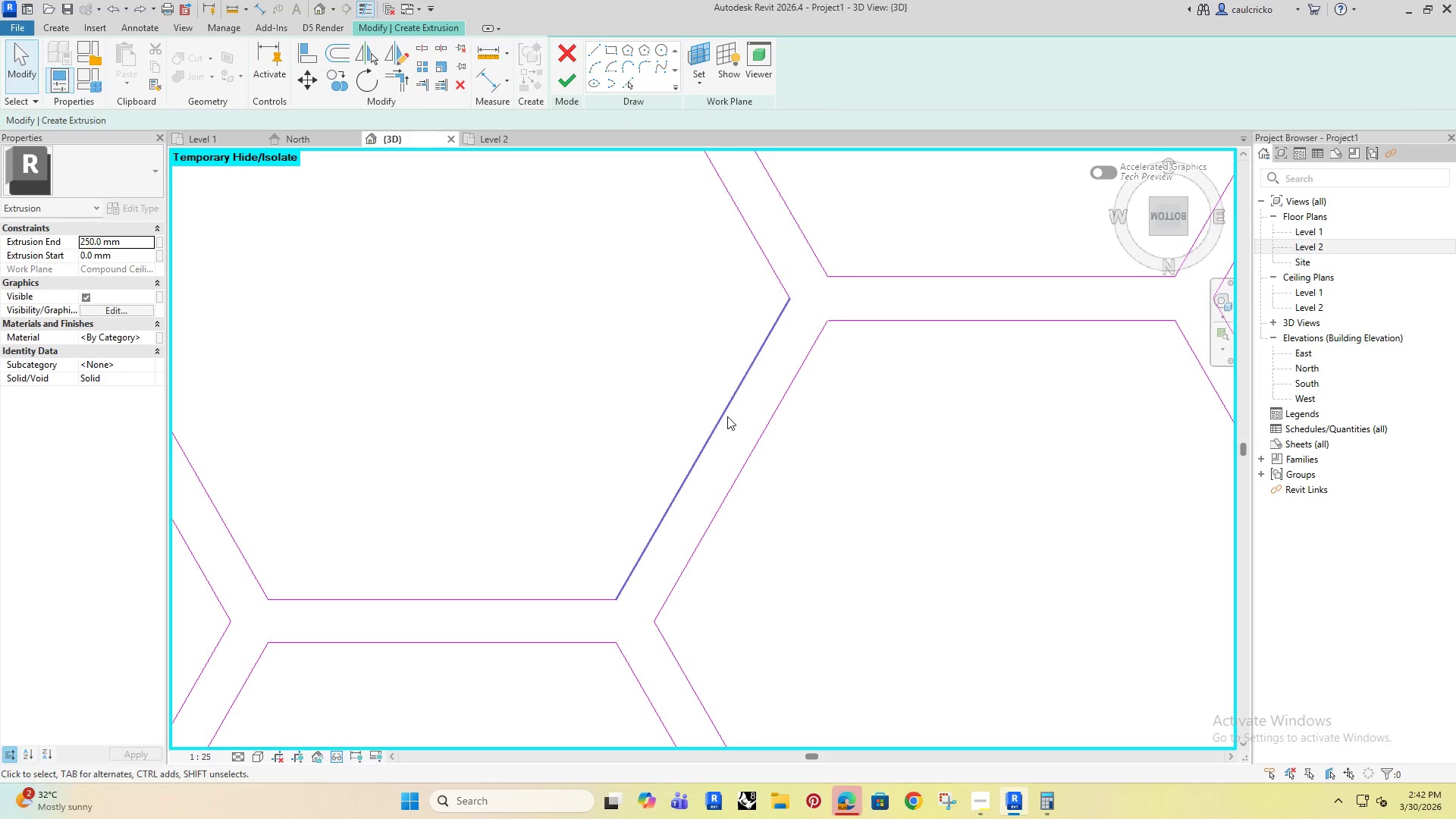 
left_click([727, 416])
 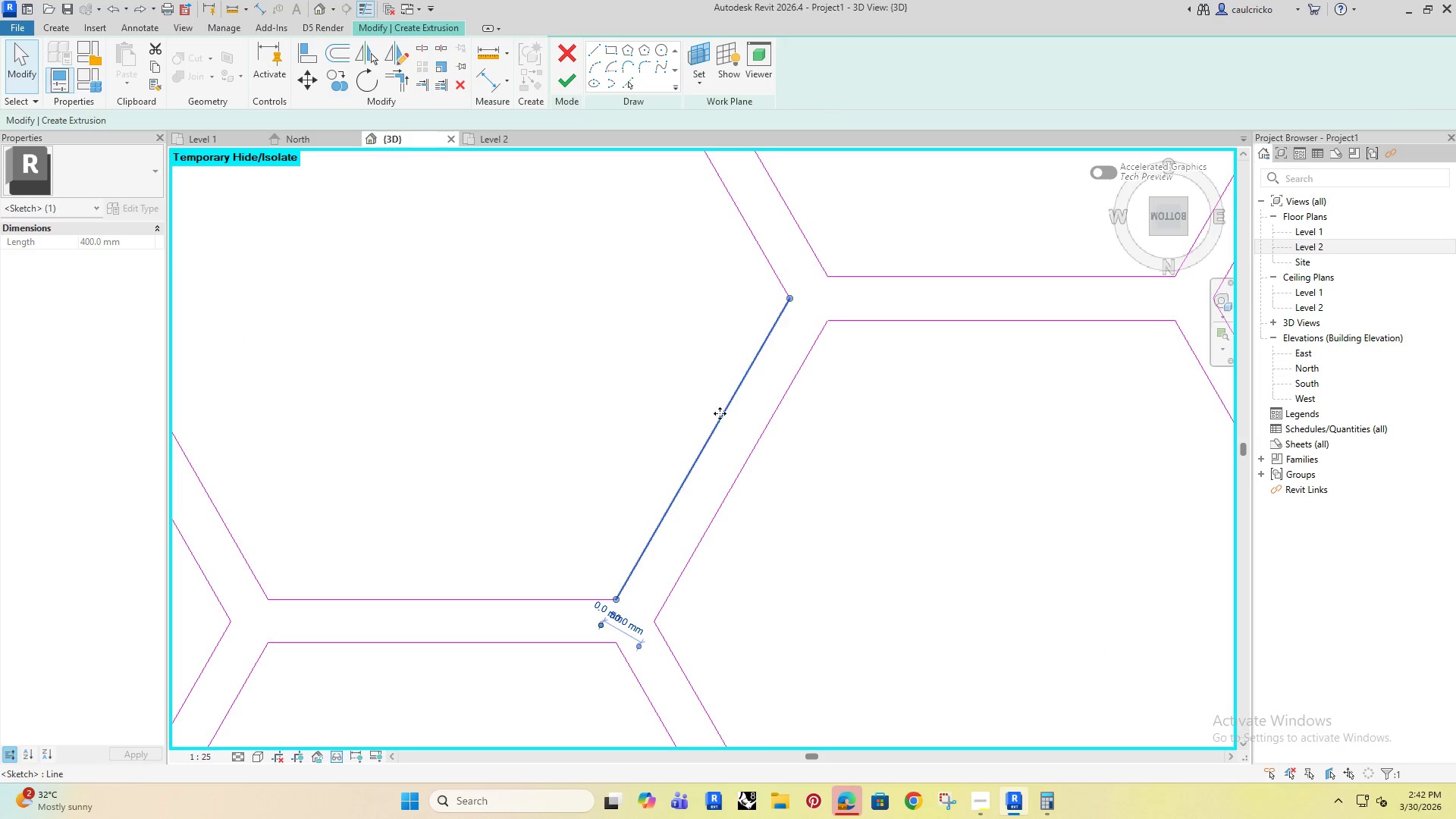 
key(Enter)
 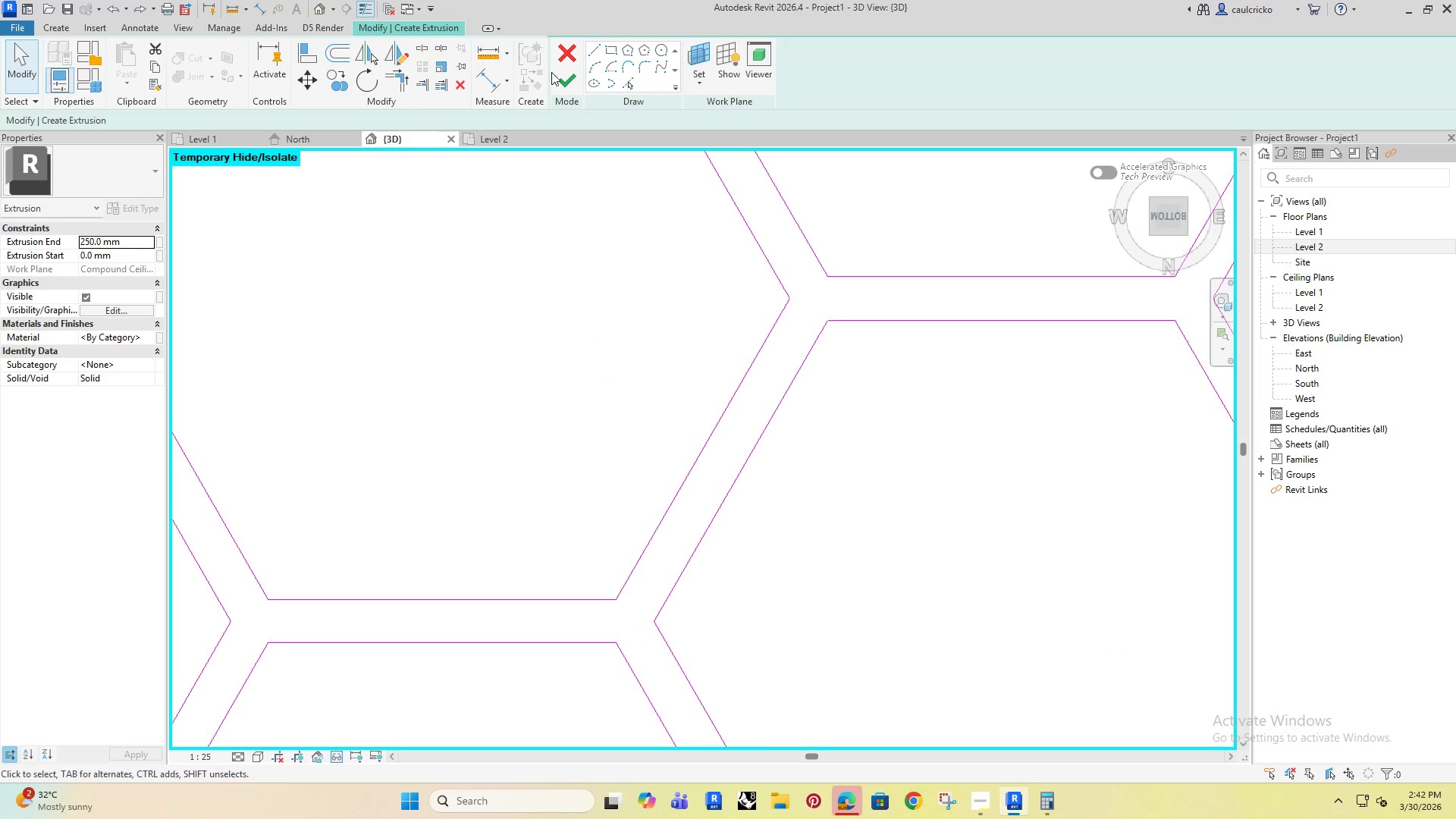 
left_click([563, 75])
 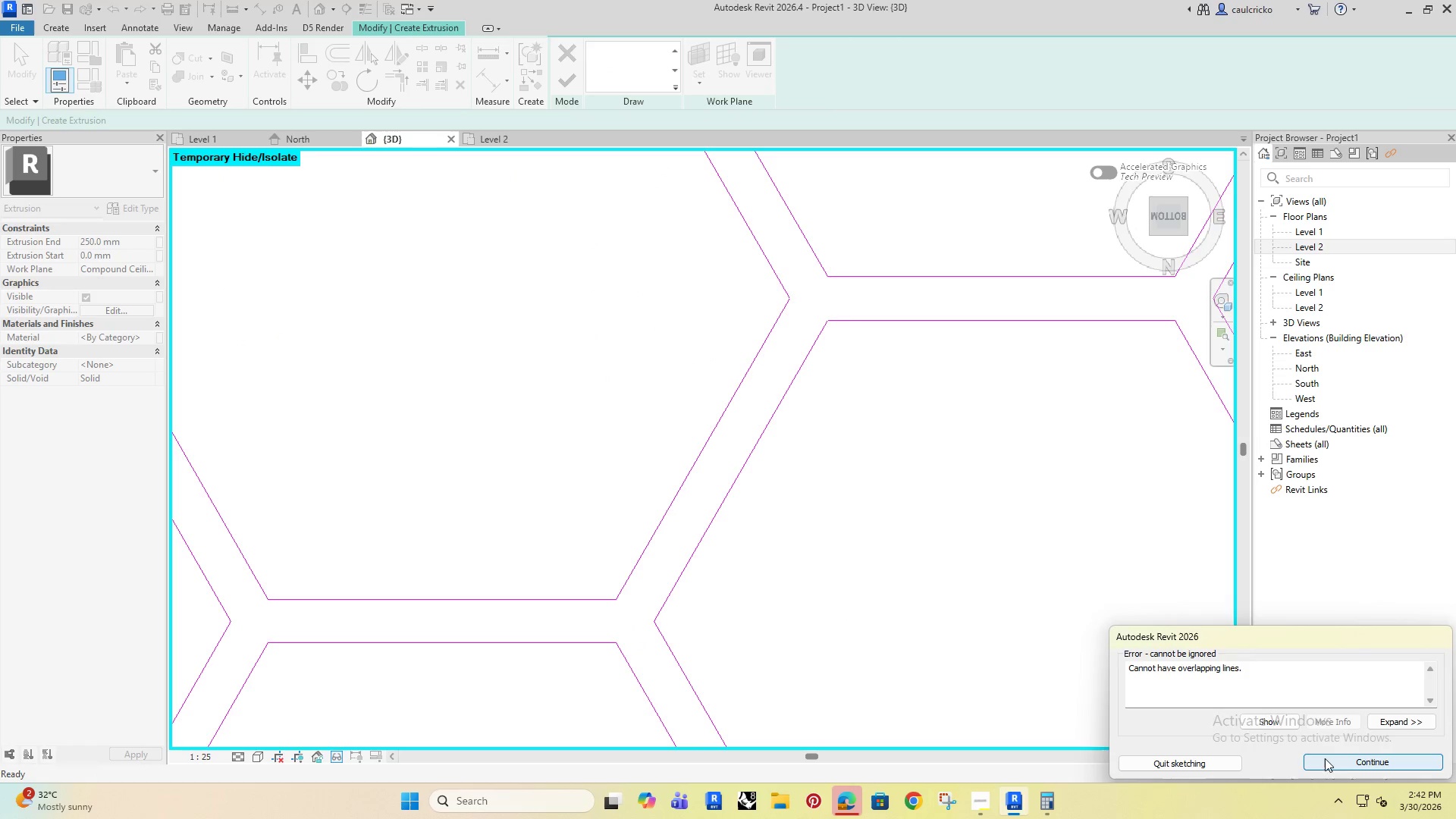 
left_click([1254, 718])
 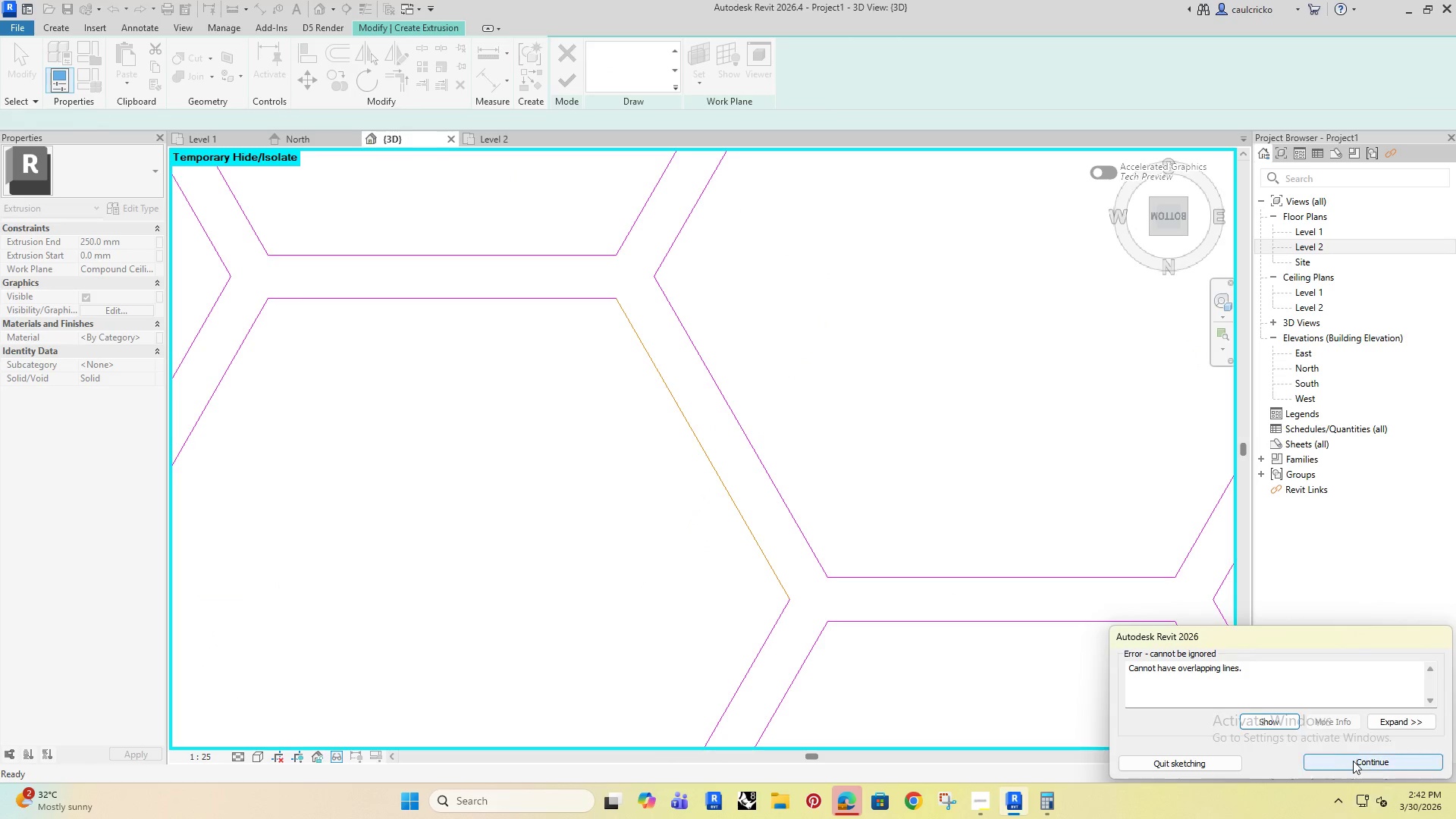 
double_click([733, 542])
 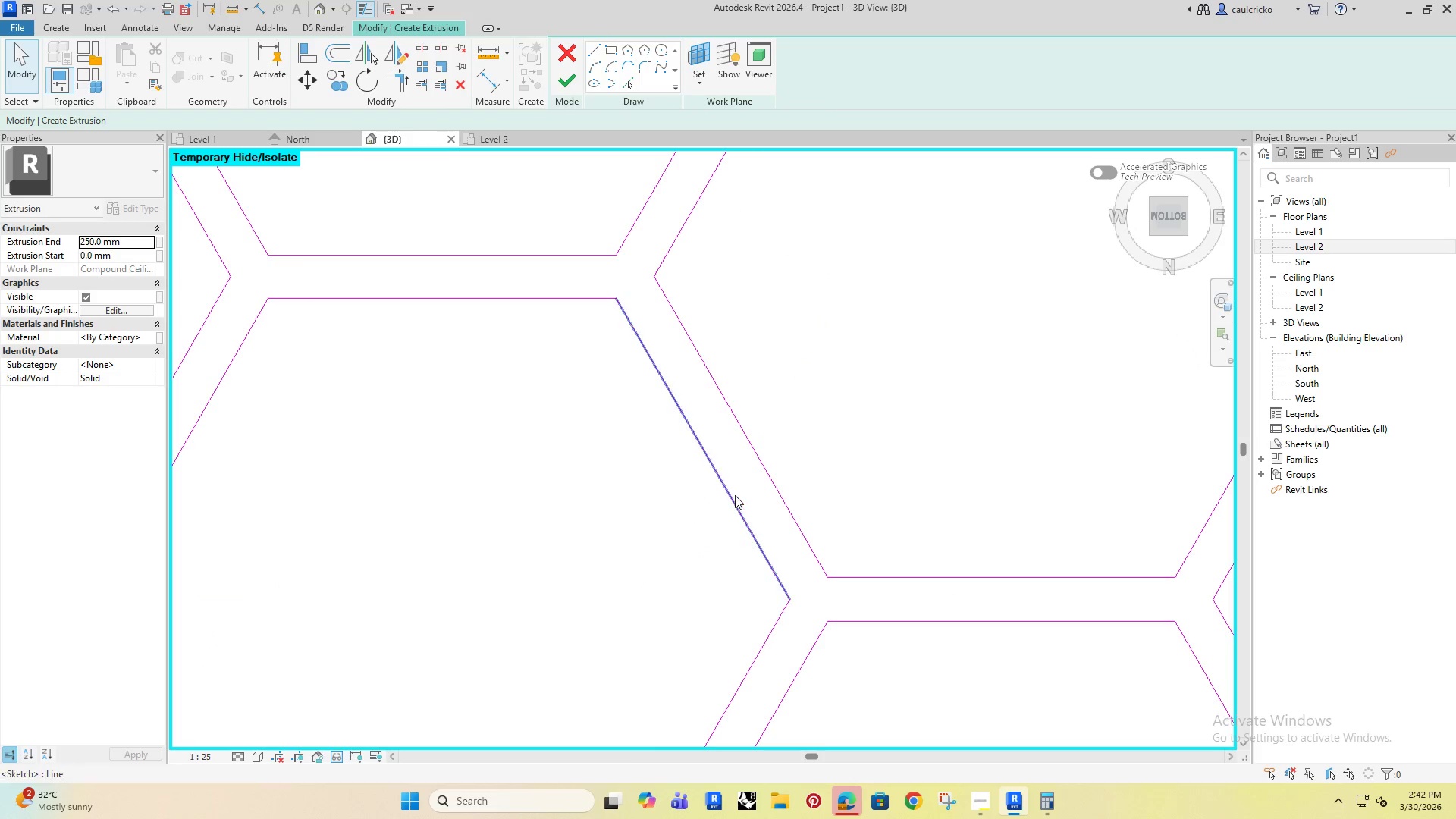 
triple_click([735, 495])
 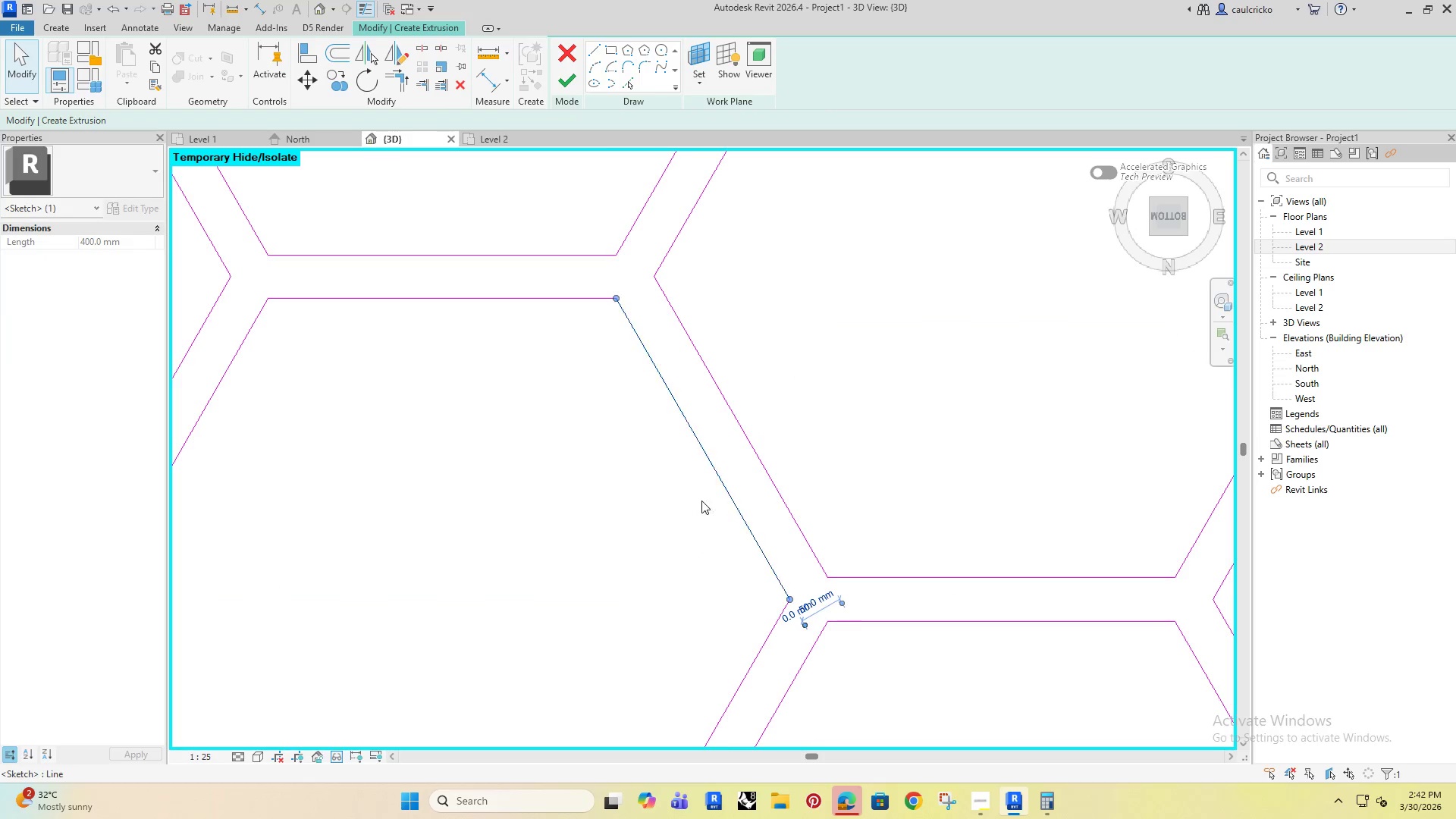 
key(Enter)
 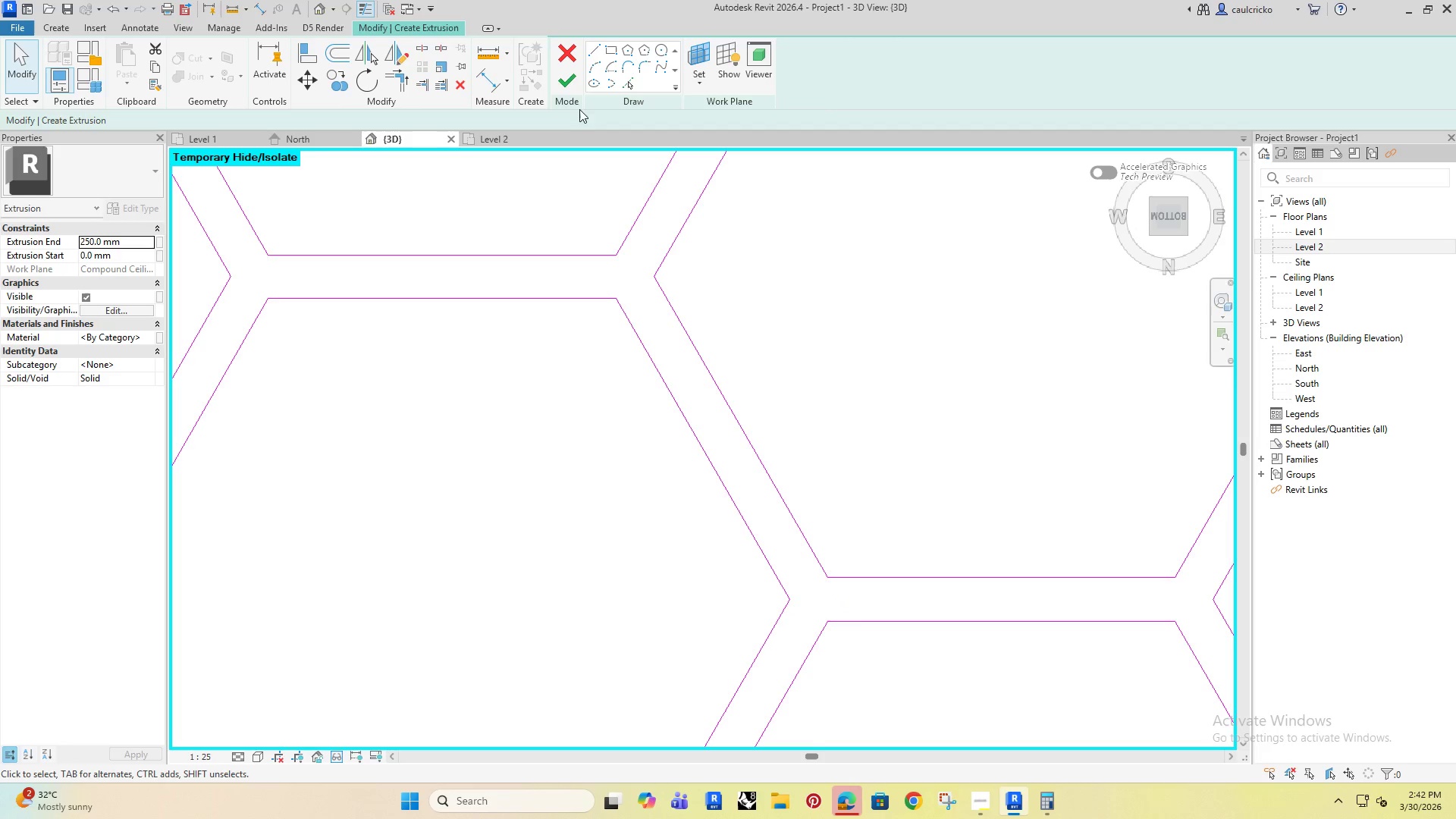 
left_click([566, 69])
 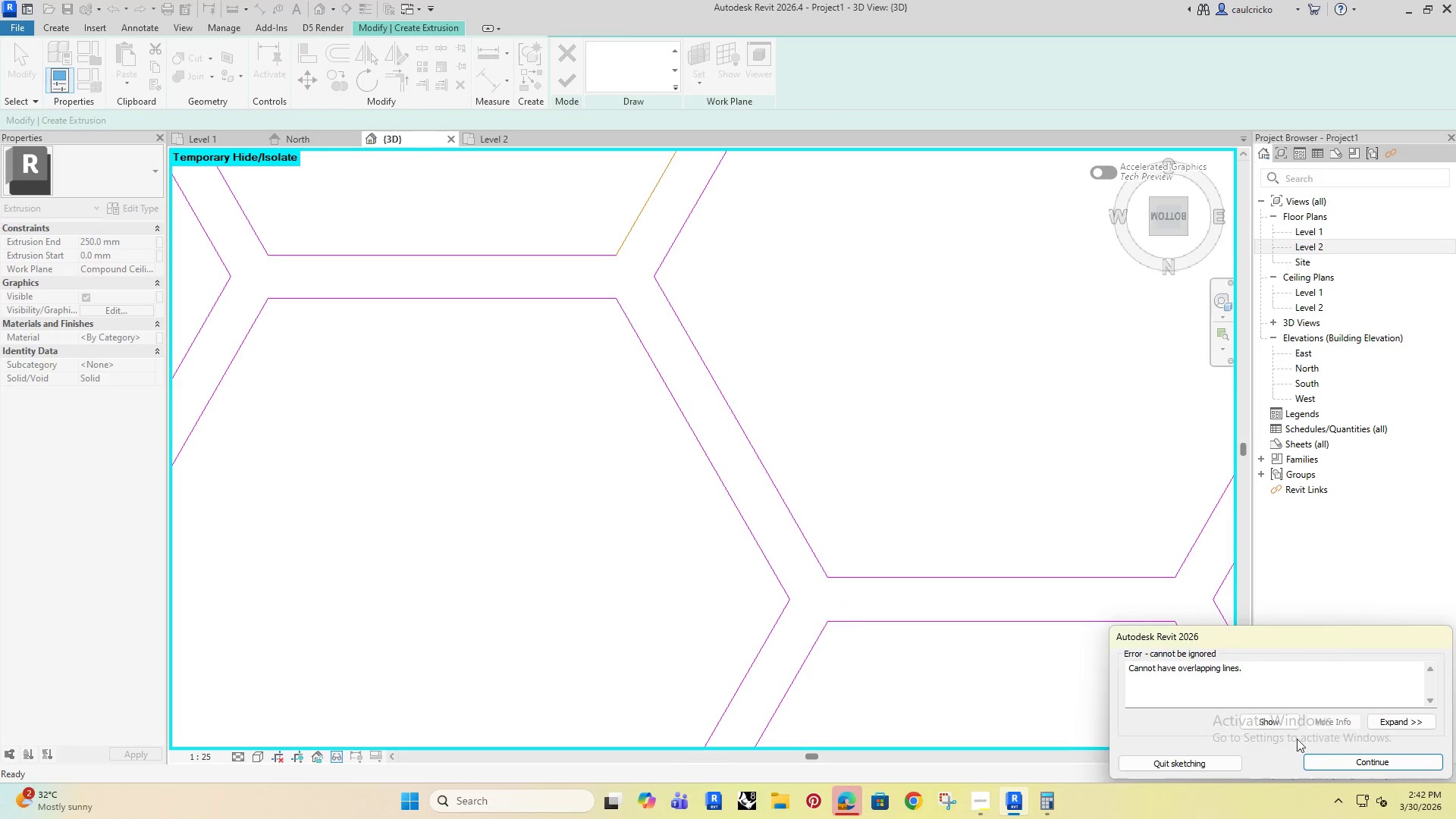 
left_click([1263, 720])
 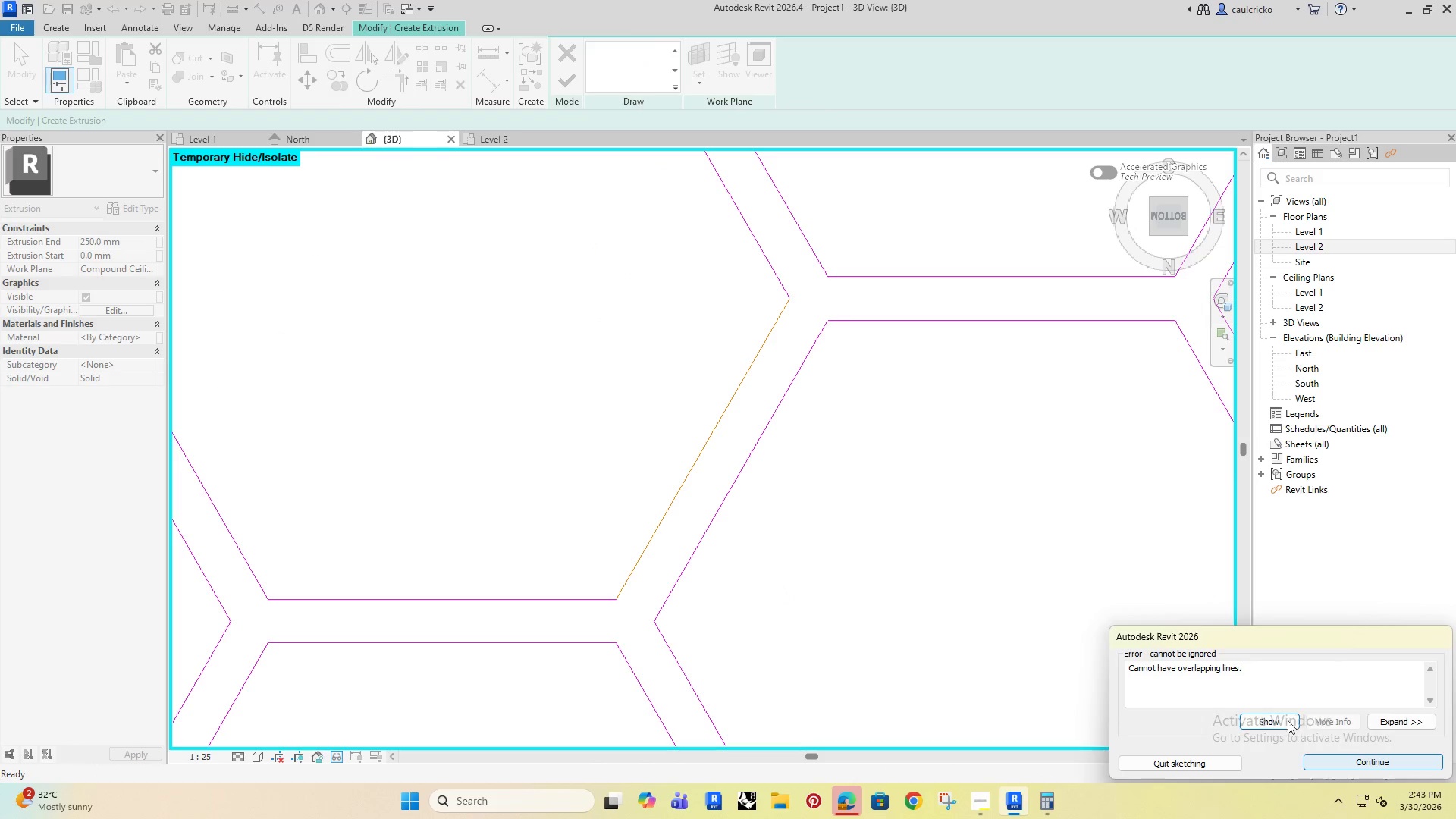 
left_click_drag(start_coordinate=[1330, 764], to_coordinate=[1326, 765])
 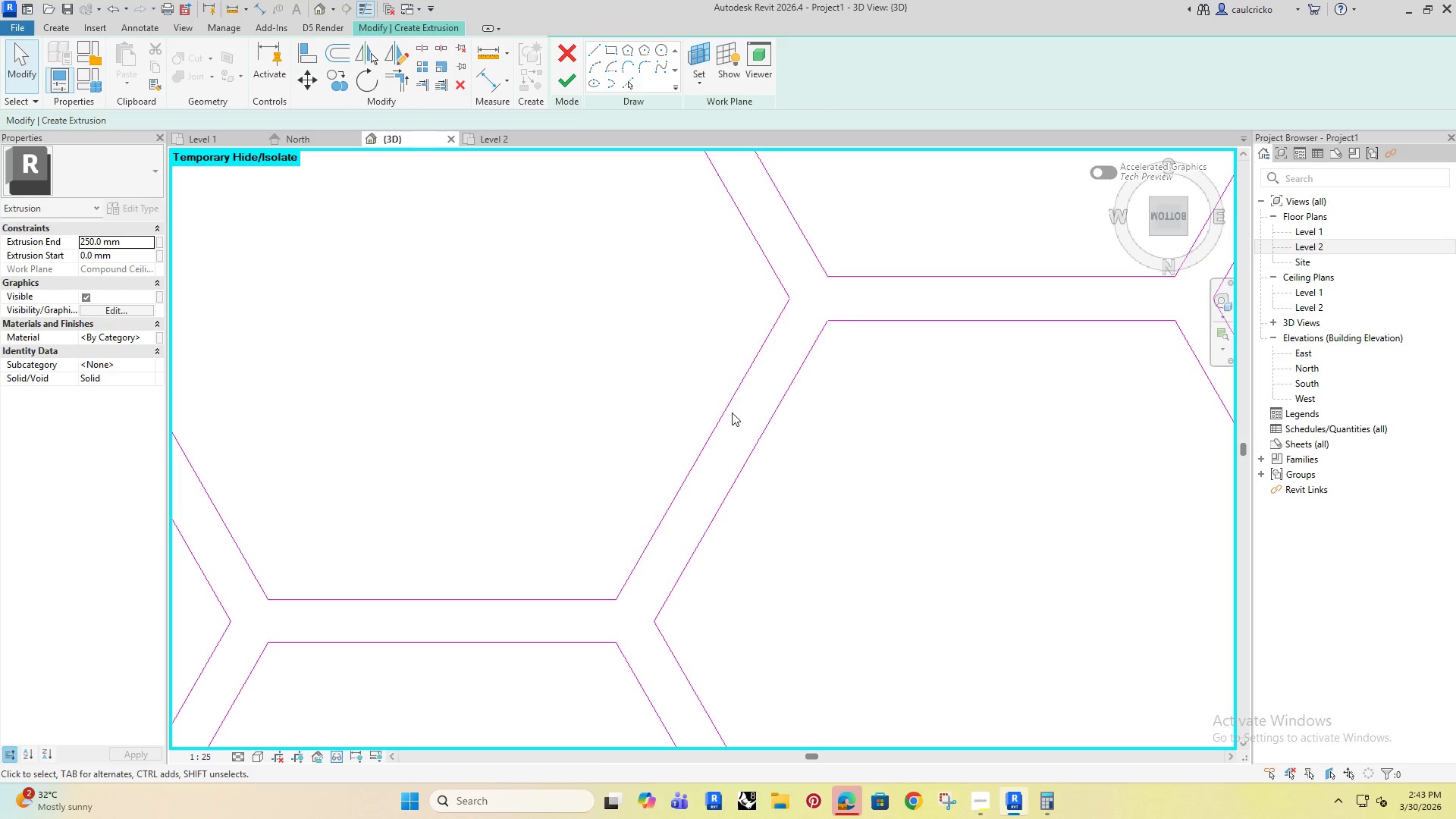 
double_click([720, 404])
 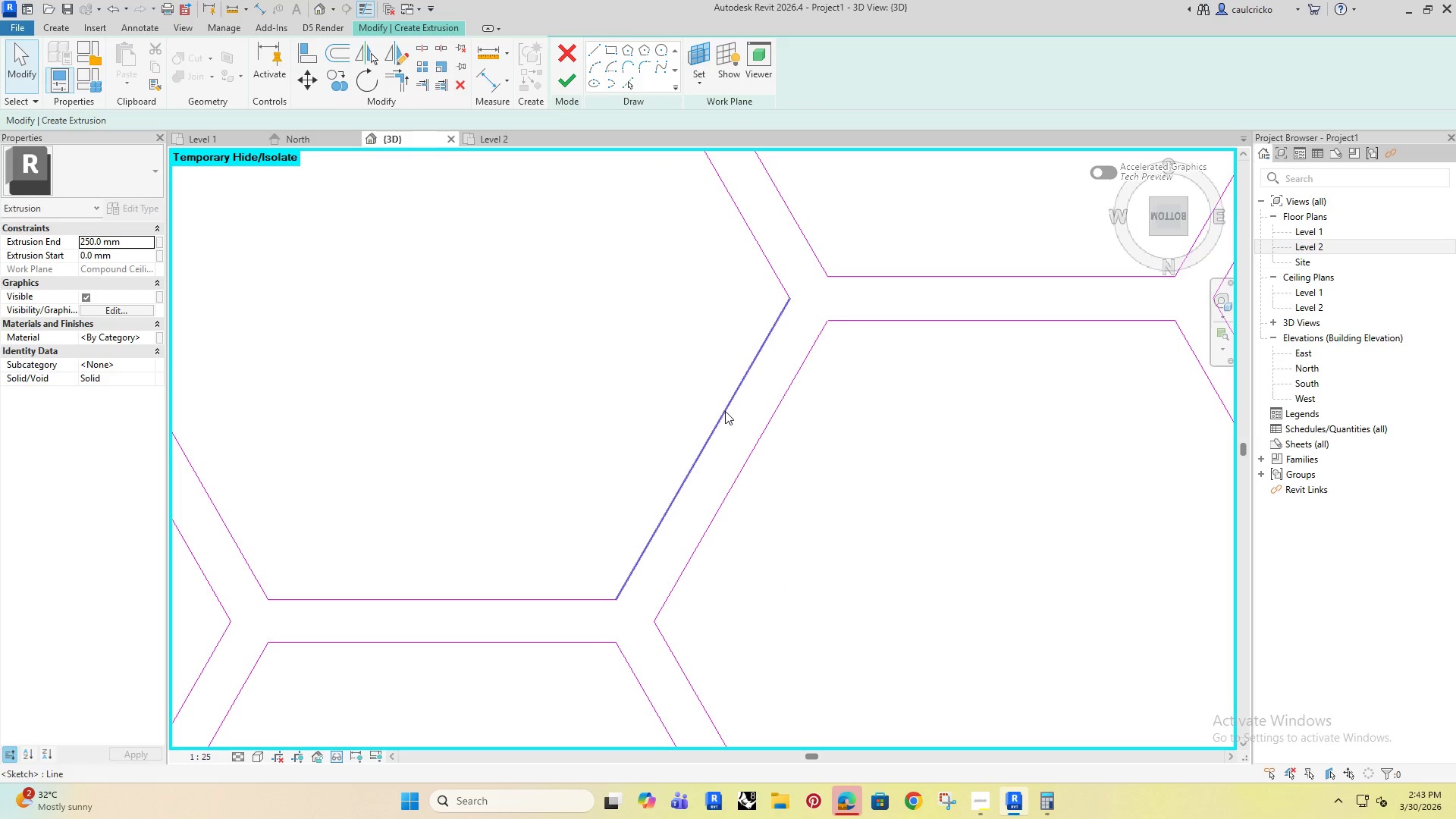 
triple_click([725, 411])
 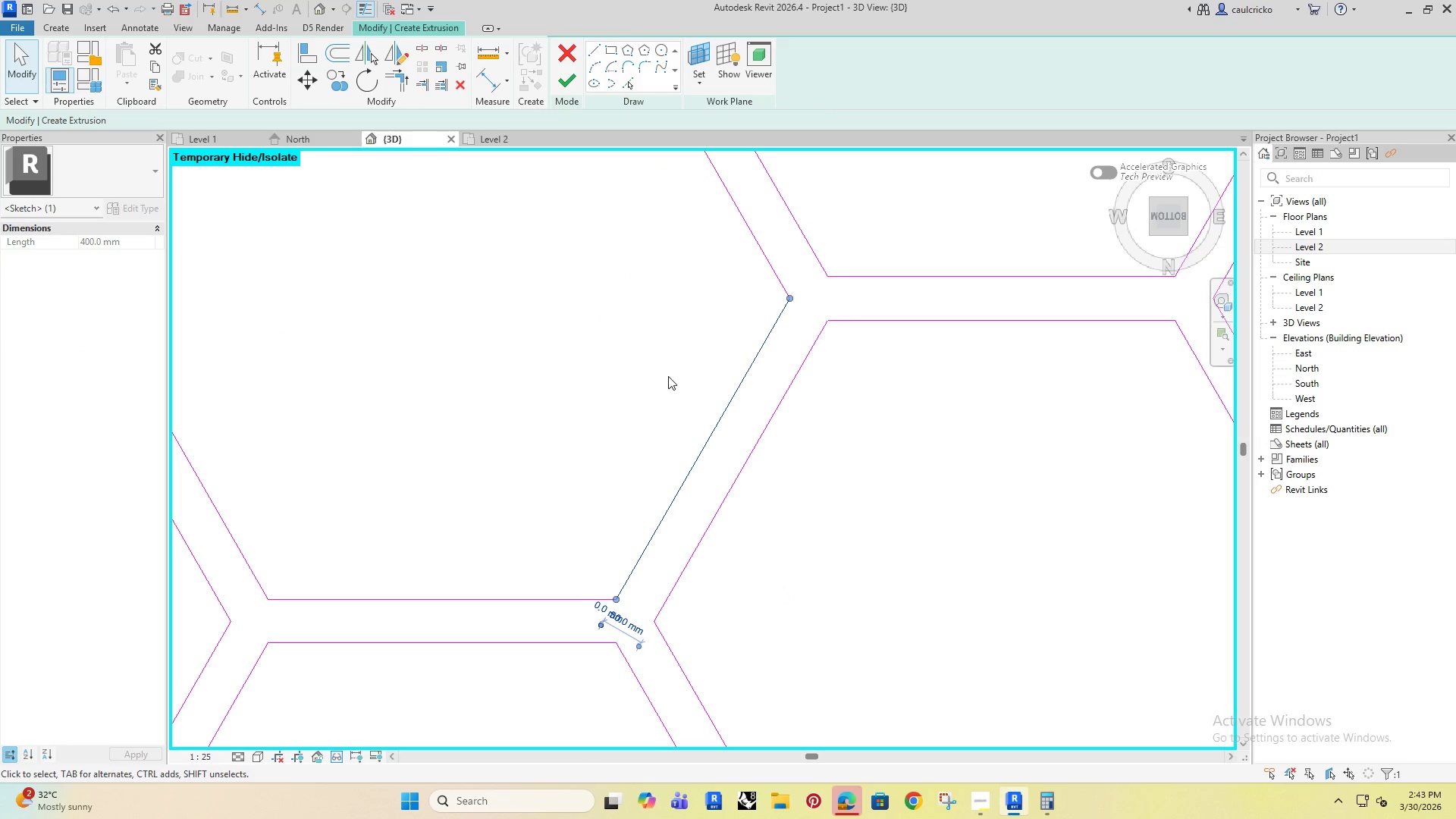 
key(Enter)
 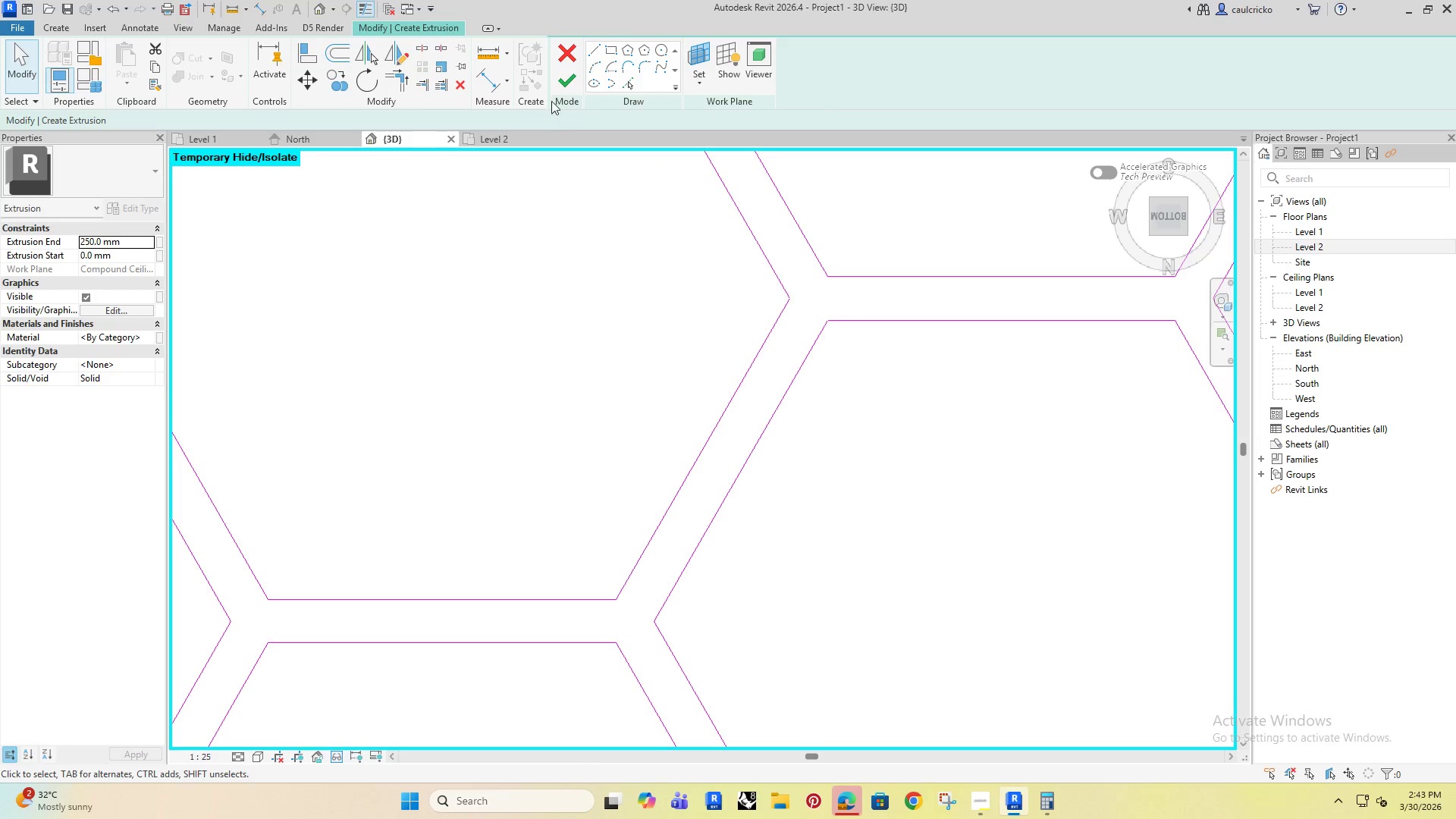 
left_click([562, 81])
 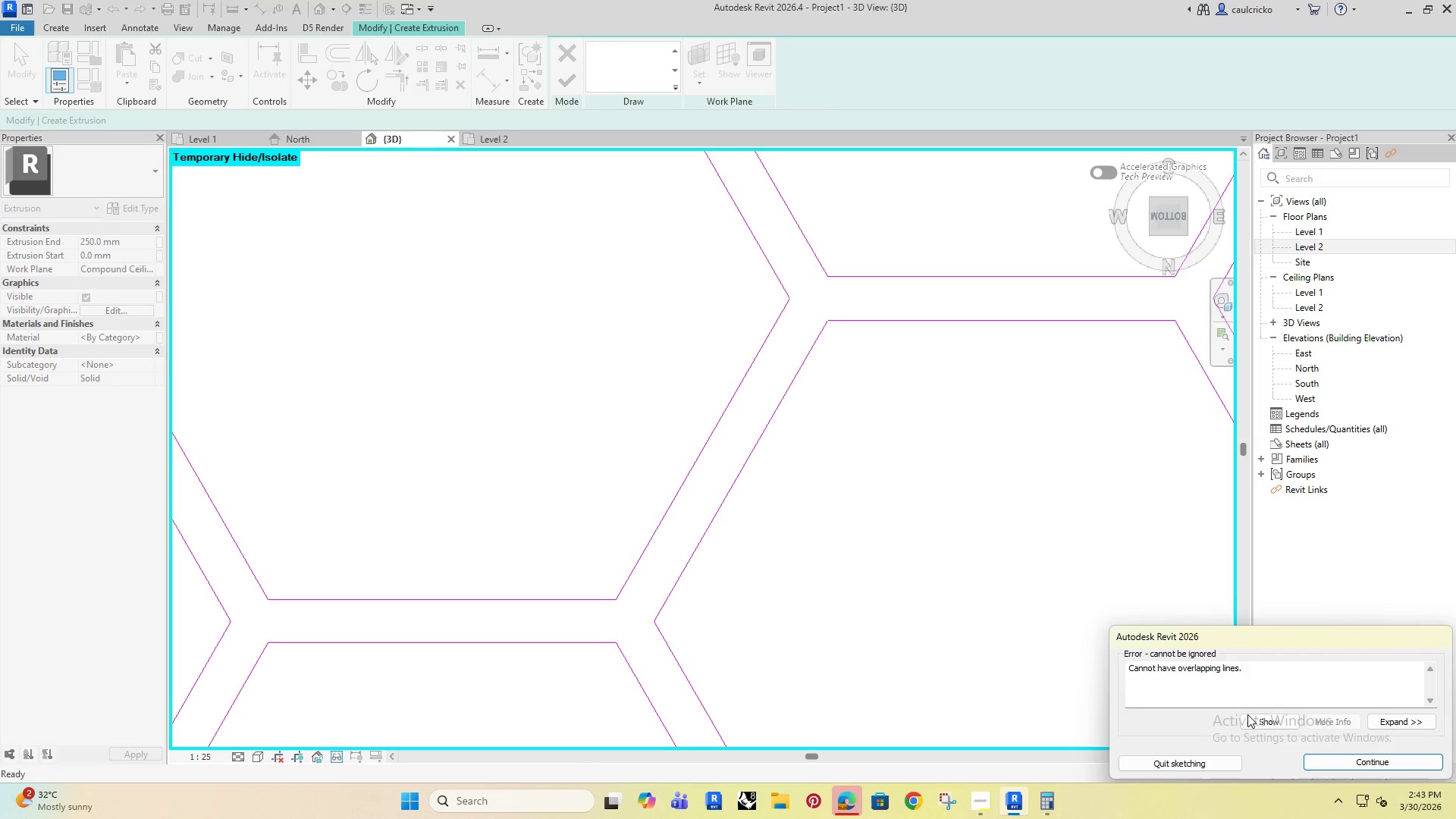 
left_click([1258, 723])
 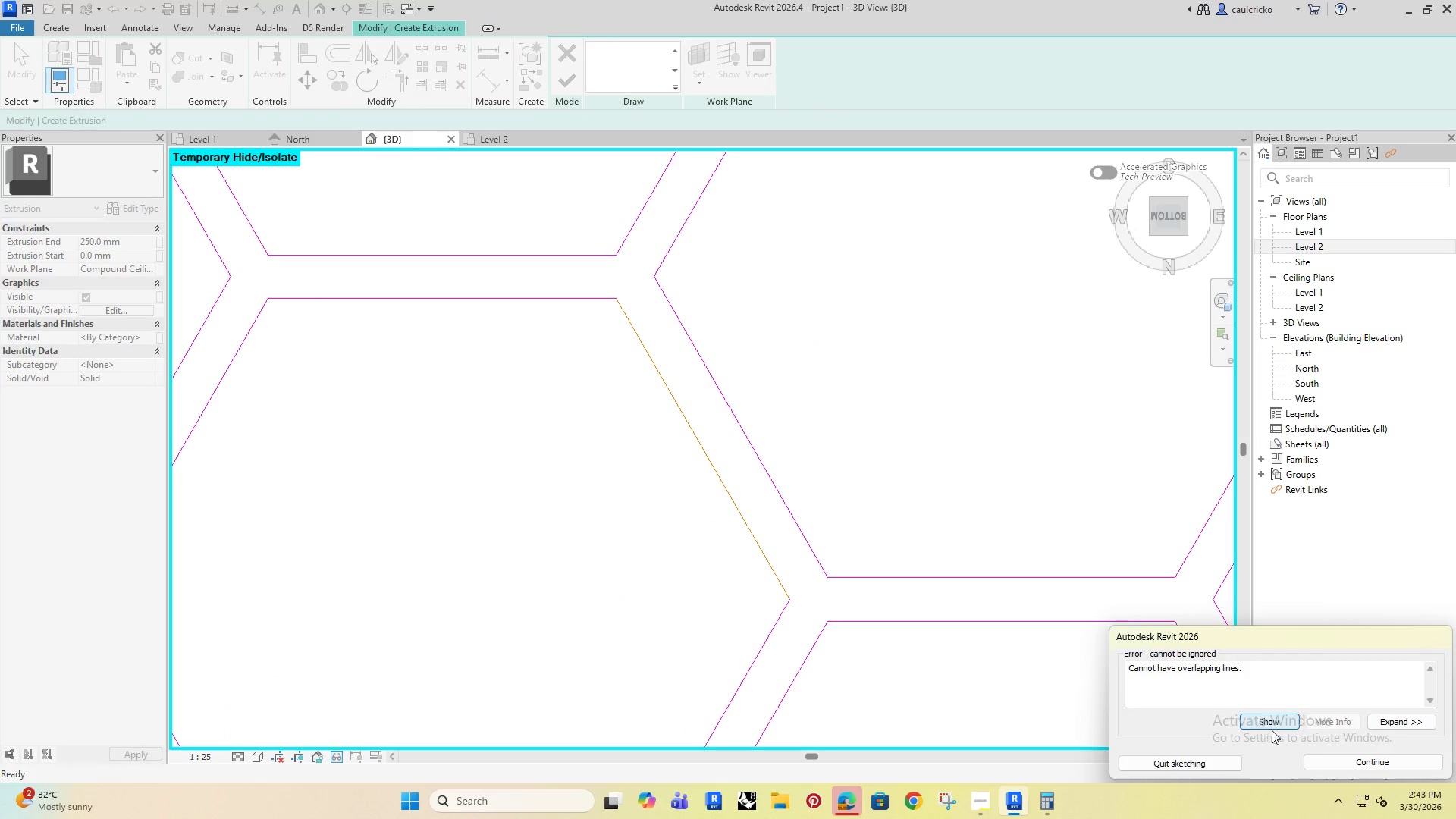 
left_click([1321, 758])
 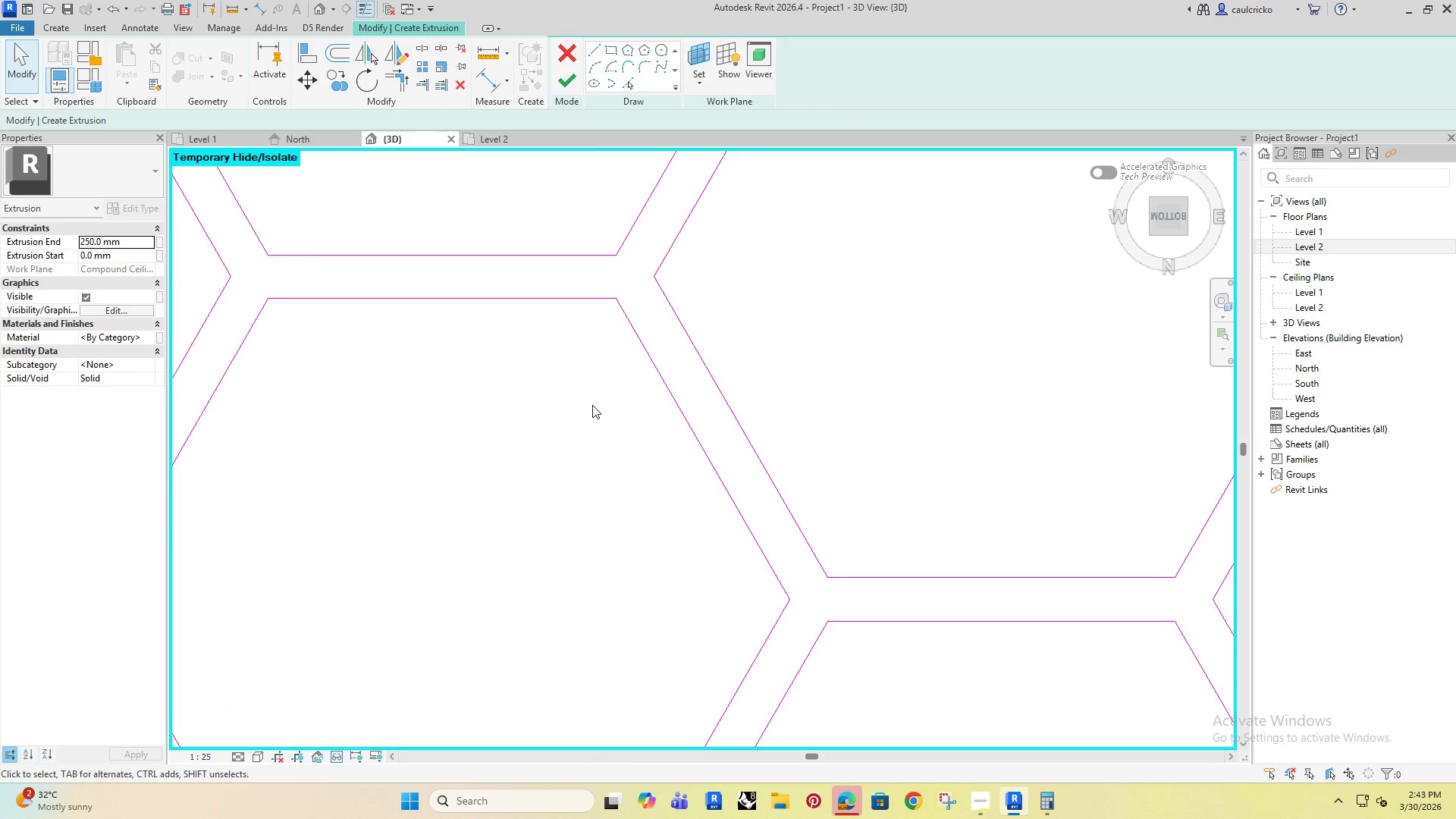 
left_click([620, 439])
 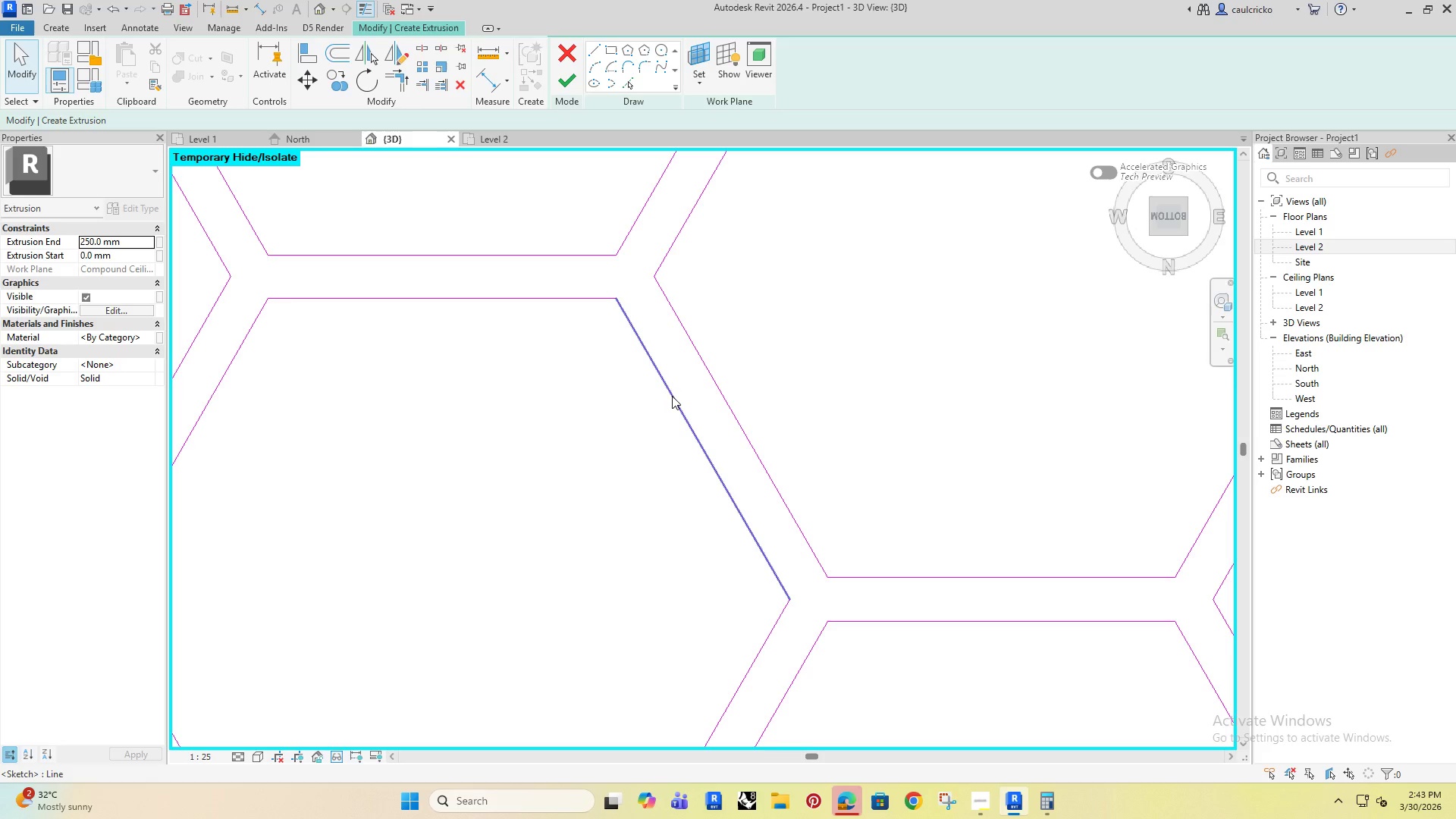 
left_click([673, 396])
 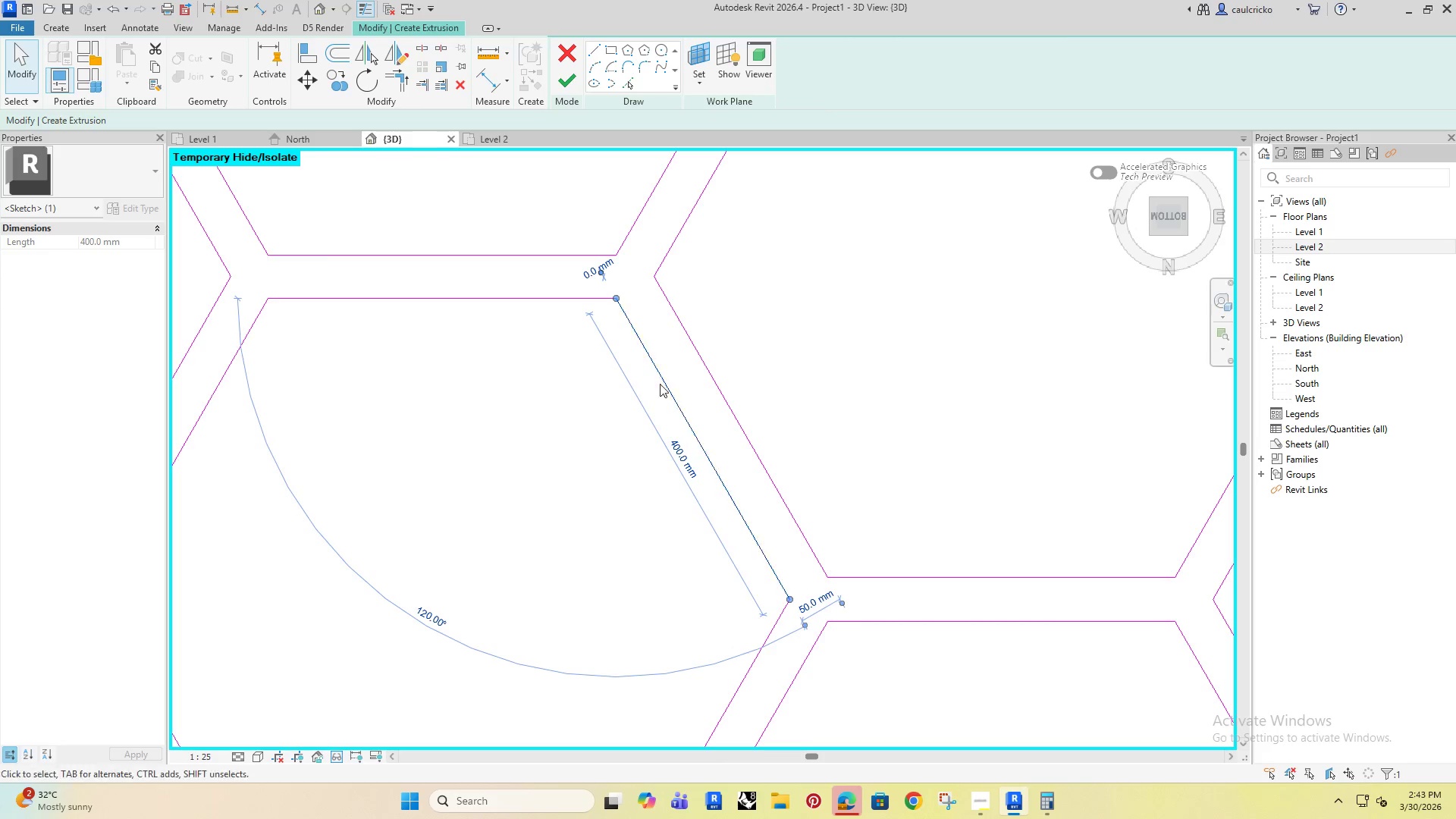 
key(Enter)
 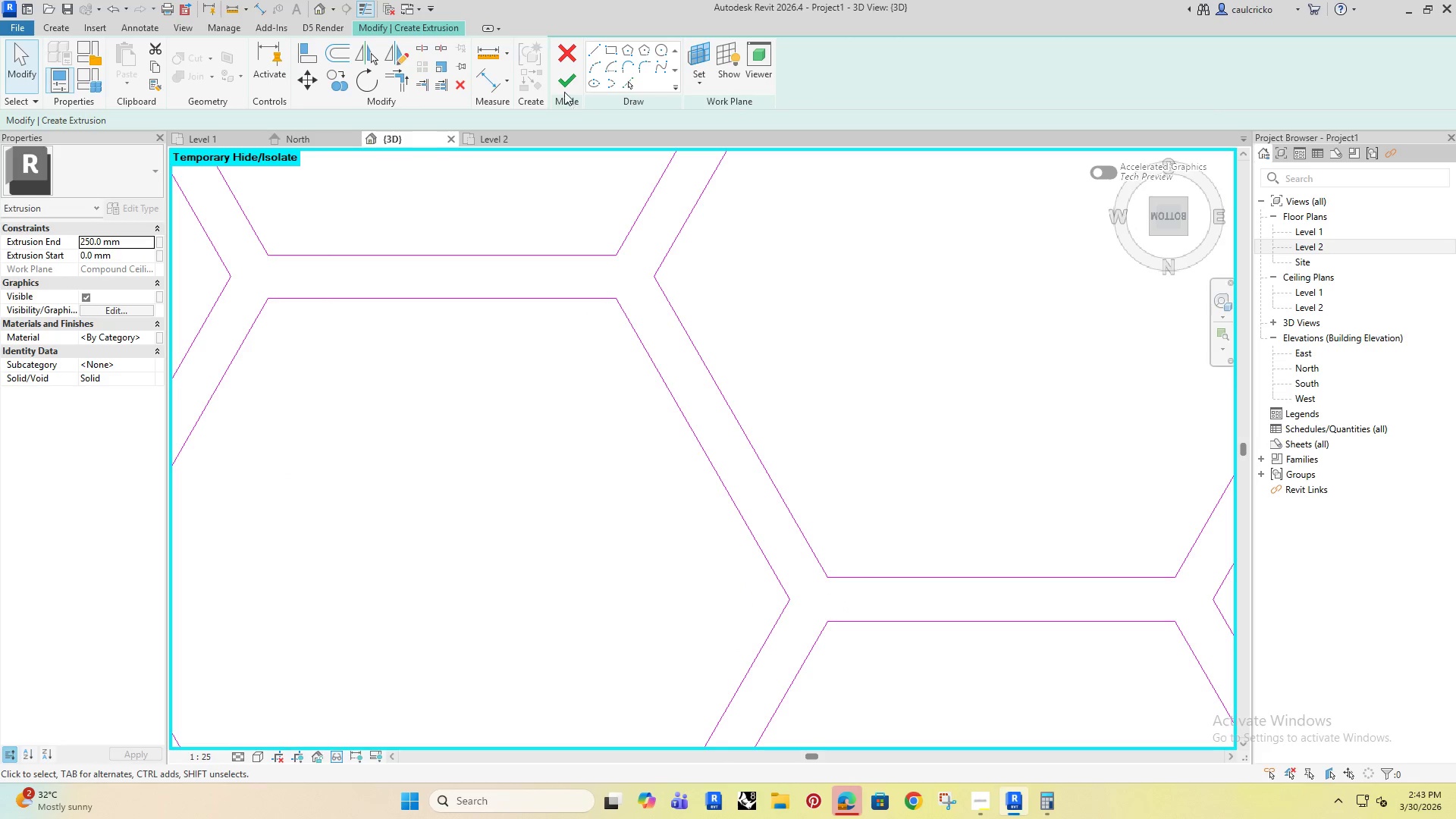 
left_click([563, 74])
 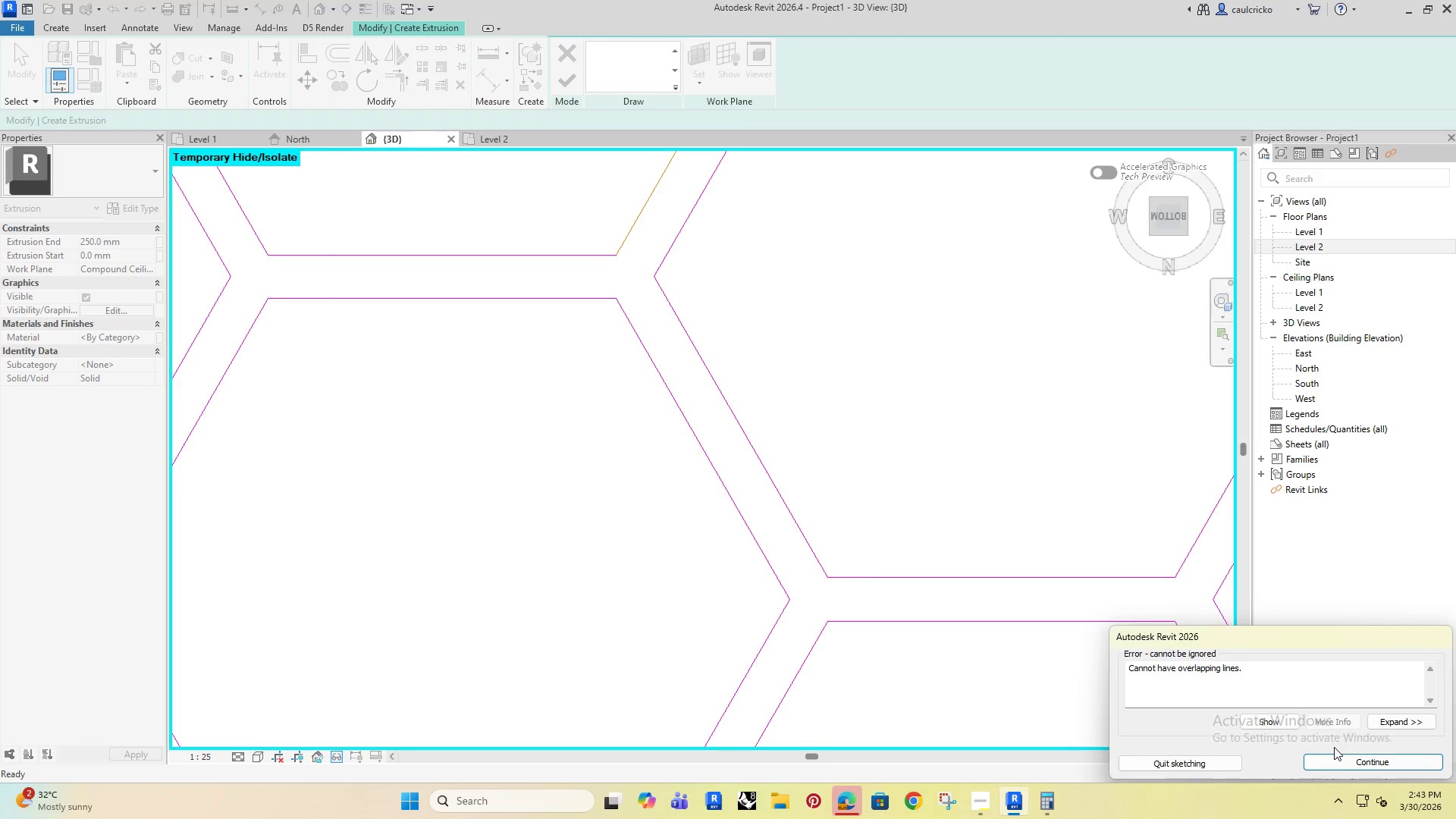 
left_click([1341, 761])
 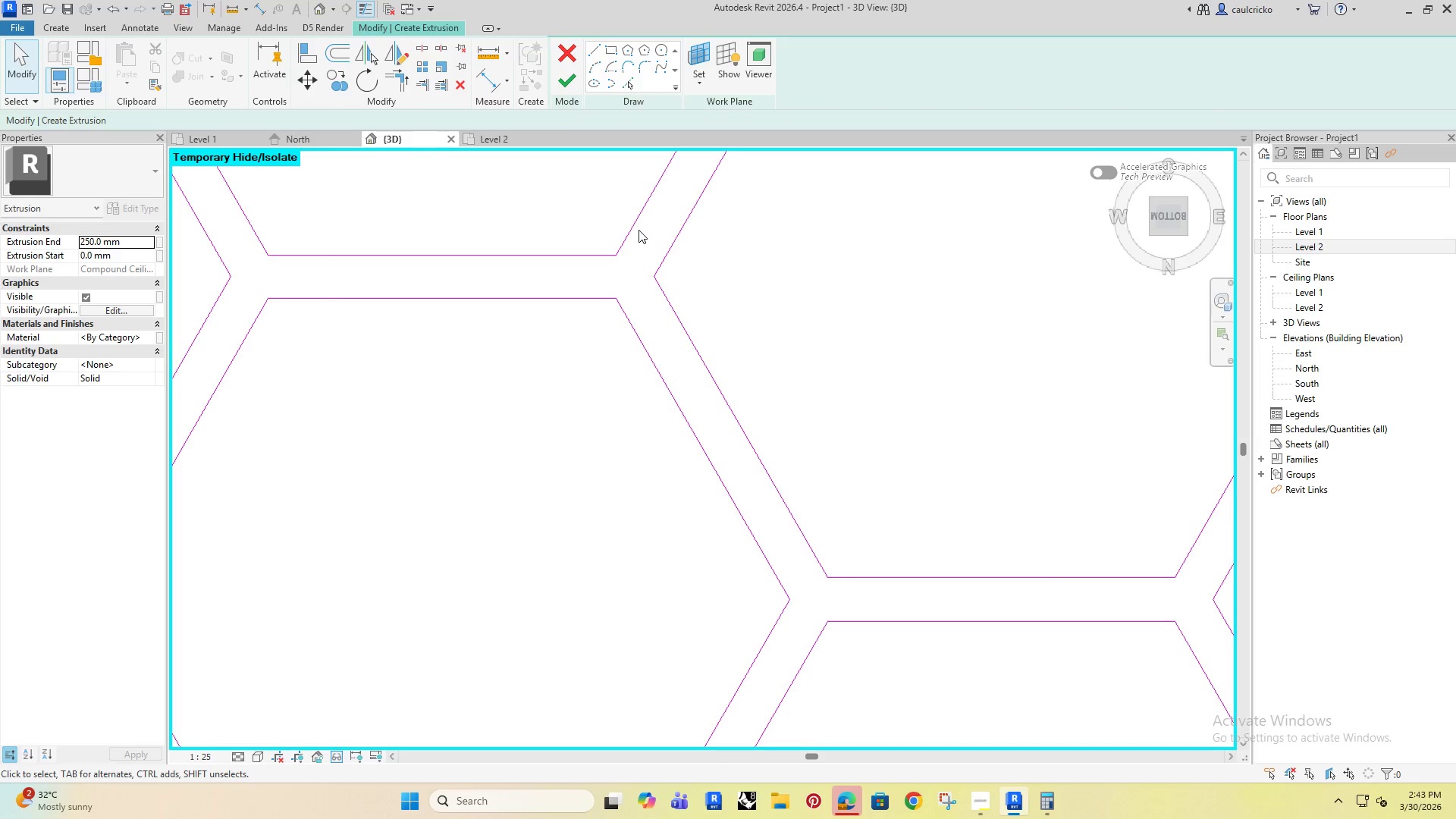 
double_click([632, 224])
 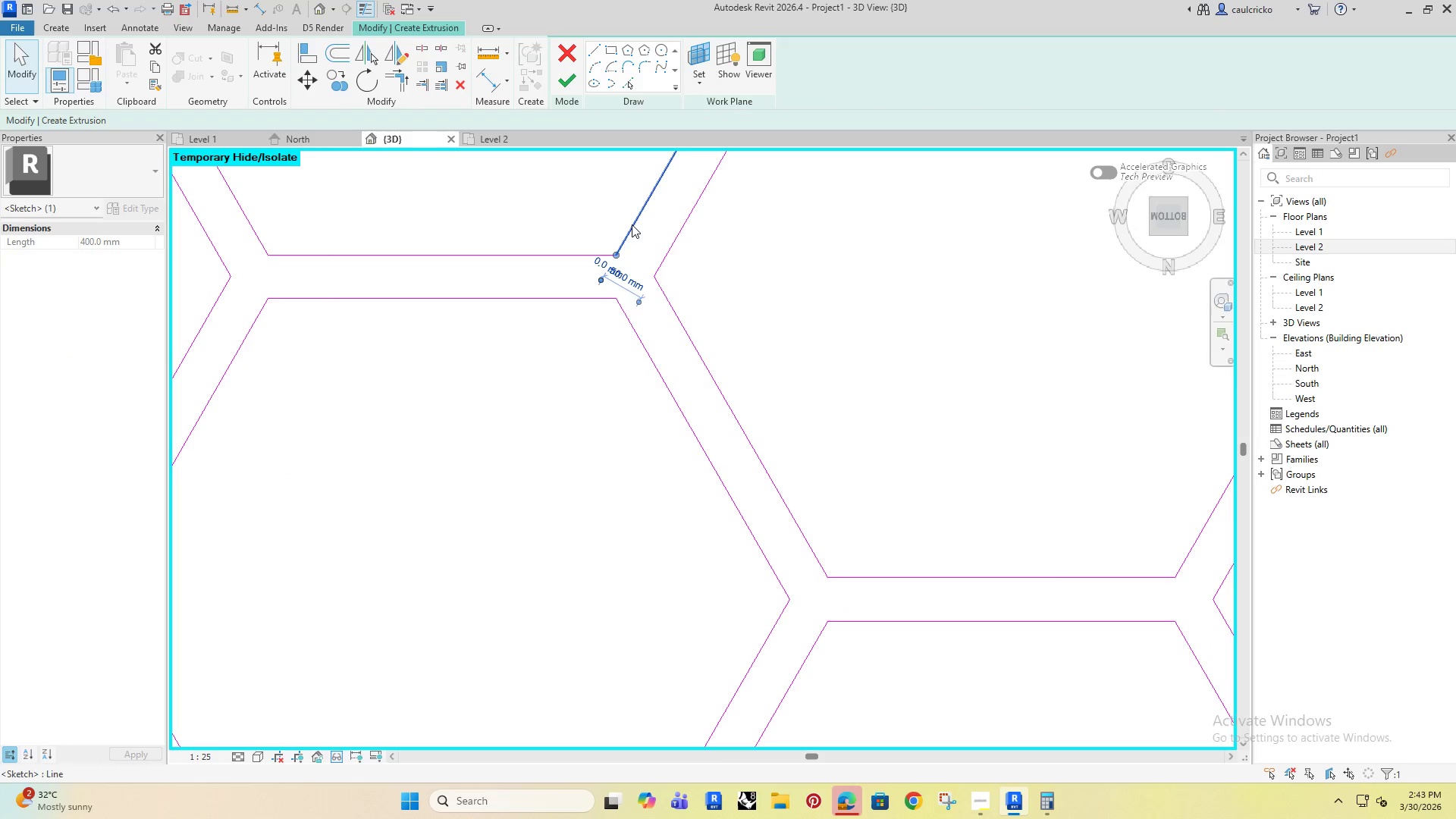 
key(Enter)
 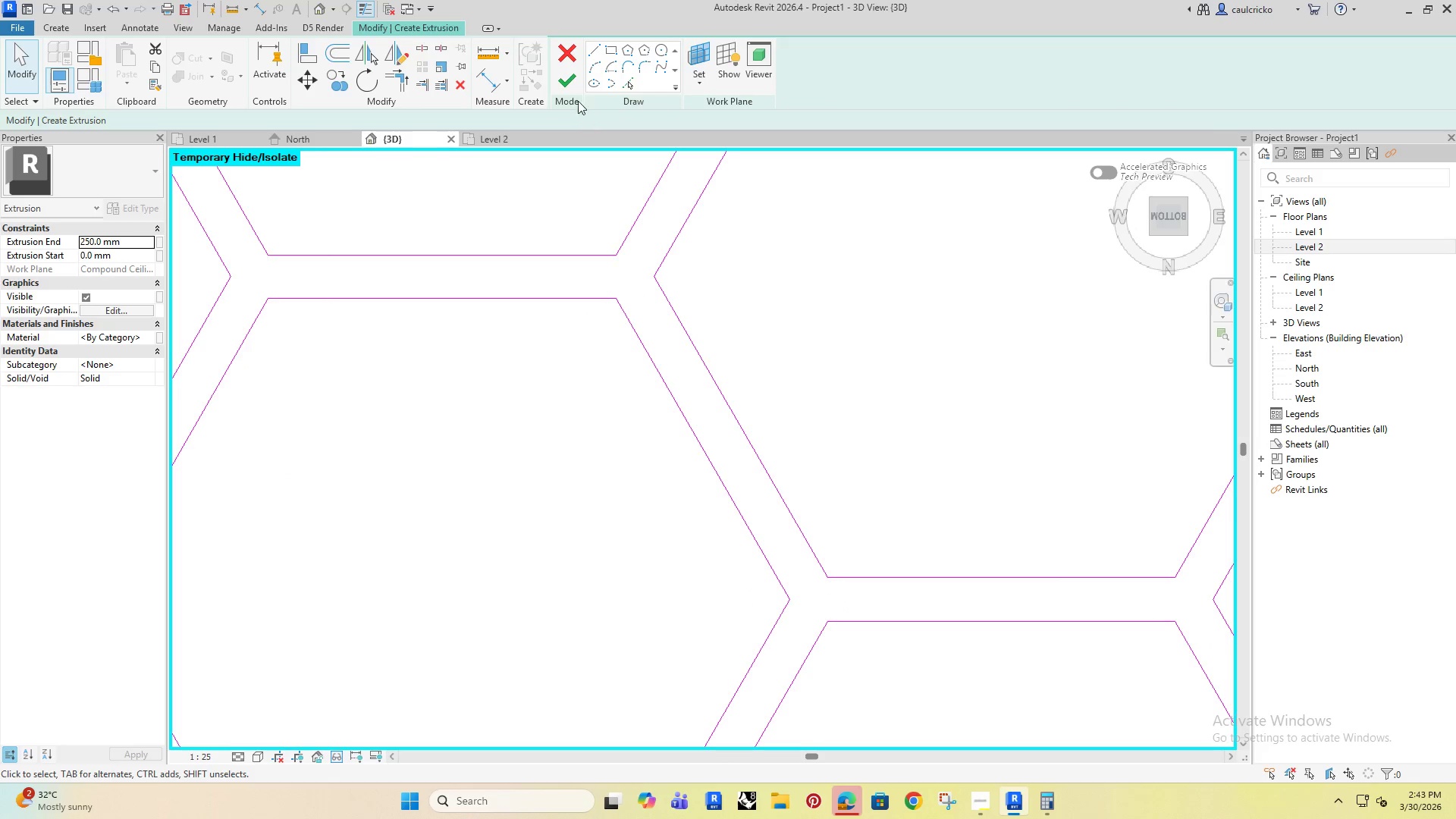 
left_click([566, 80])
 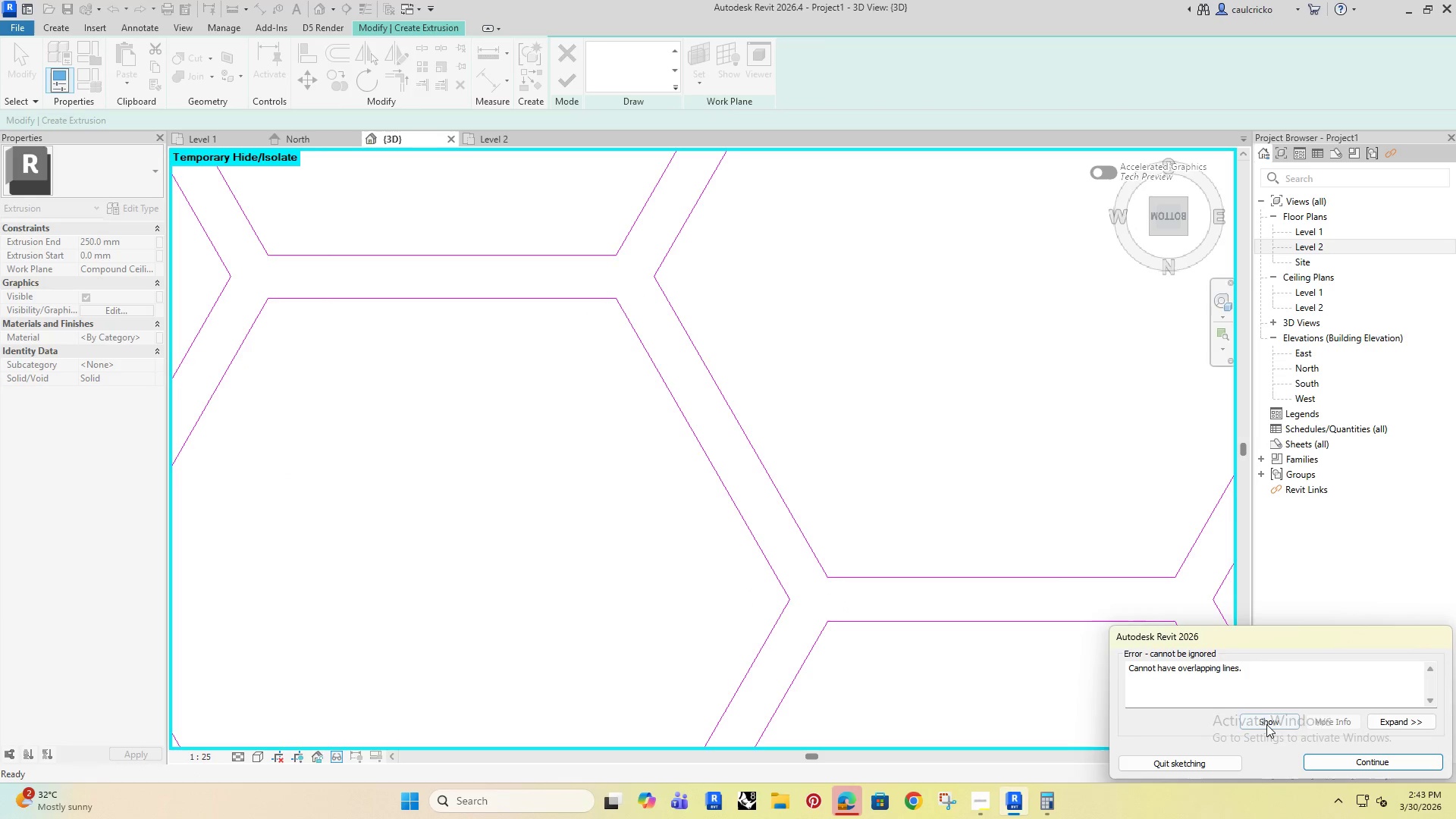 
left_click([1266, 715])
 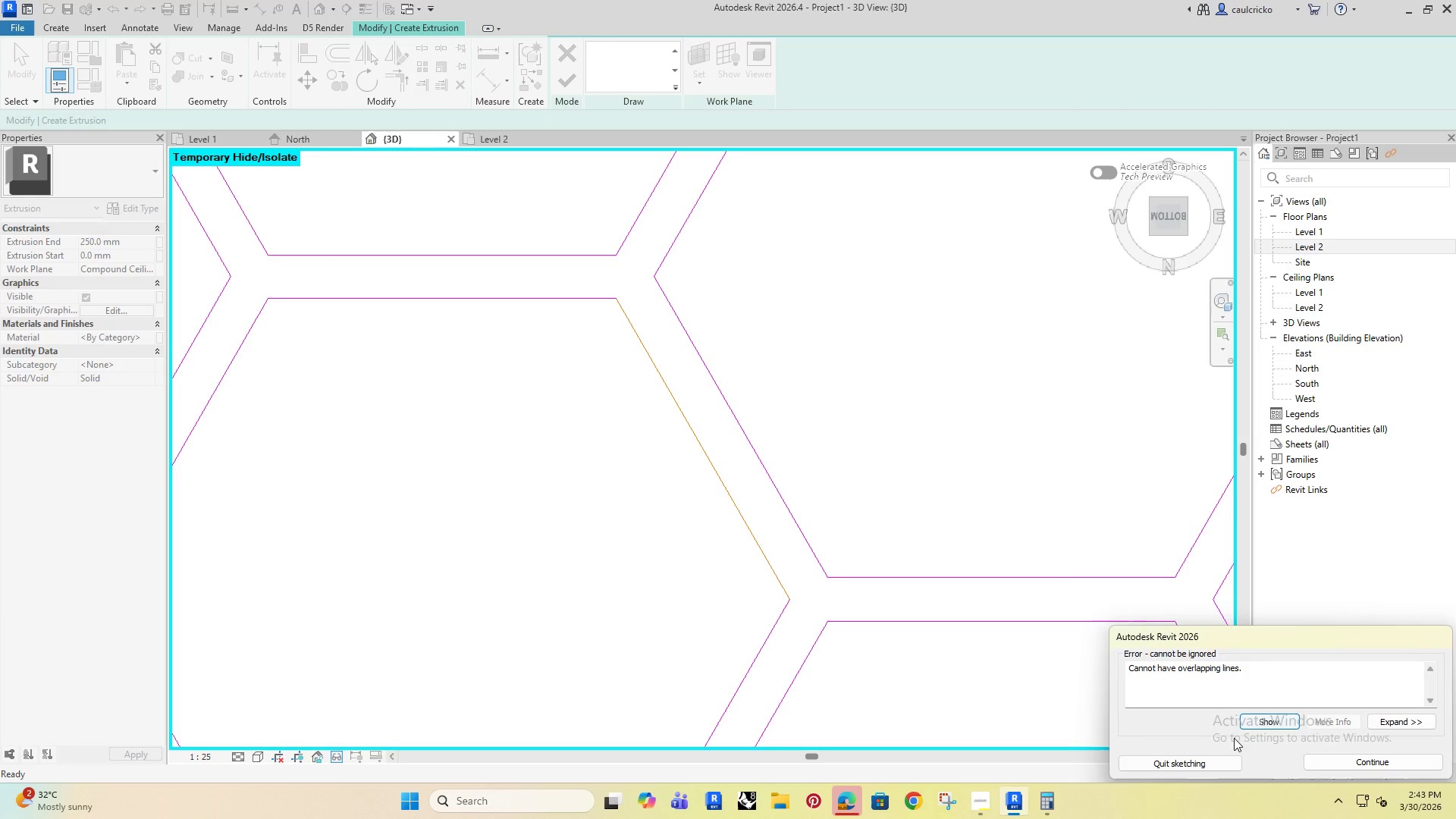 
left_click([1337, 759])
 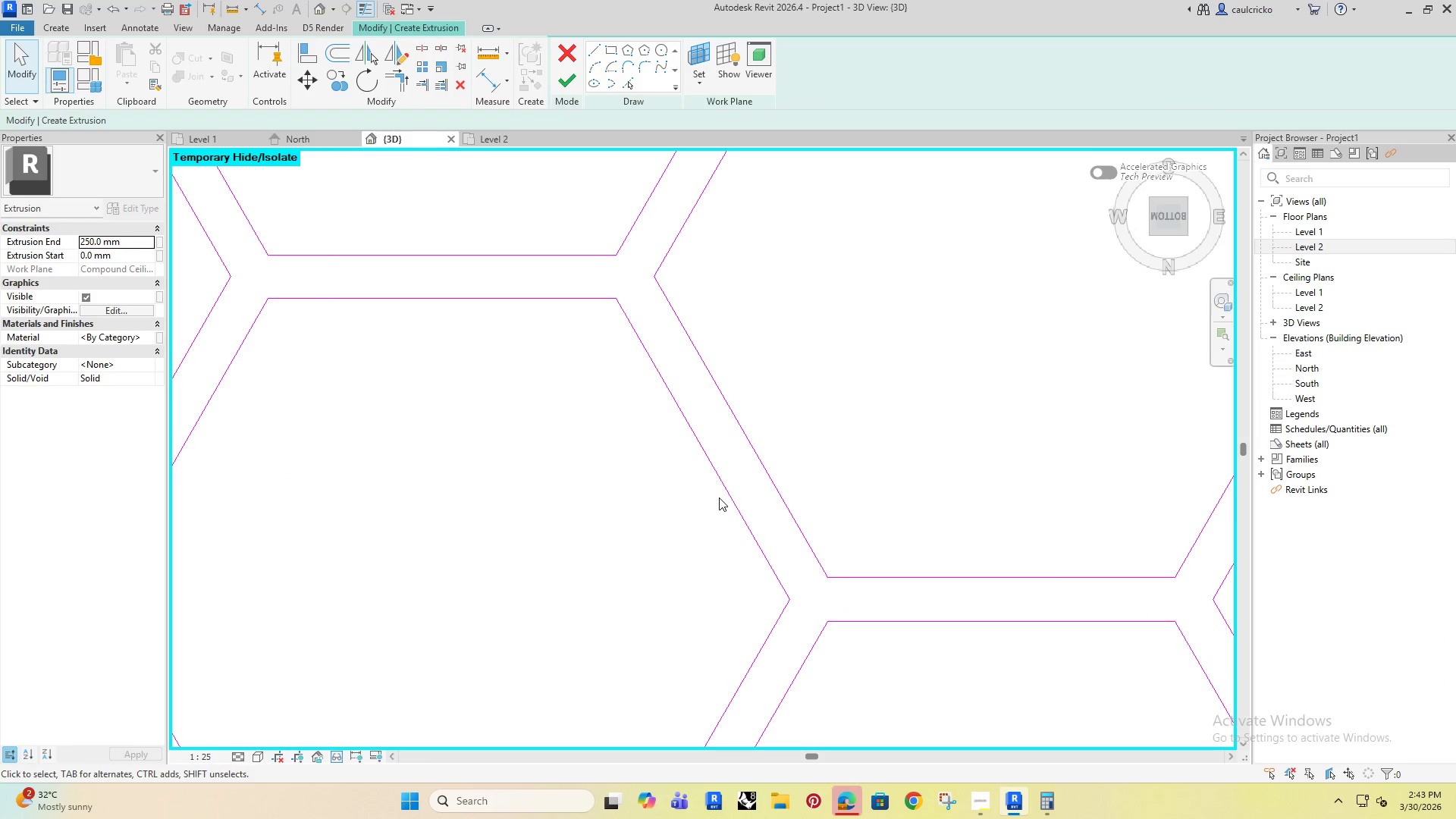 
left_click([727, 494])
 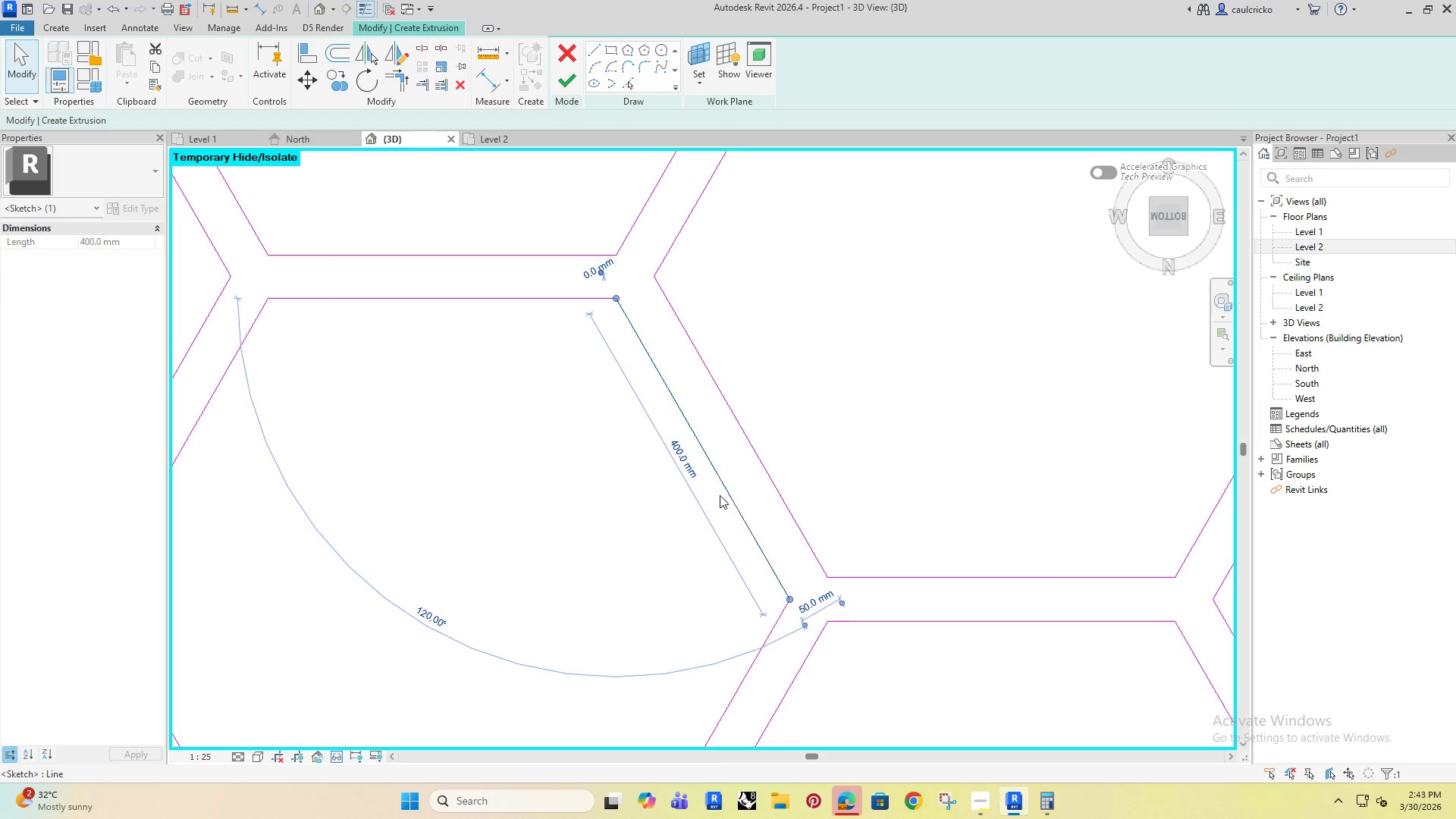 
key(Enter)
 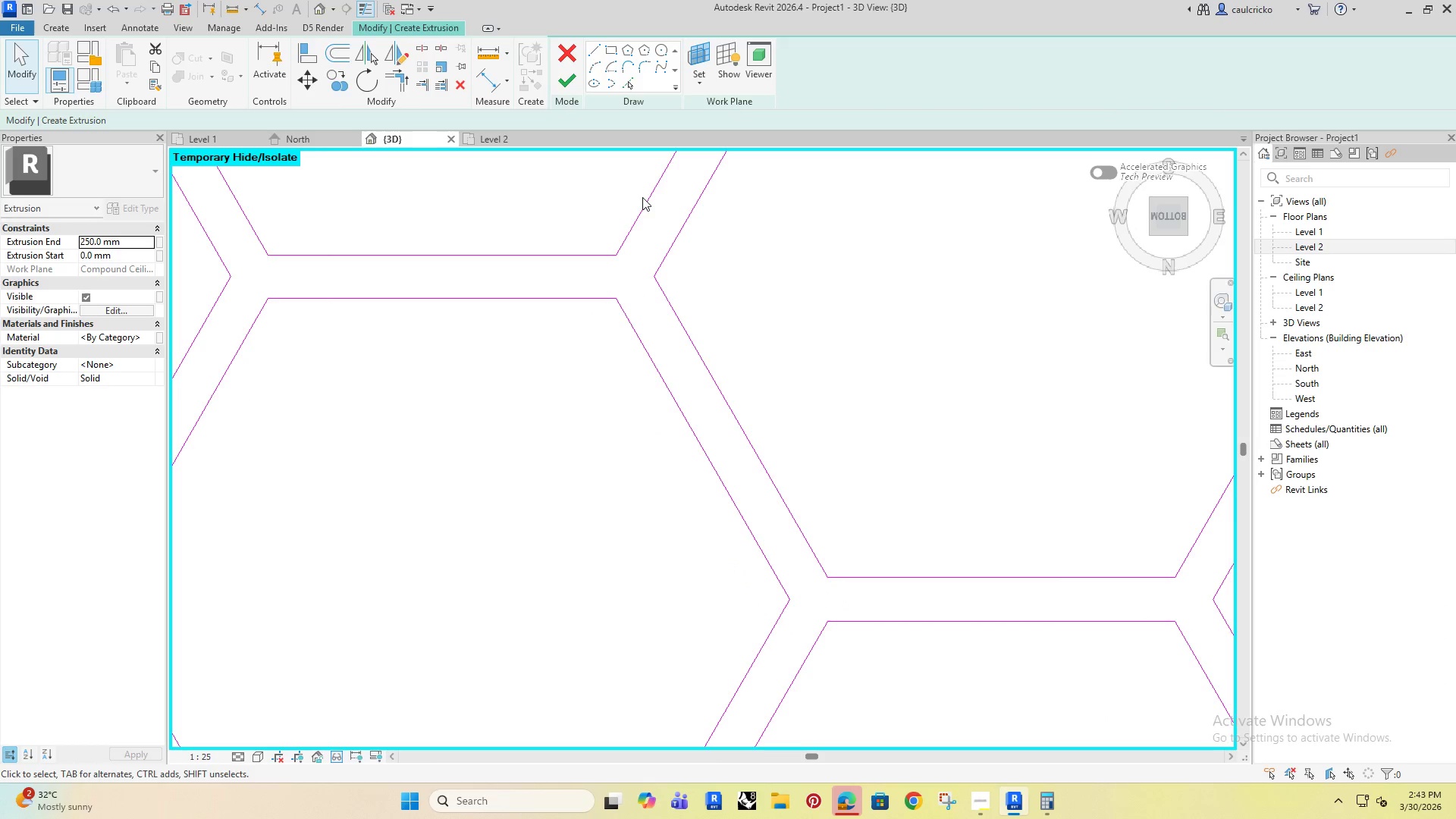 
double_click([643, 201])
 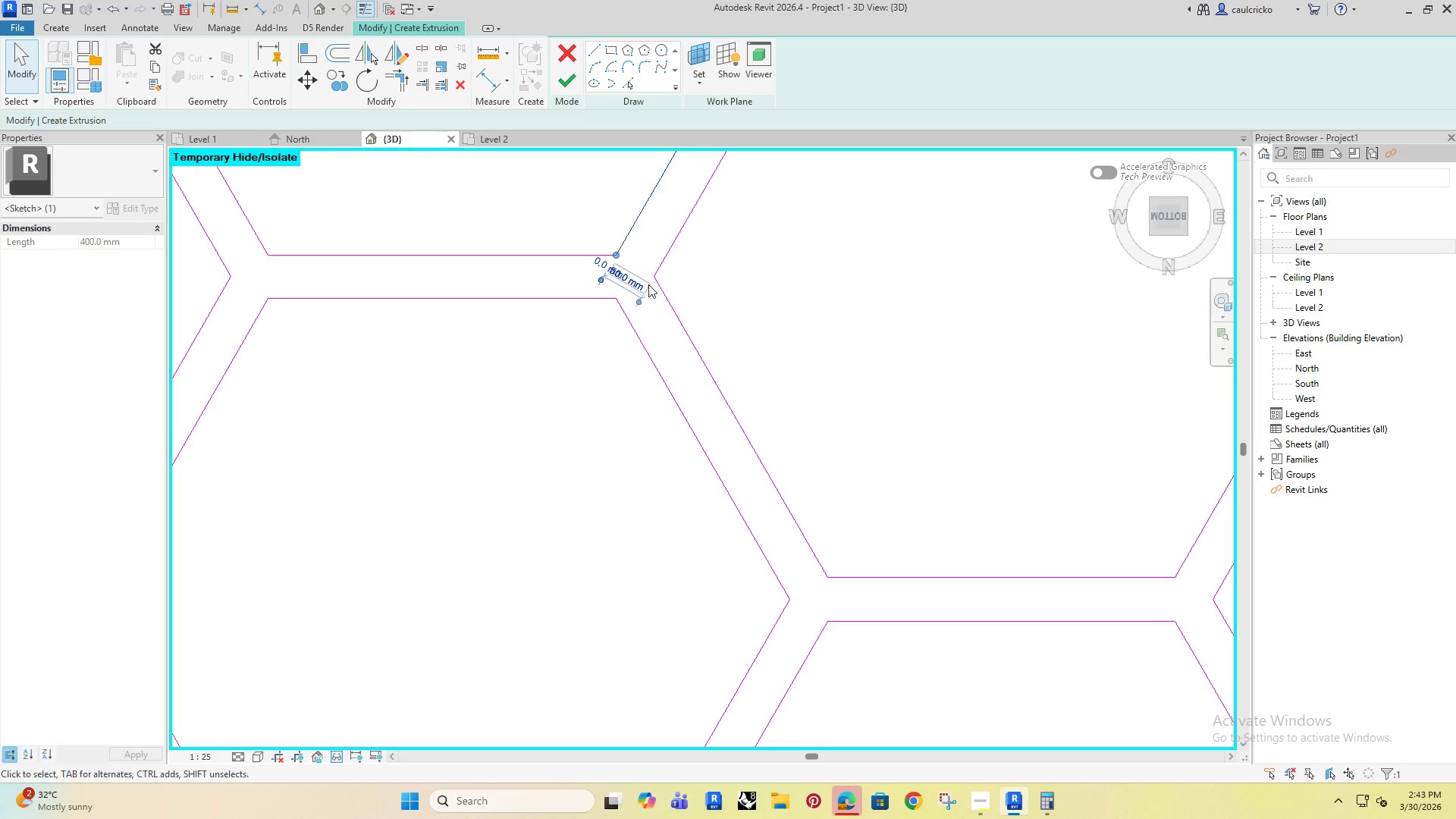 
key(Enter)
 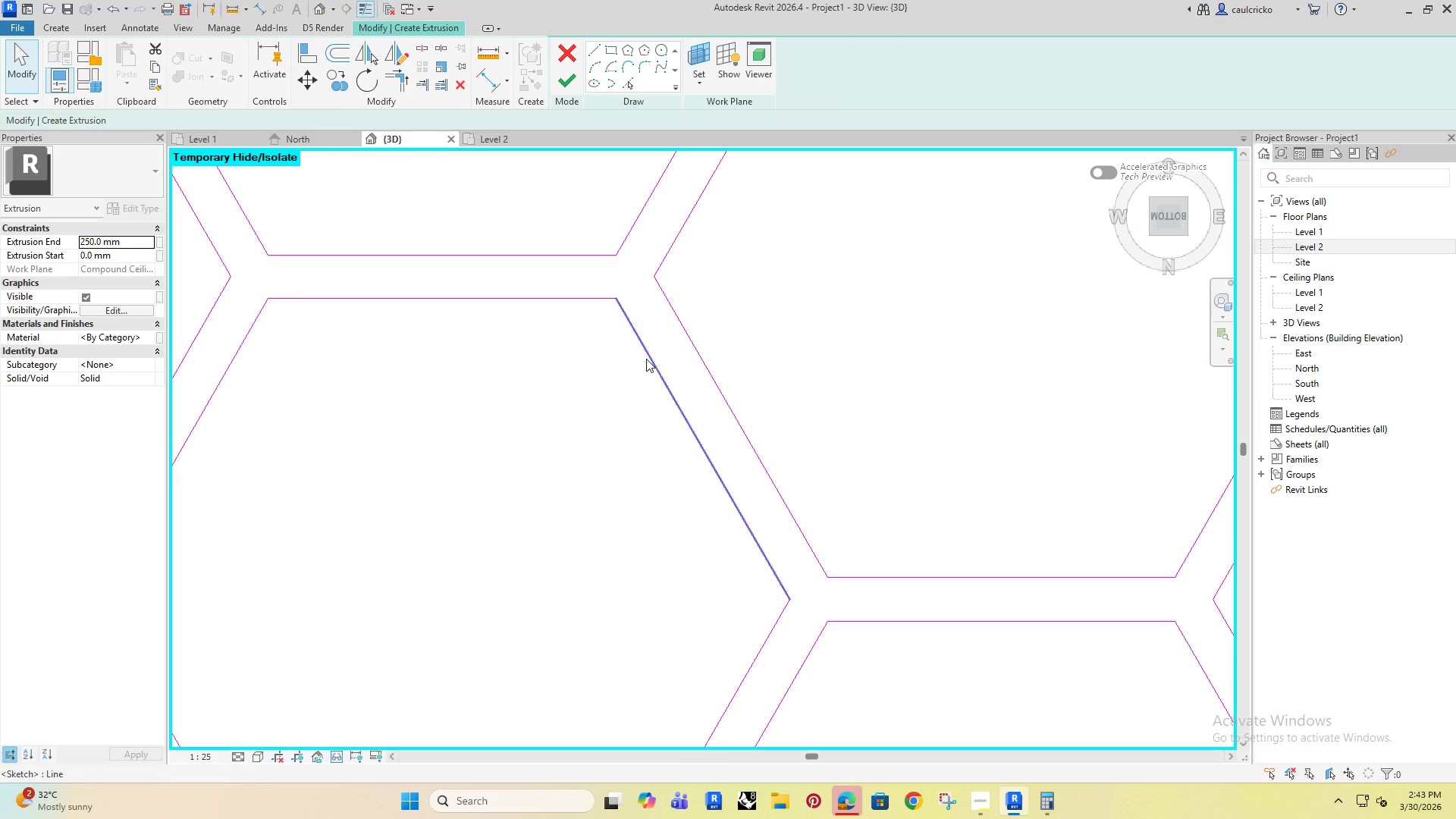 
left_click([648, 358])
 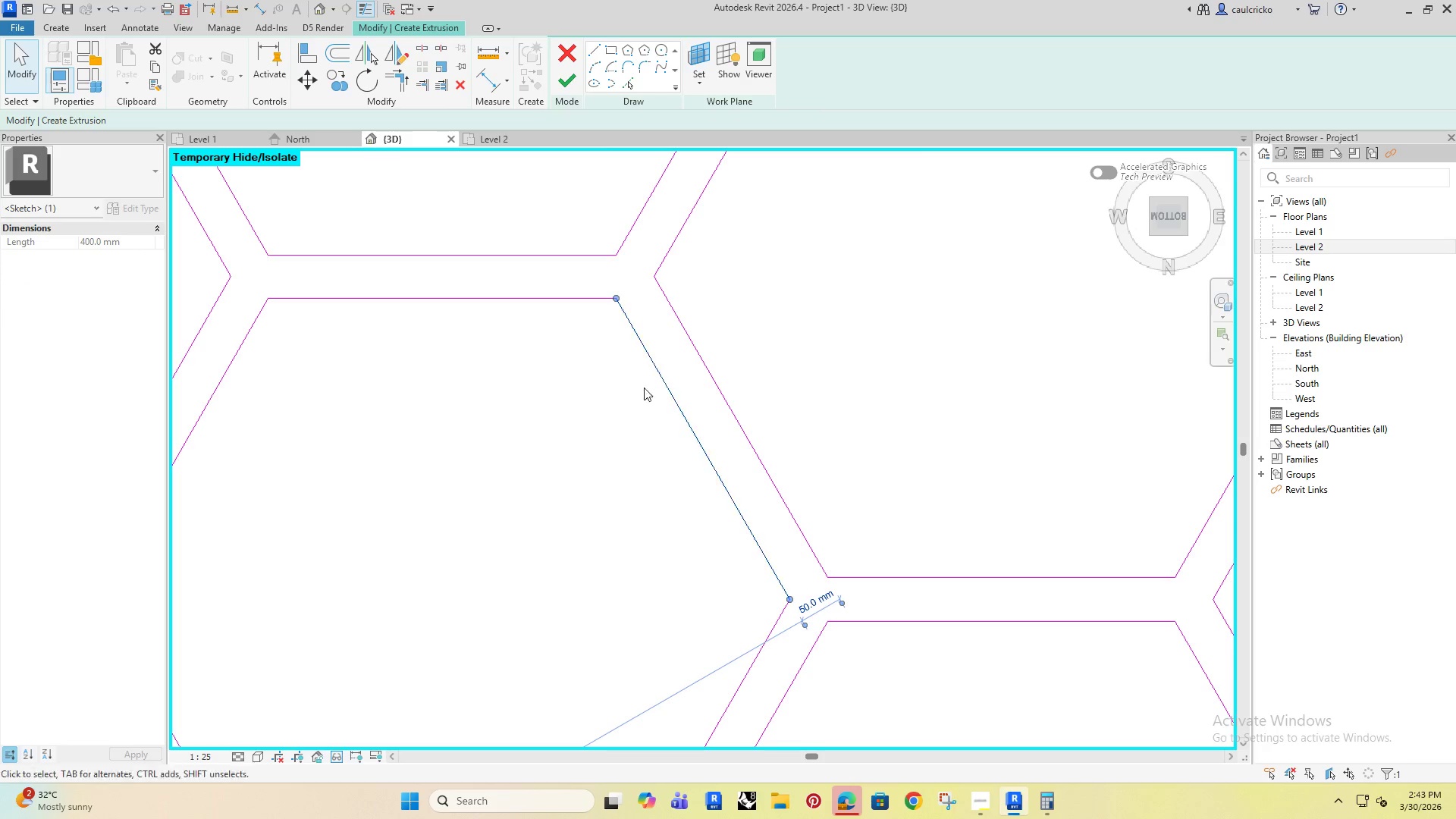 
key(Enter)
 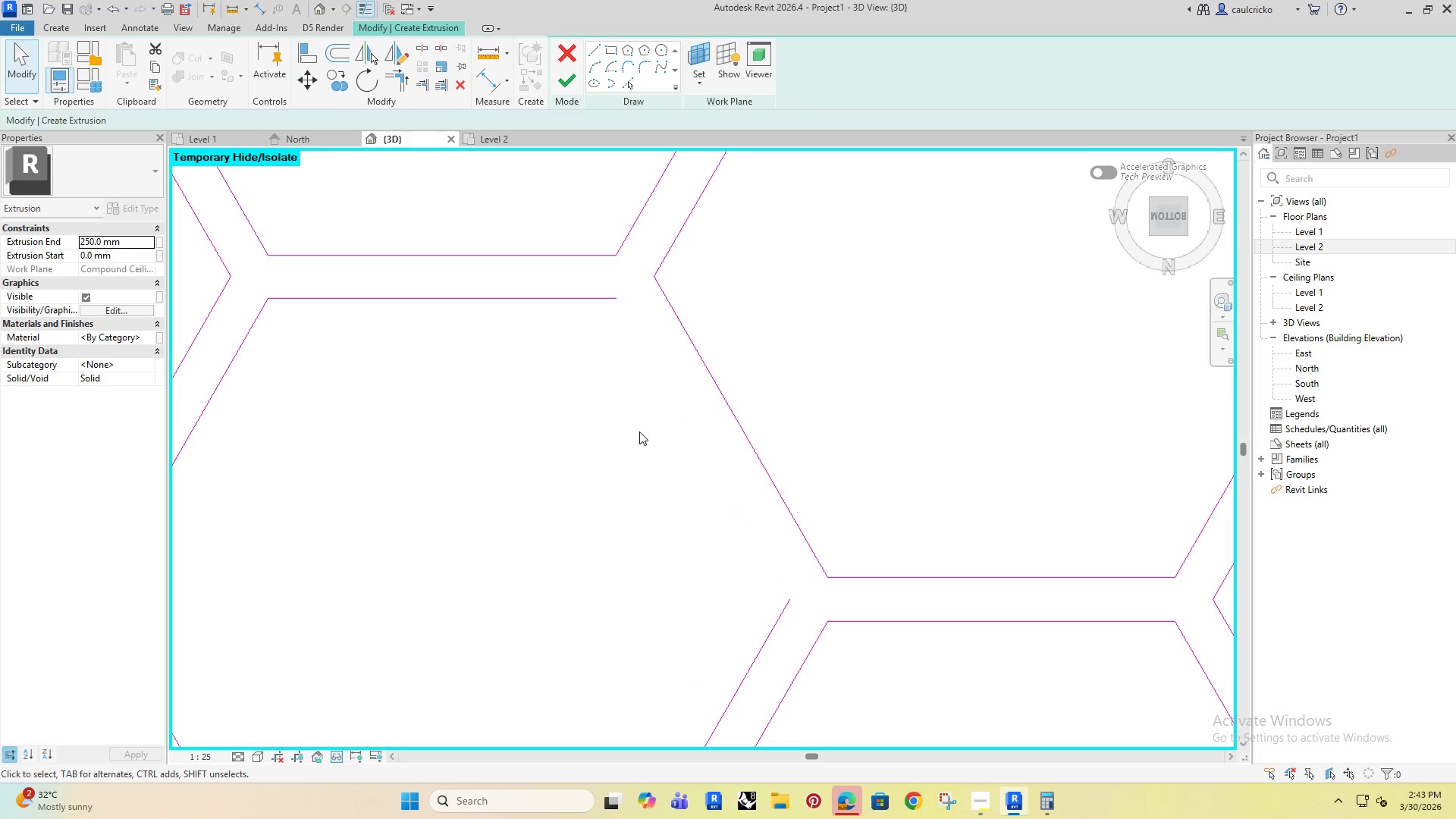 
key(Control+Z)
 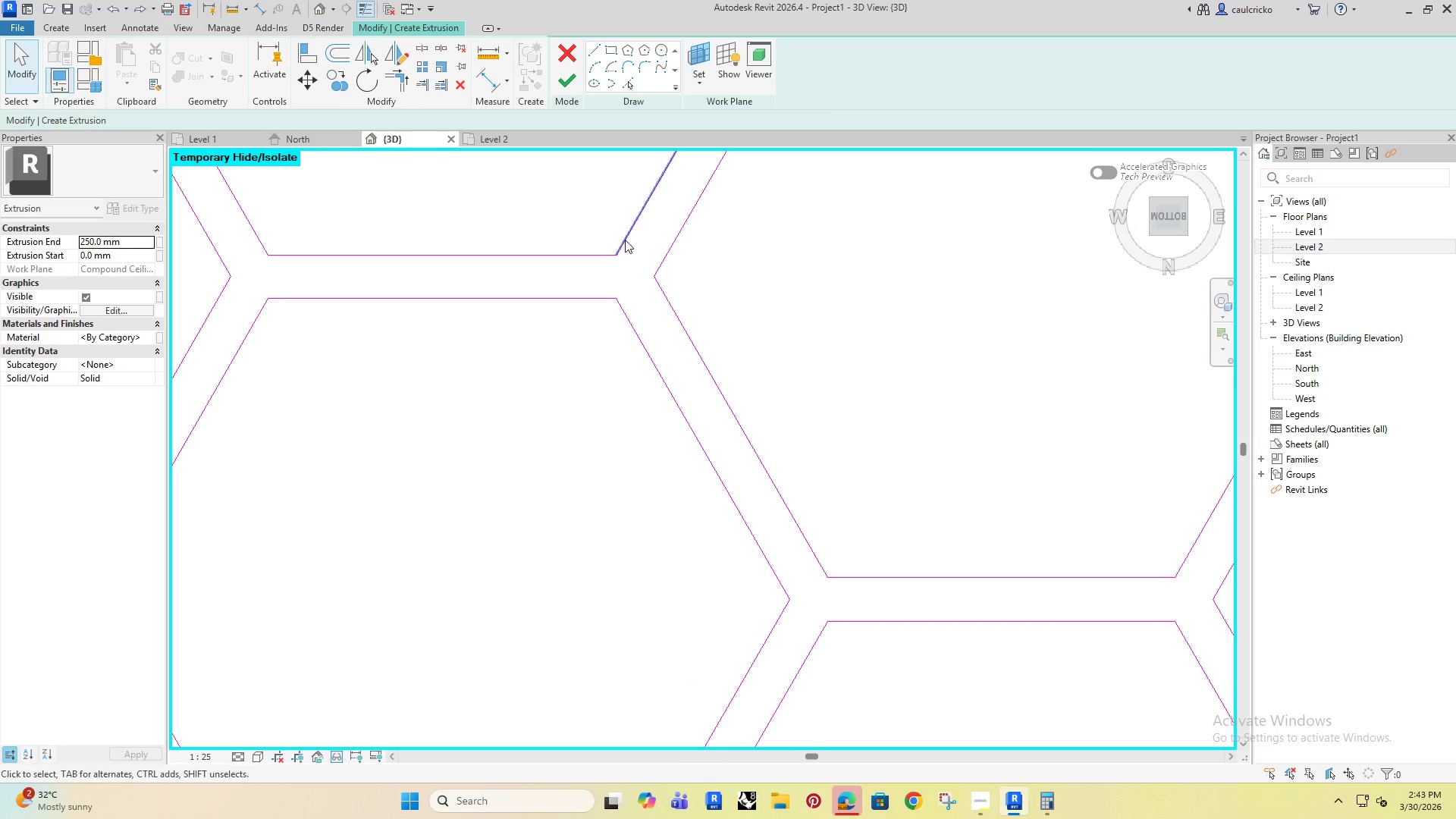 
left_click([627, 238])
 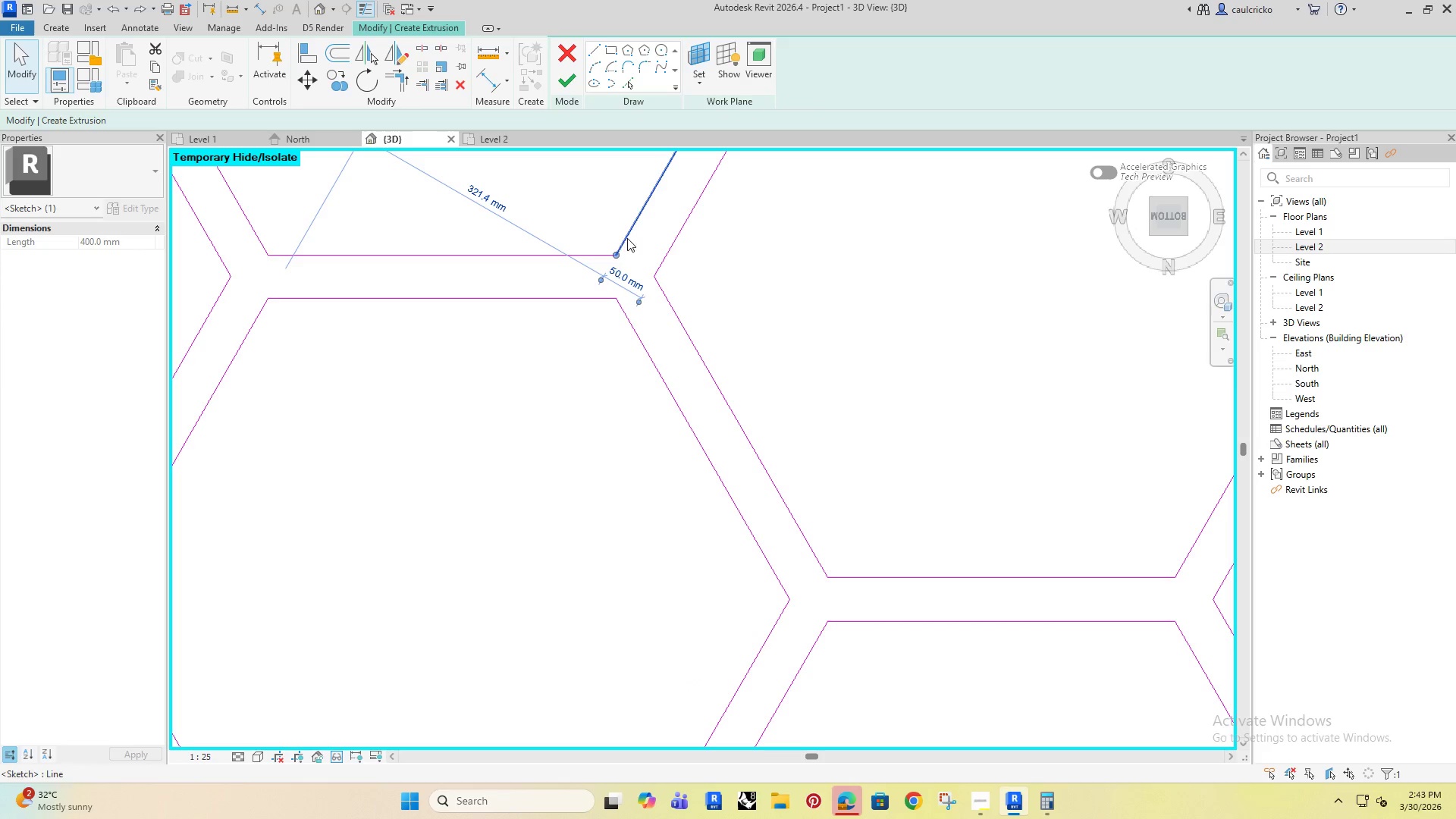 
key(Enter)
 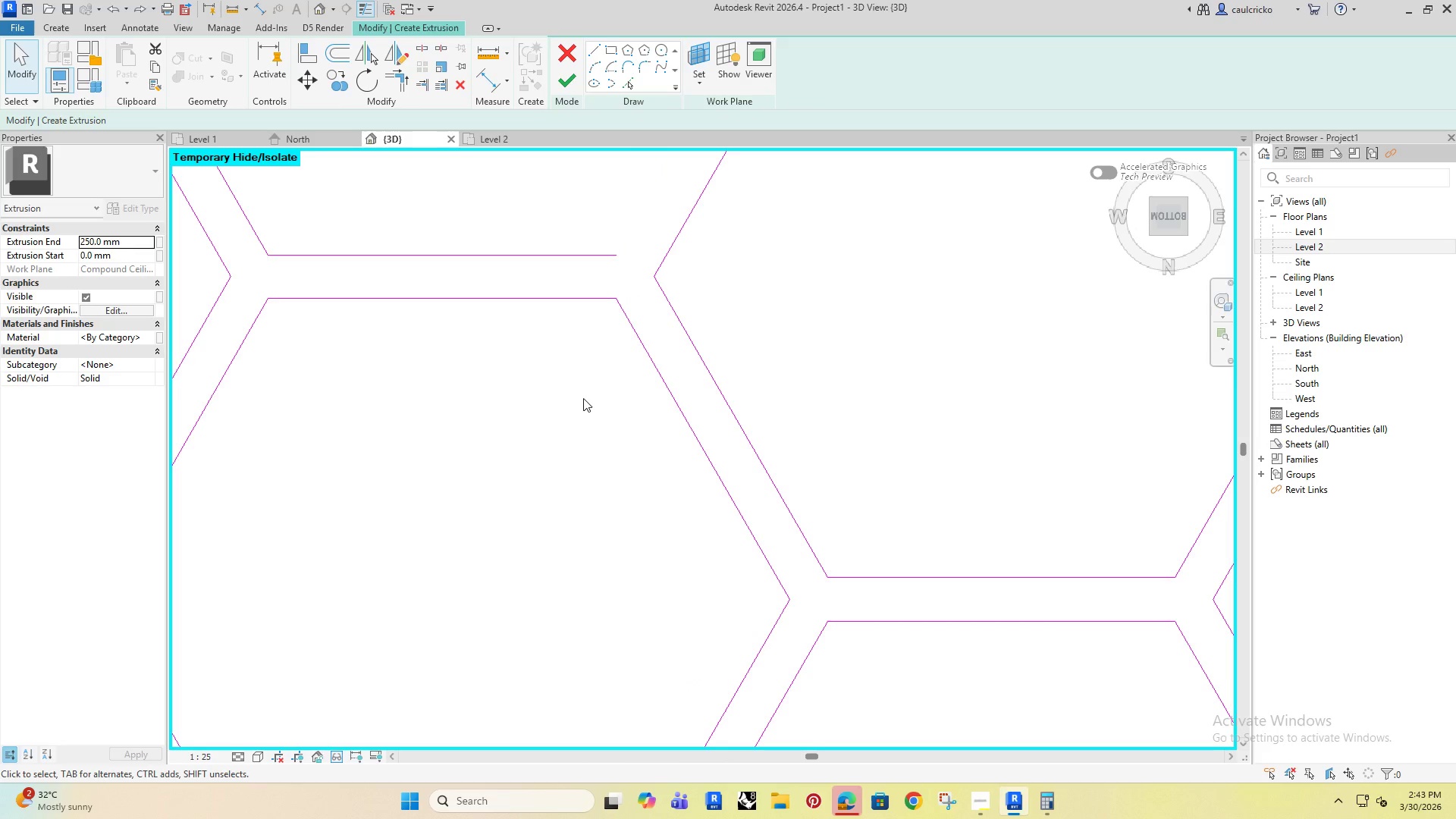 
key(Control+ControlLeft)
 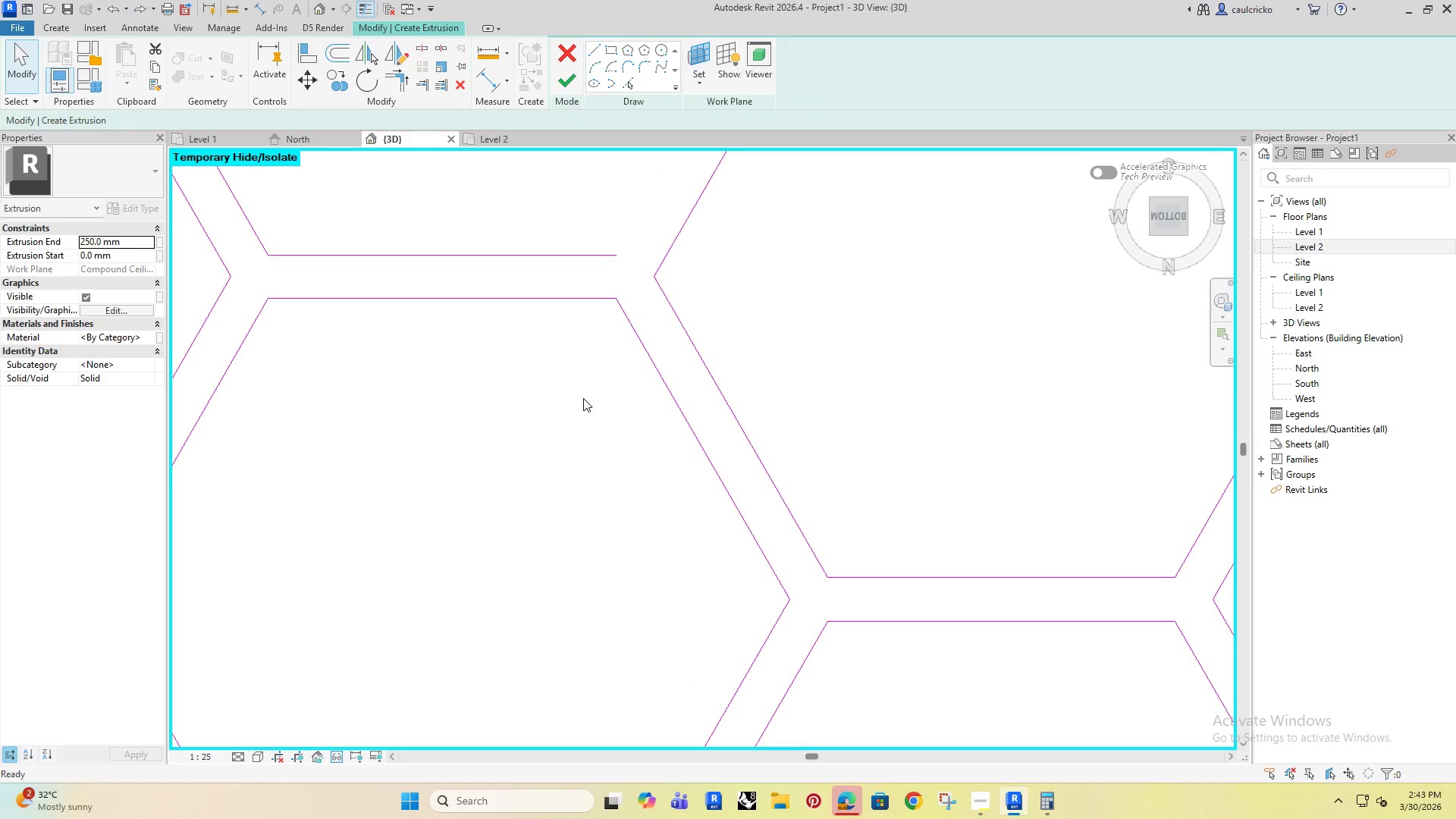 
key(Control+Z)
 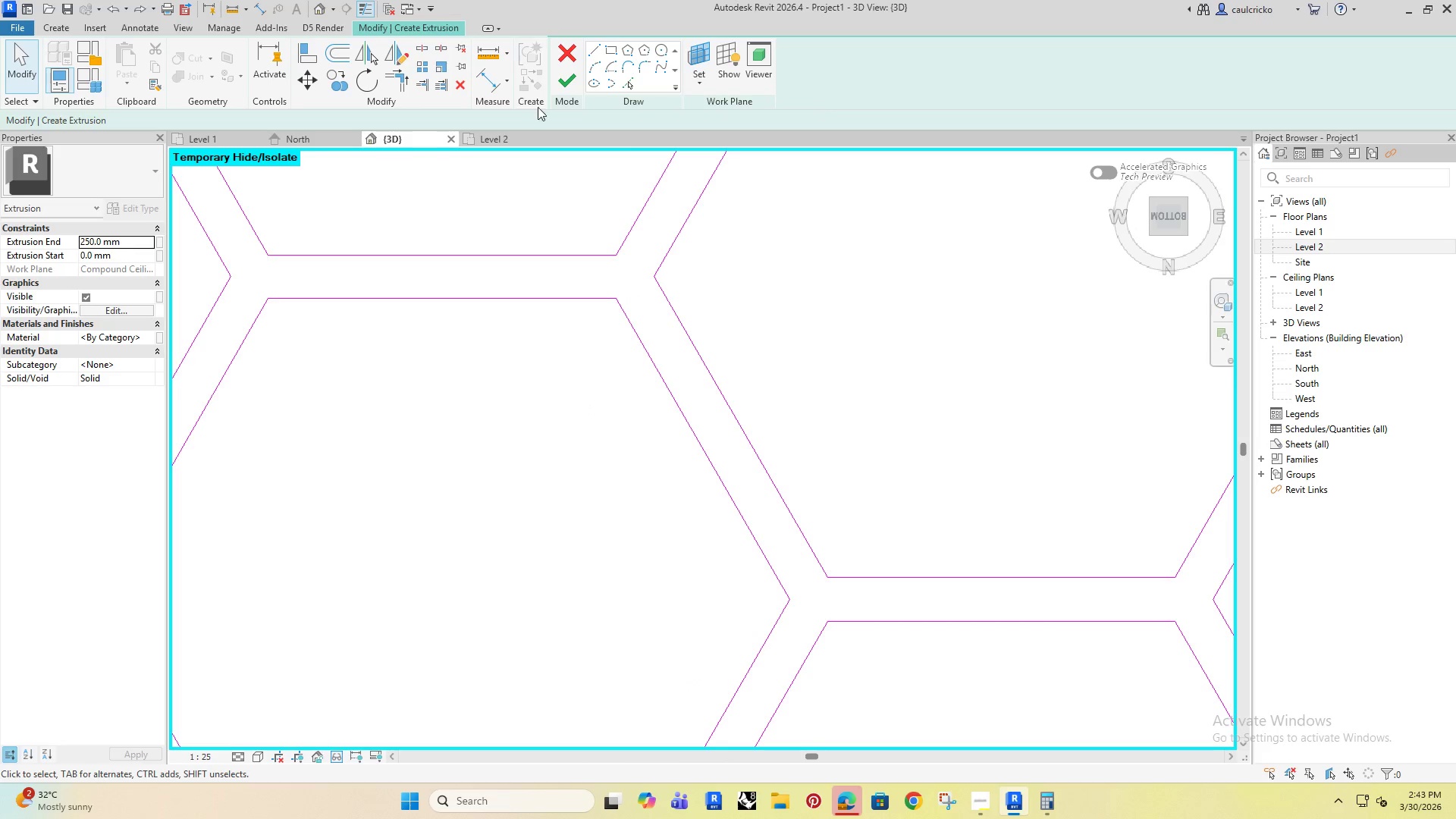 
left_click([560, 73])
 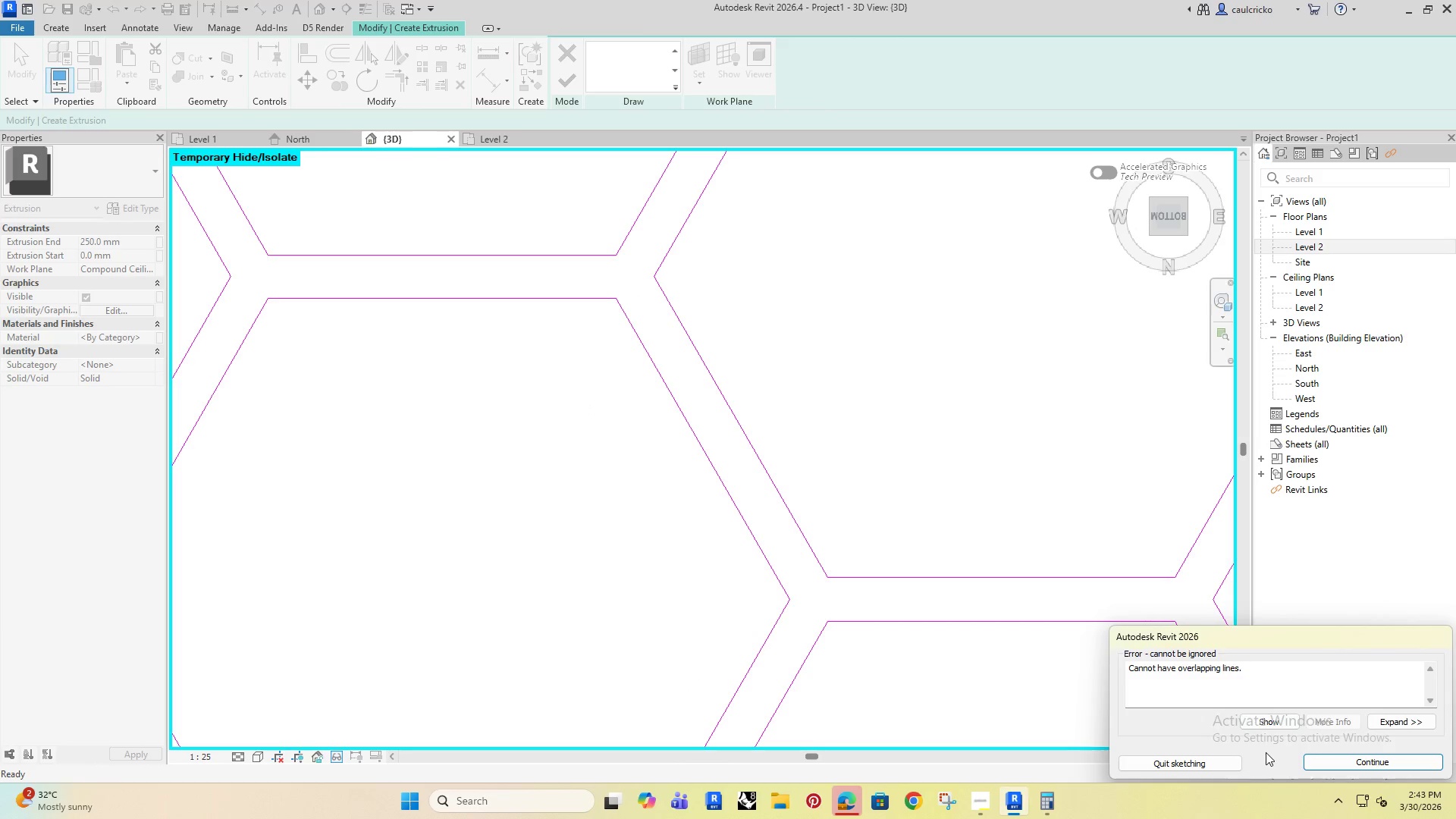 
left_click([1257, 719])
 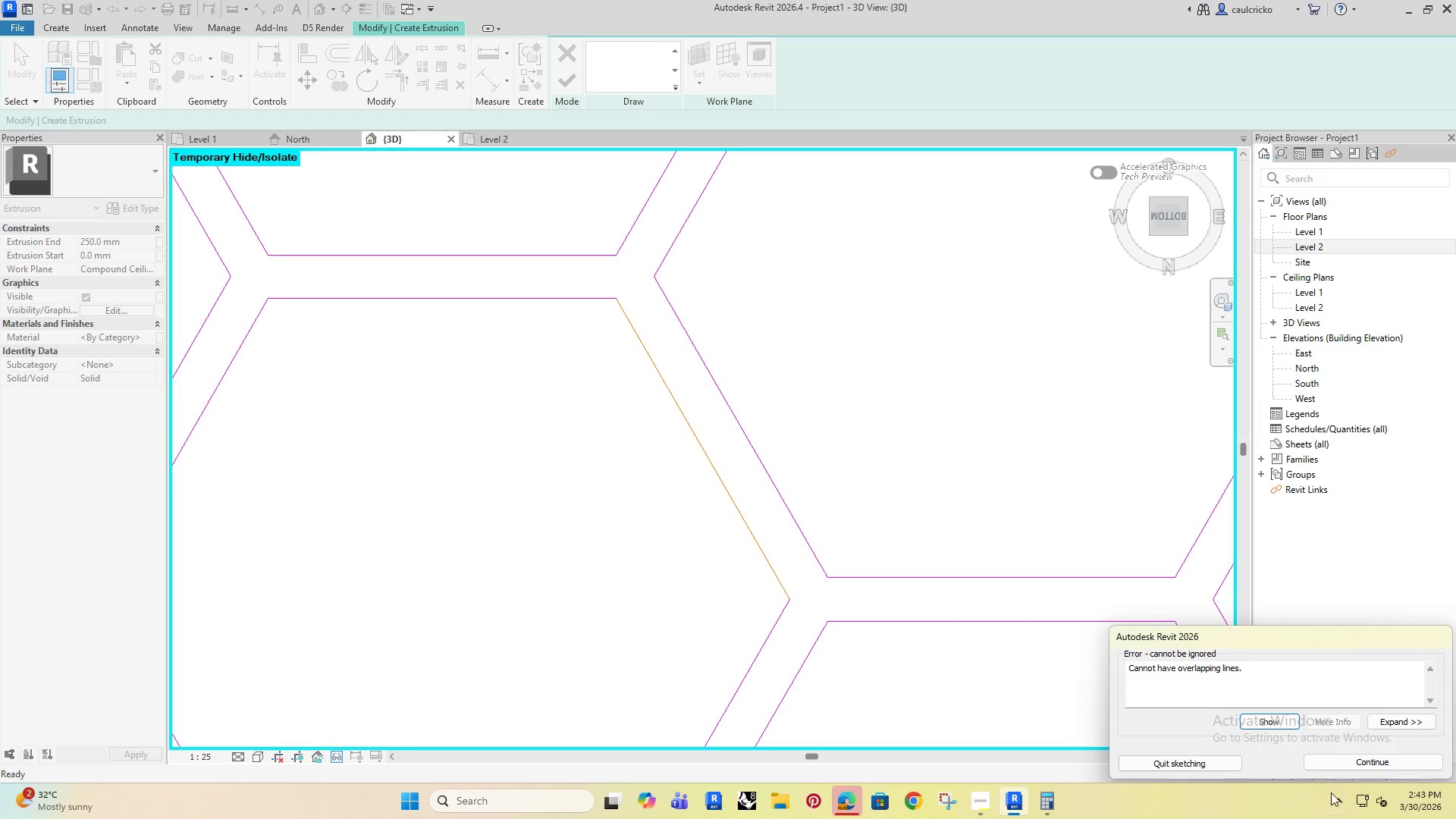 
left_click([1343, 761])
 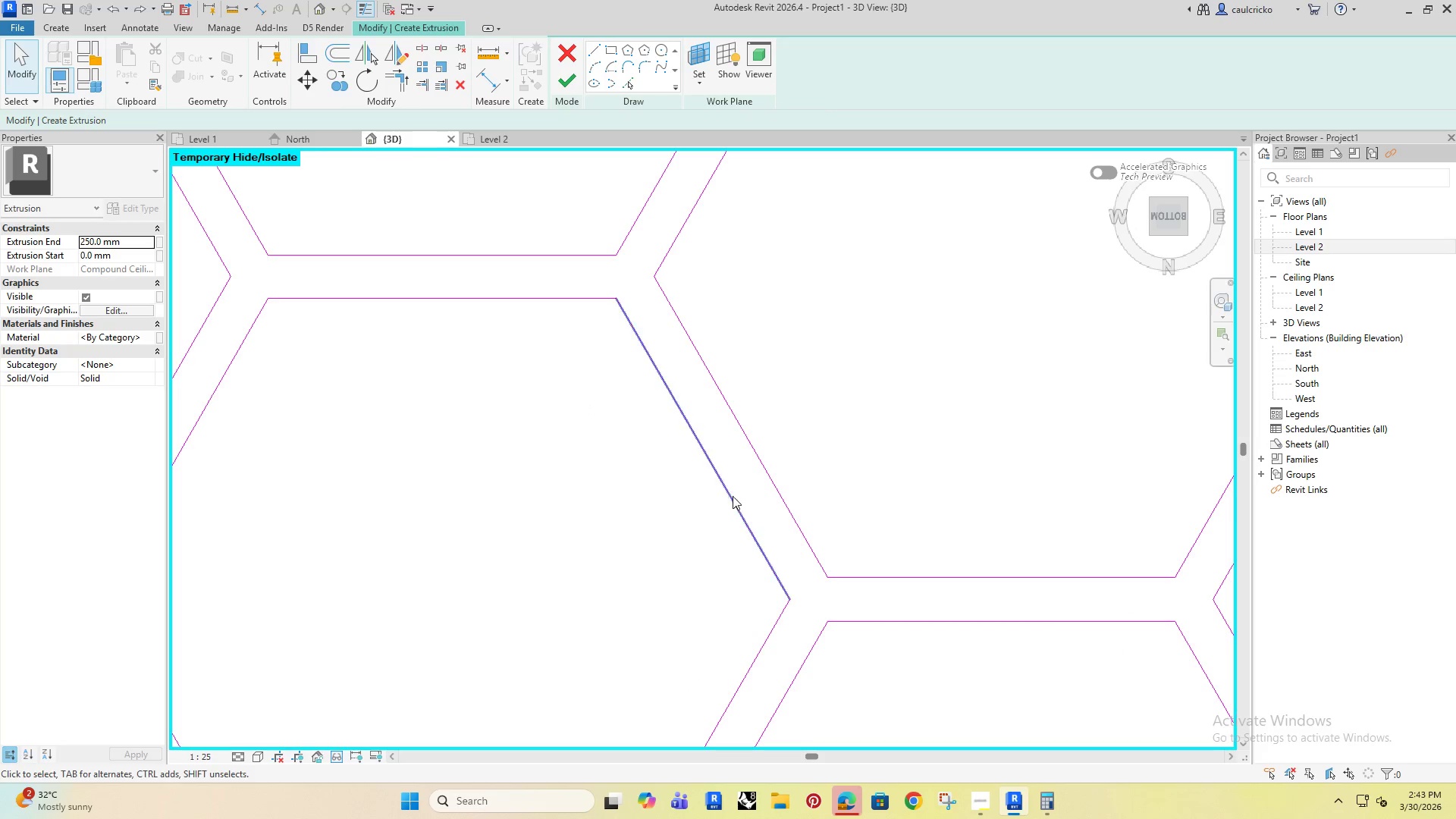 
left_click([727, 492])
 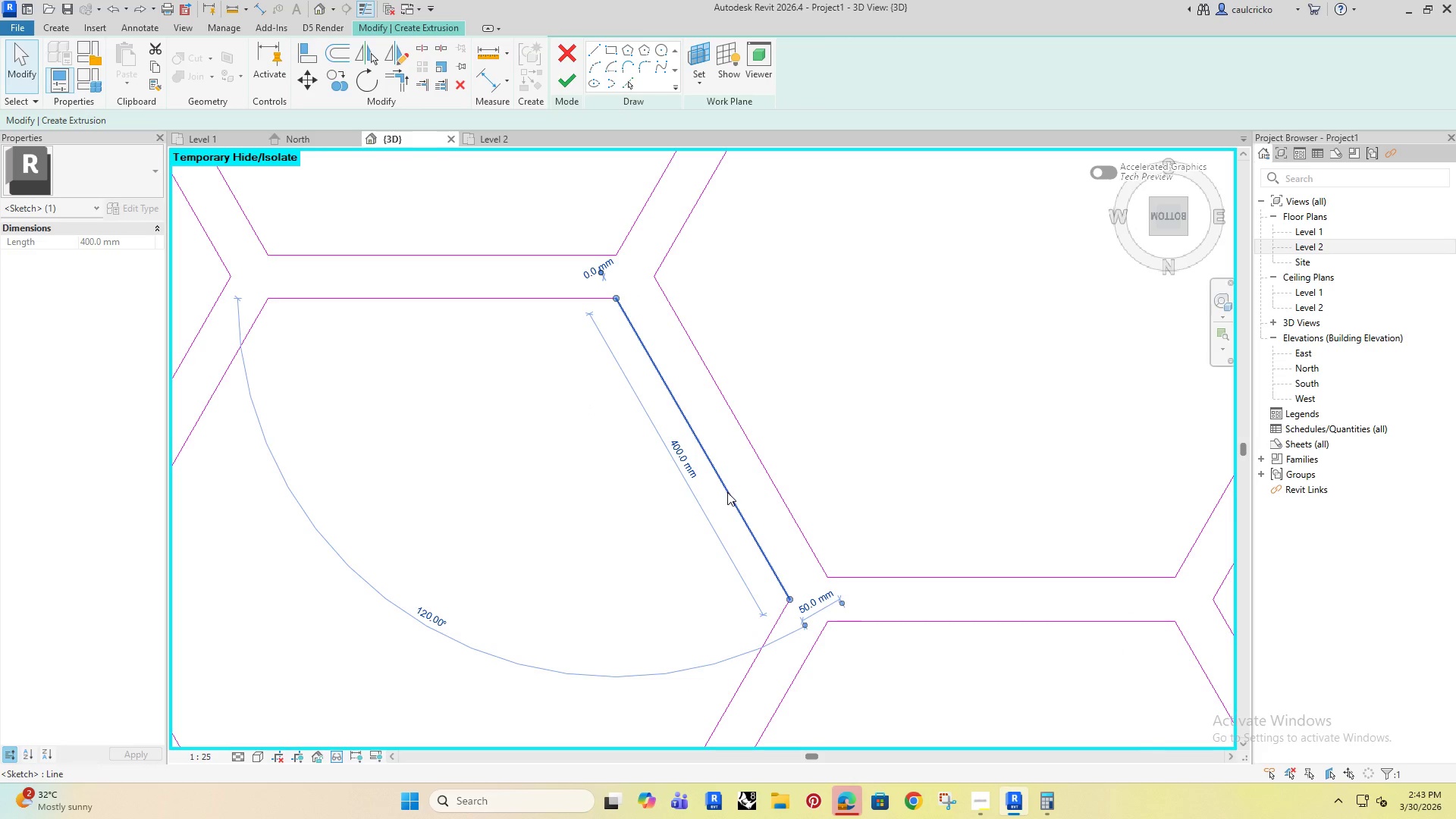 
key(Enter)
 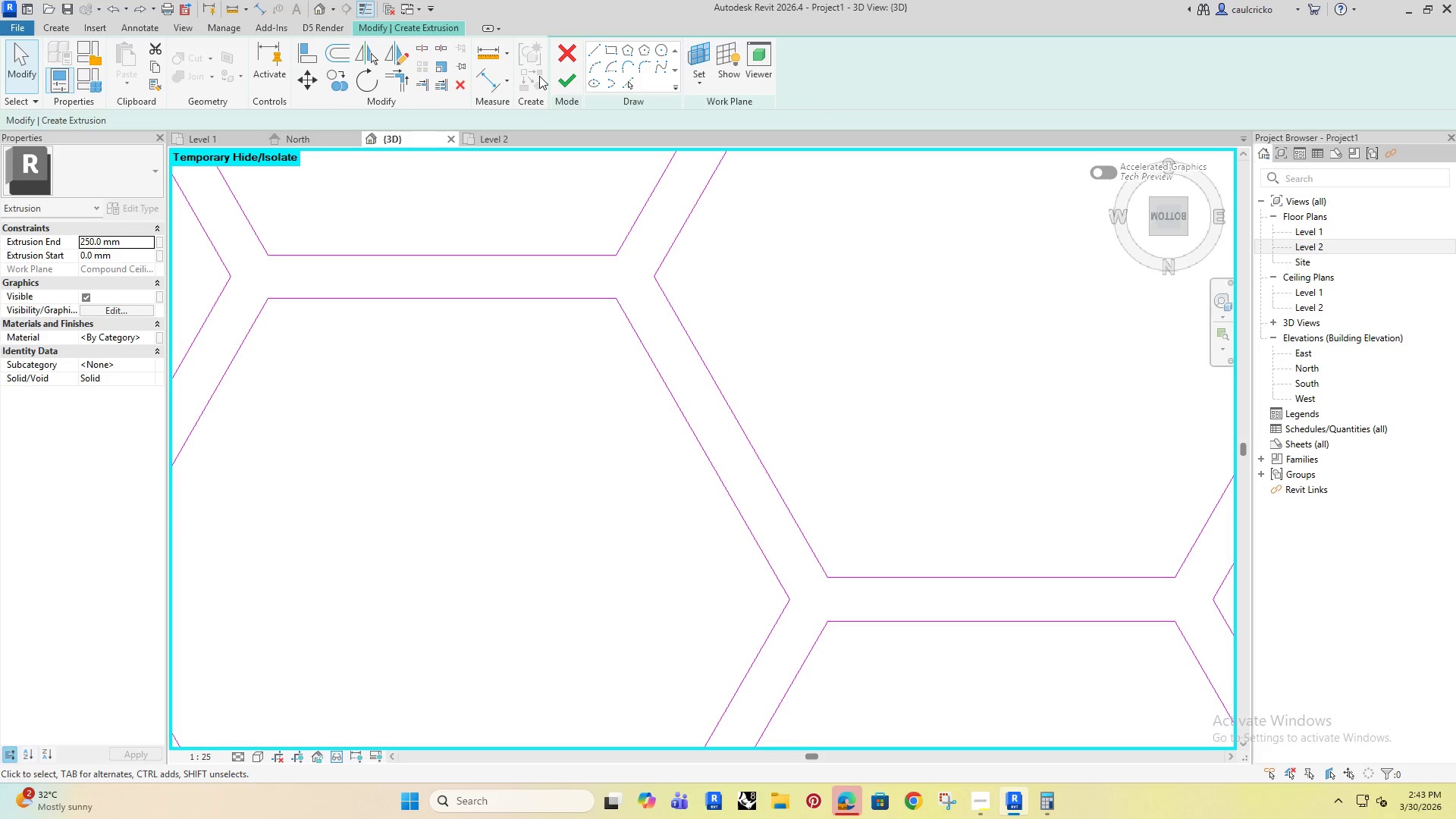 
left_click([593, 87])
 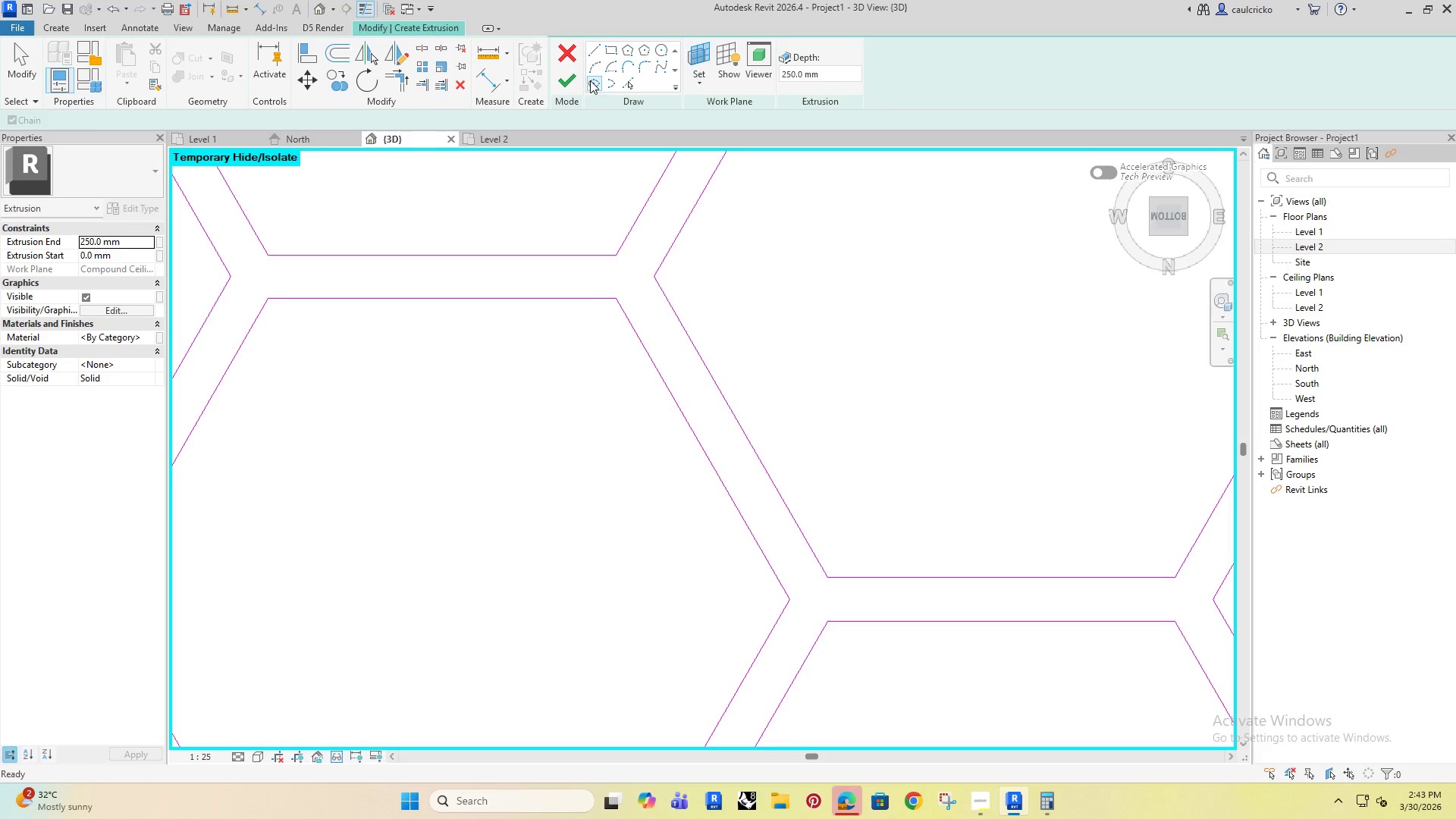 
left_click([575, 80])
 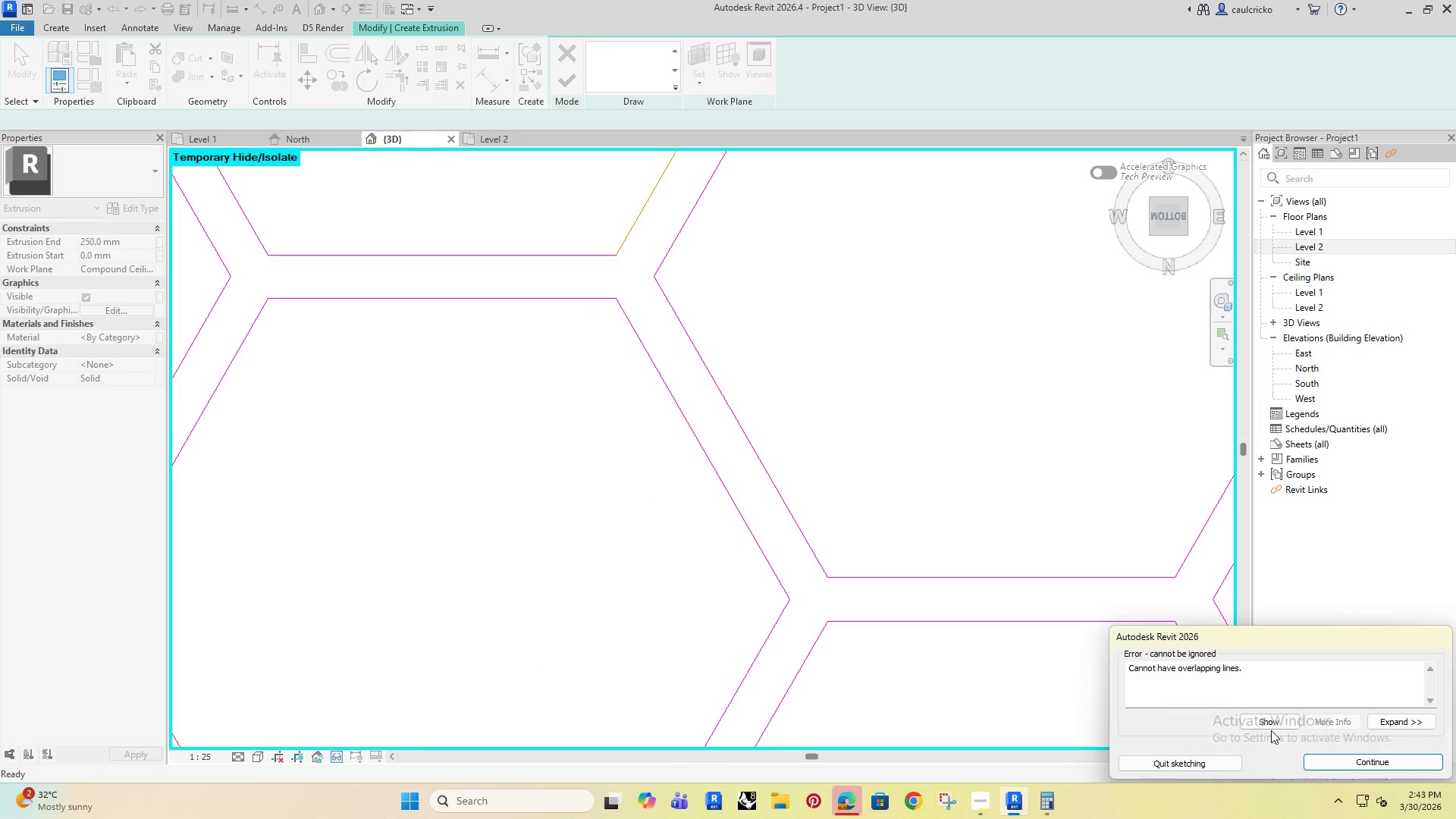 
left_click([1265, 716])
 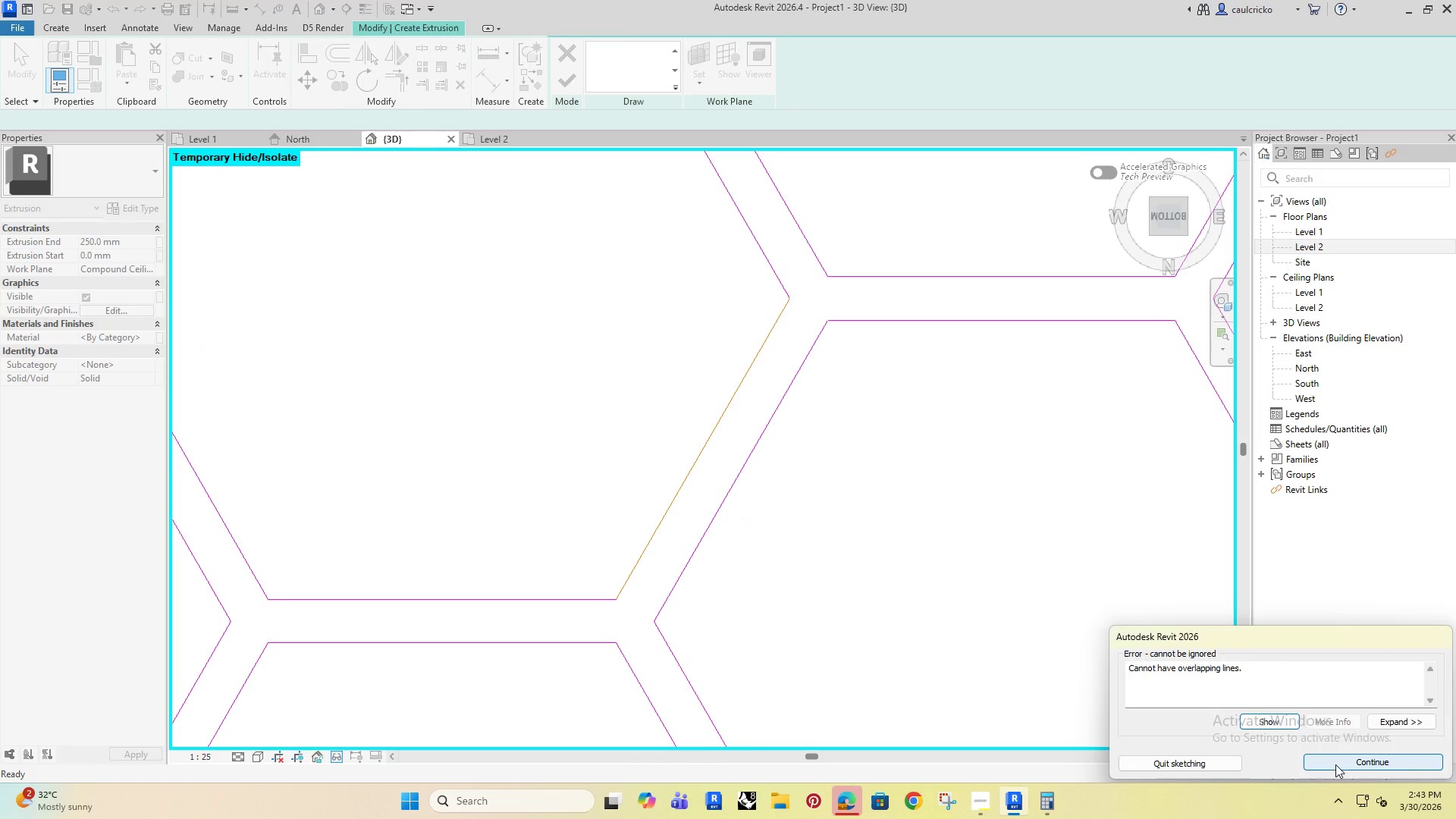 
left_click([1336, 764])
 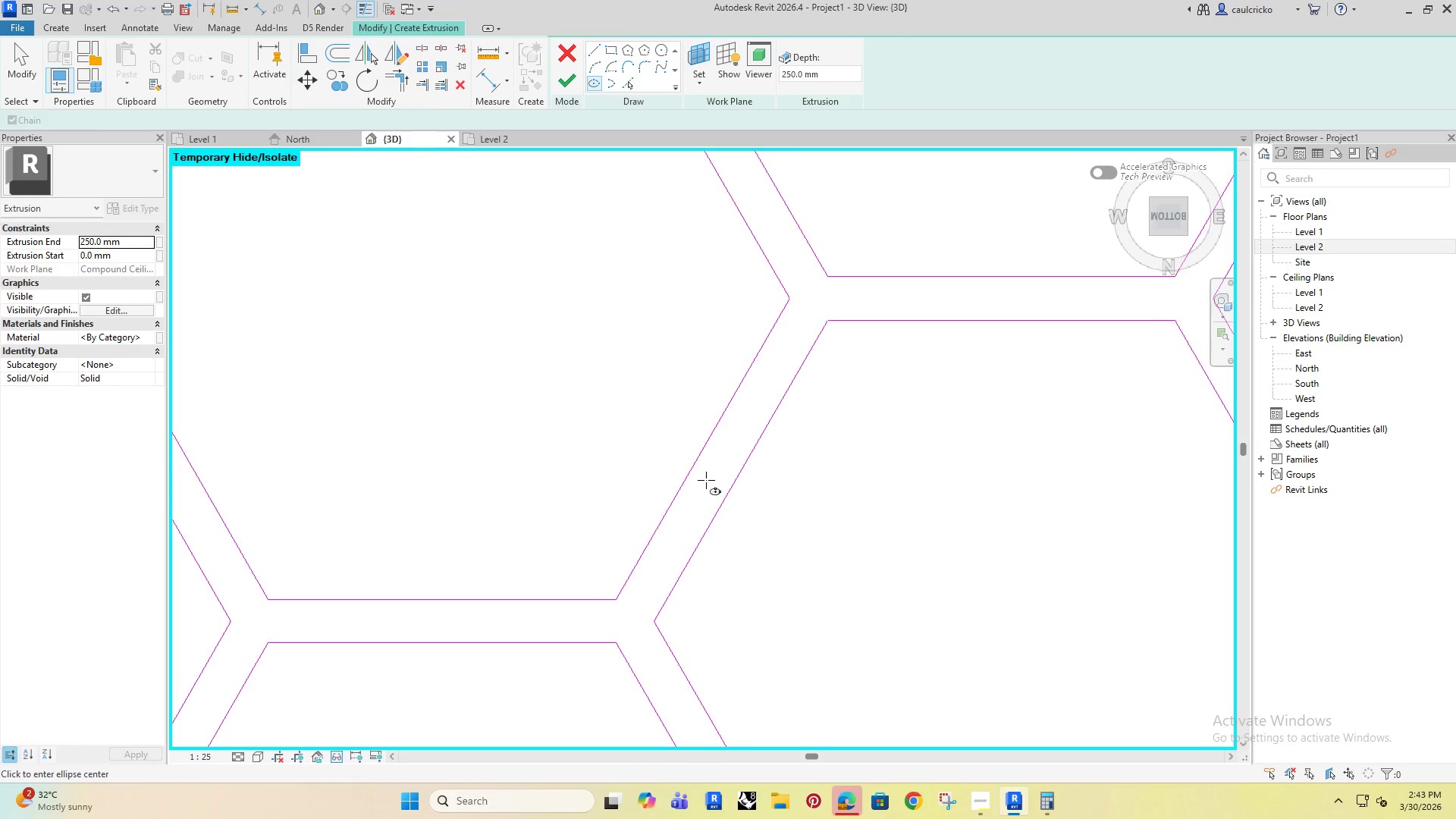 
key(Escape)
 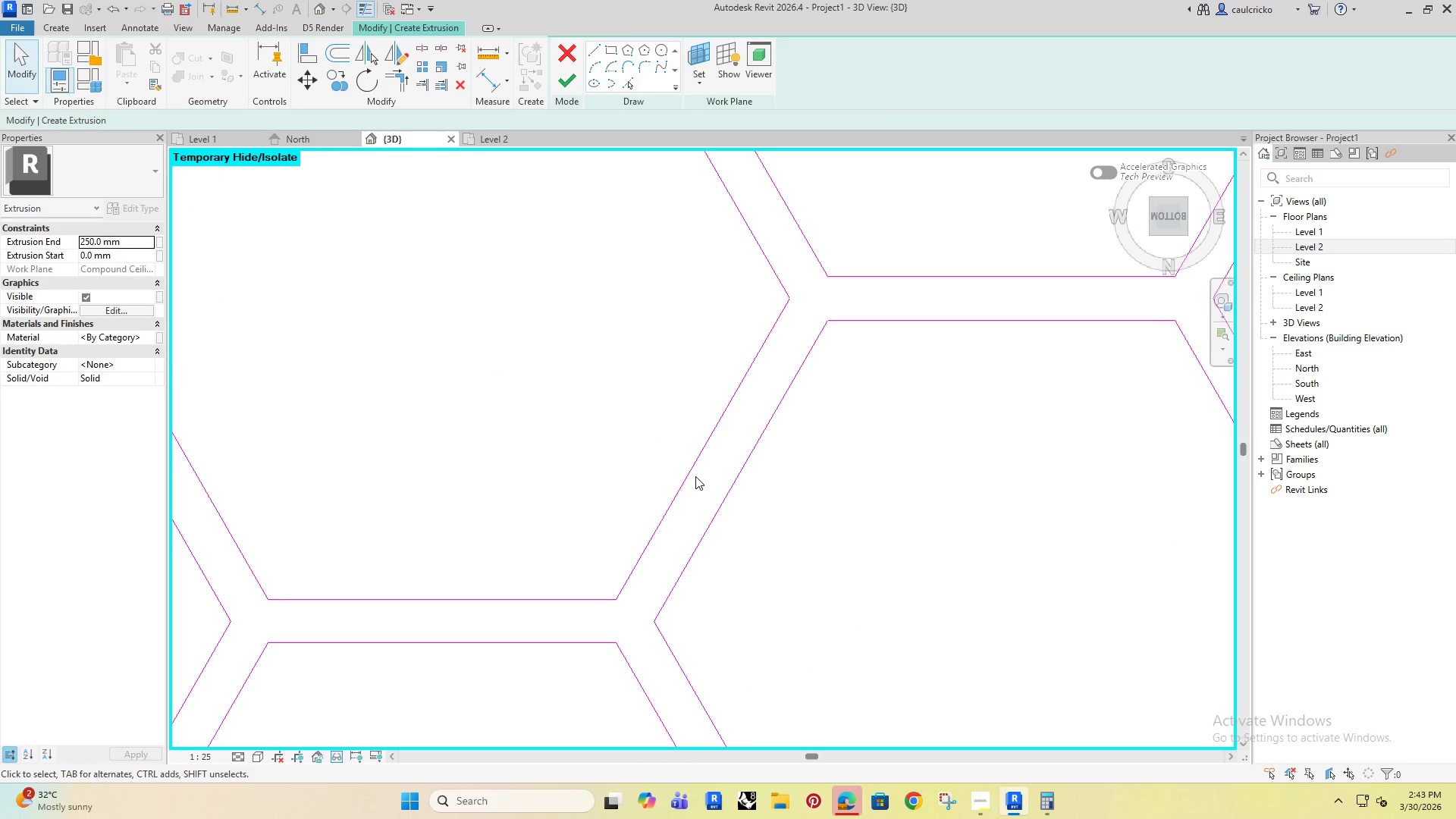 
left_click([695, 475])
 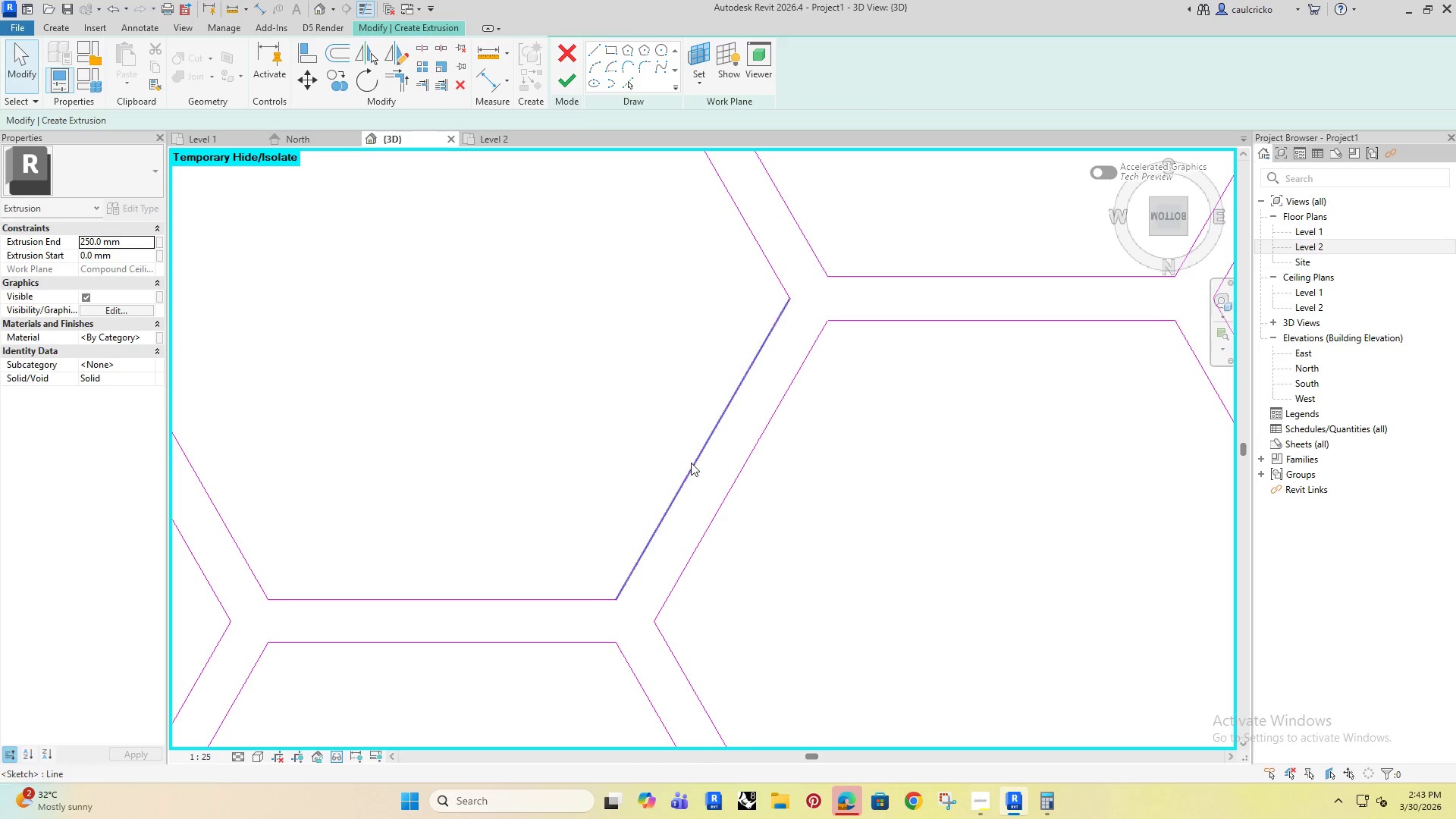 
left_click([691, 464])
 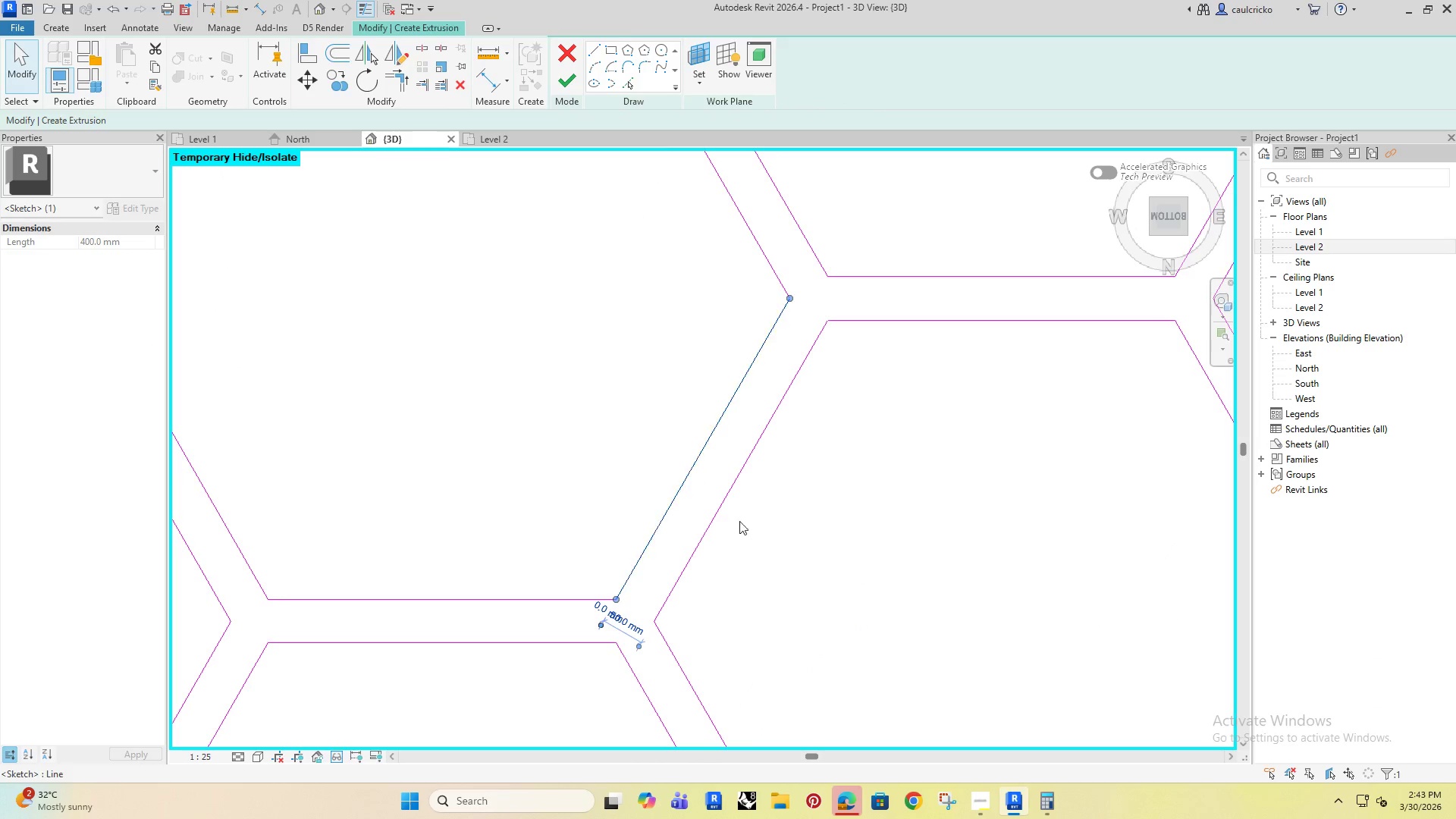 
key(Delete)
 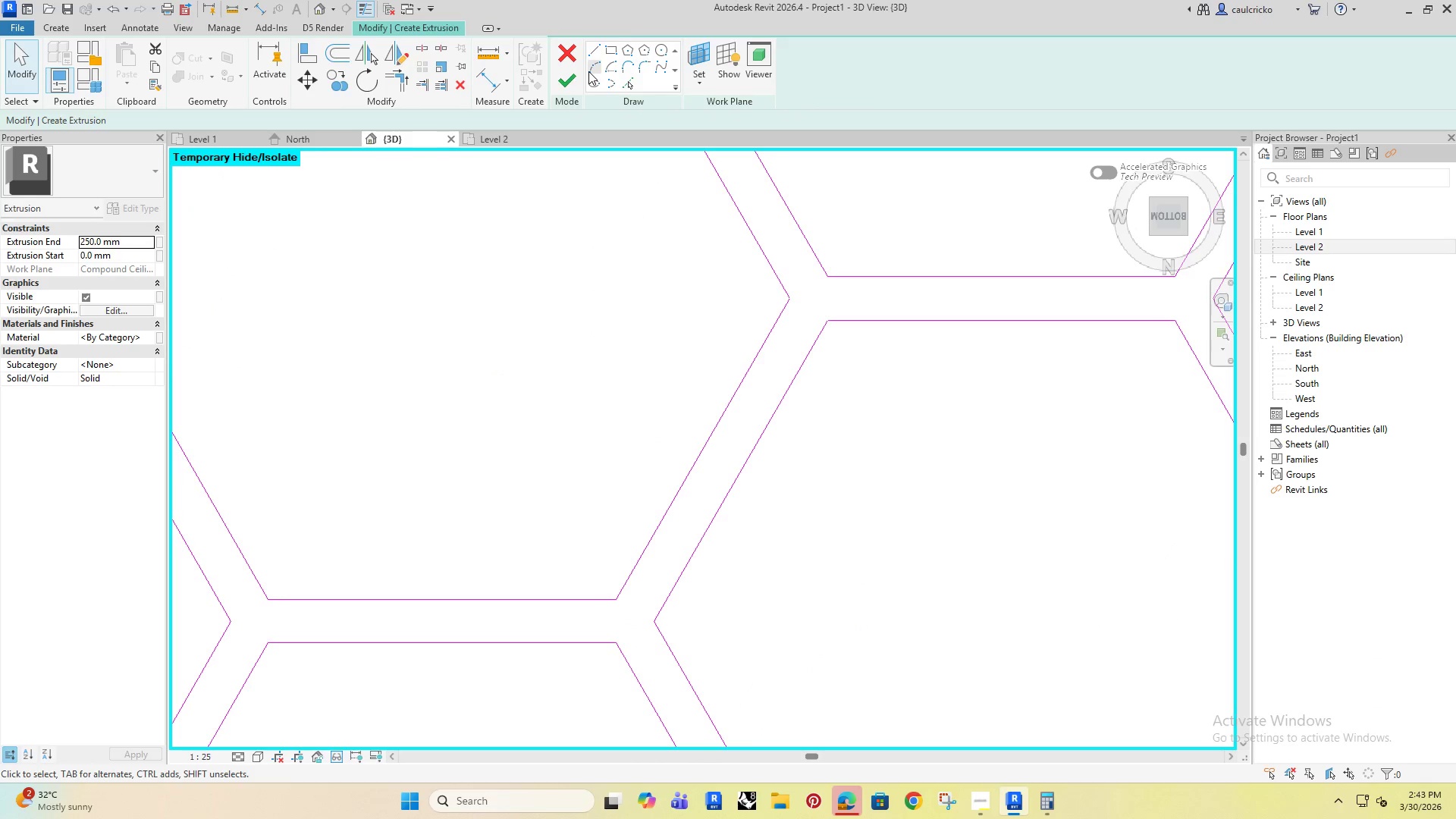 
left_click([559, 77])
 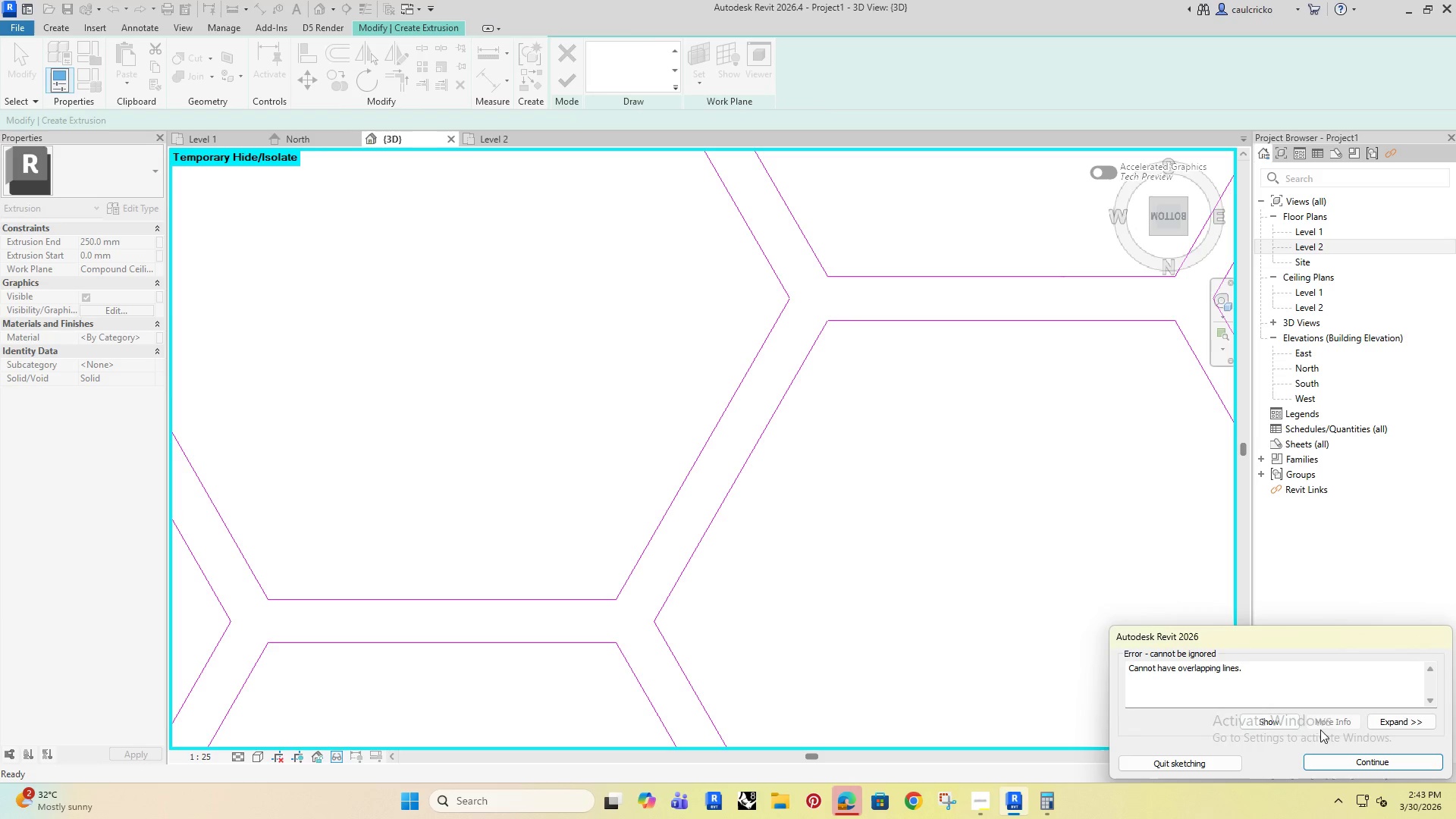 
left_click([1259, 720])
 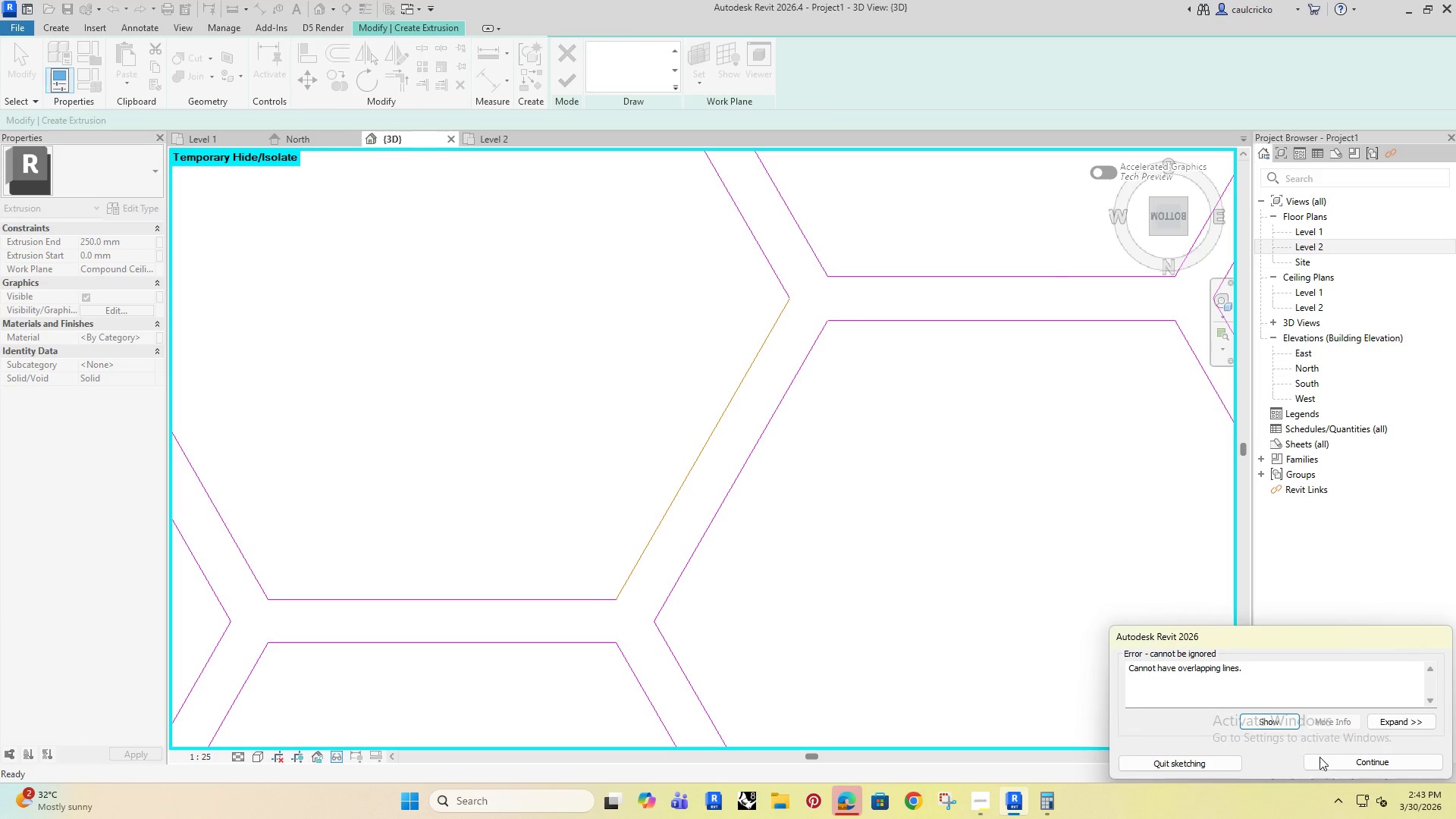 
left_click([1325, 764])
 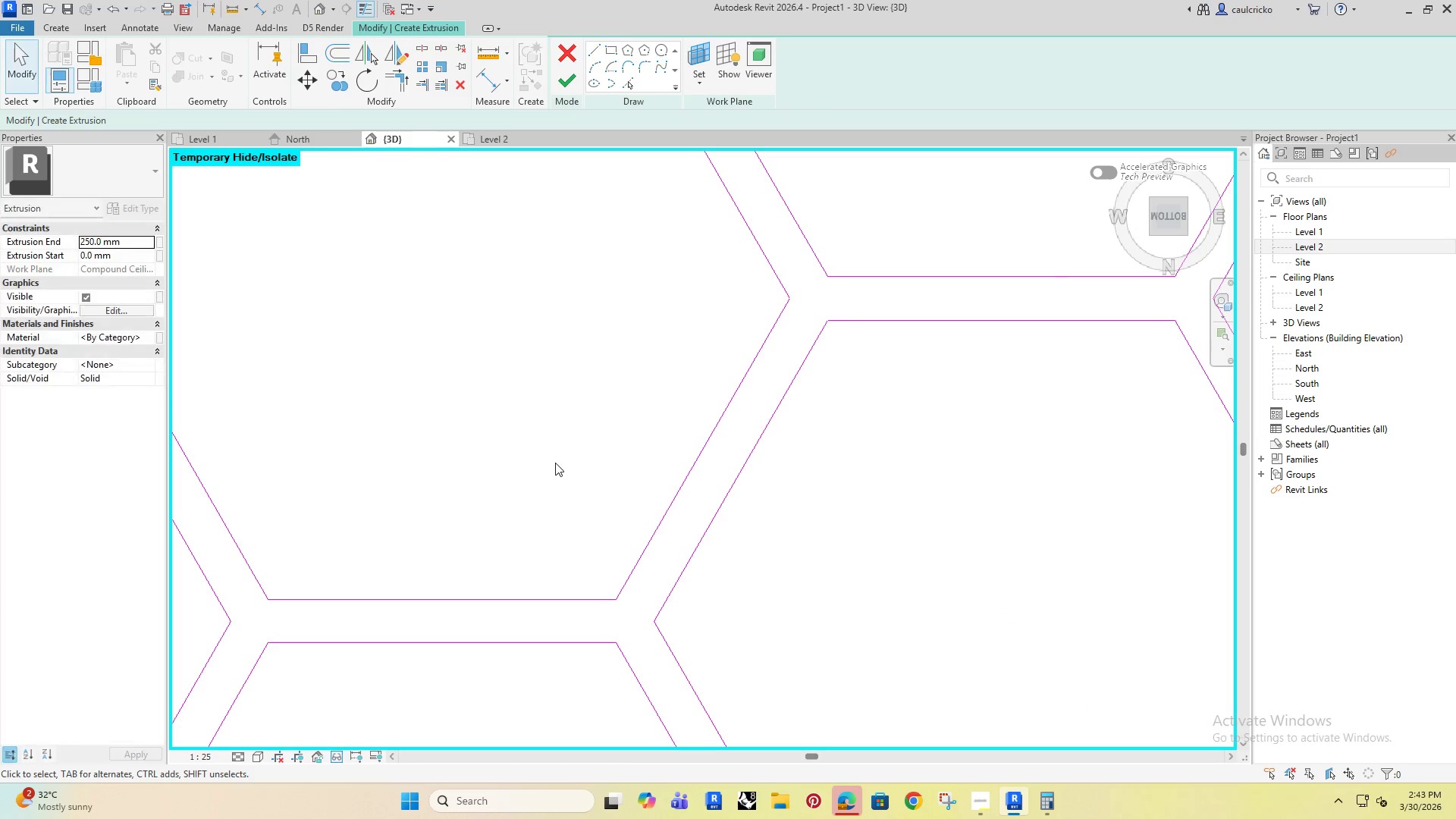 
left_click([559, 457])
 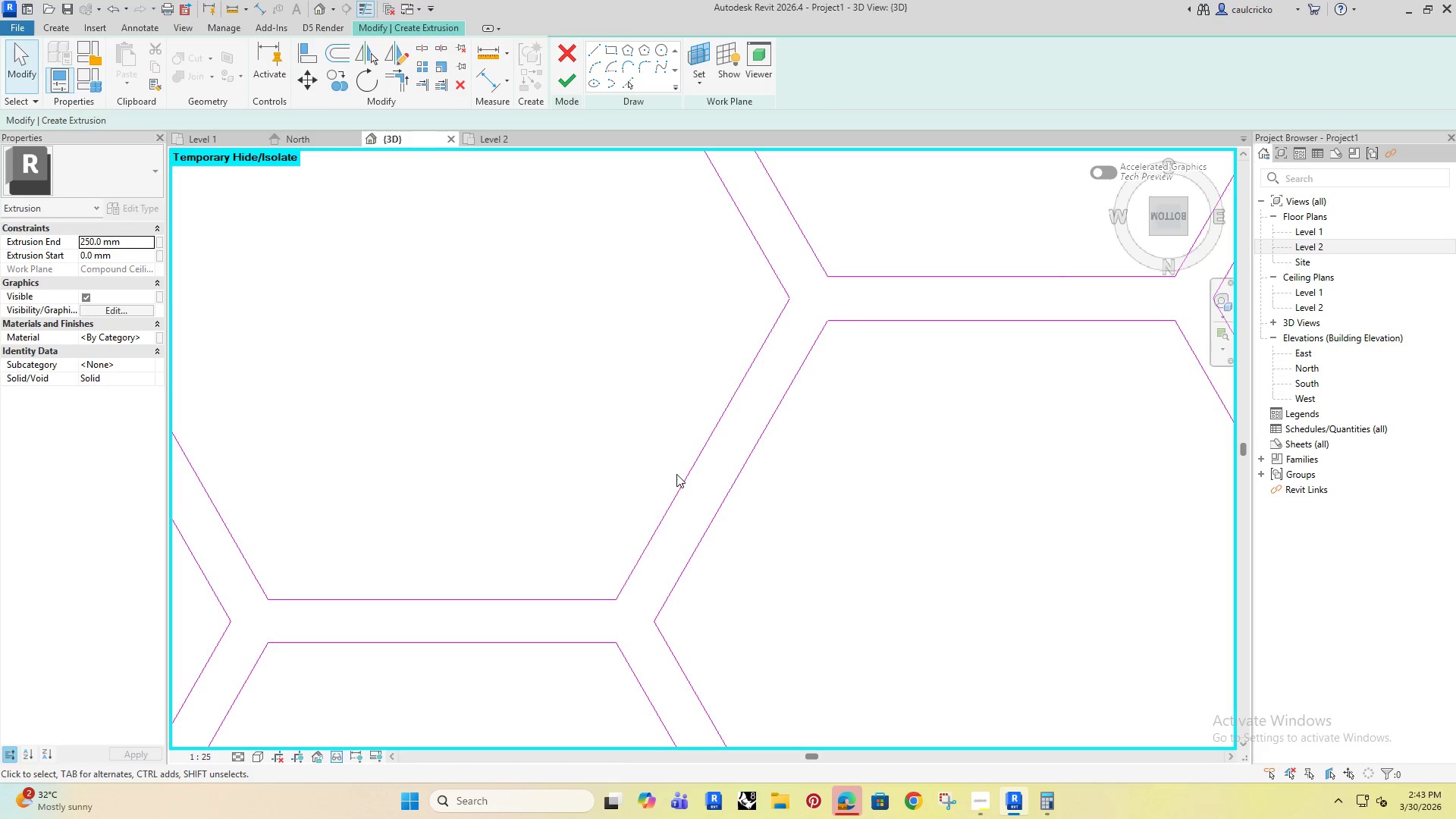 
left_click([685, 475])
 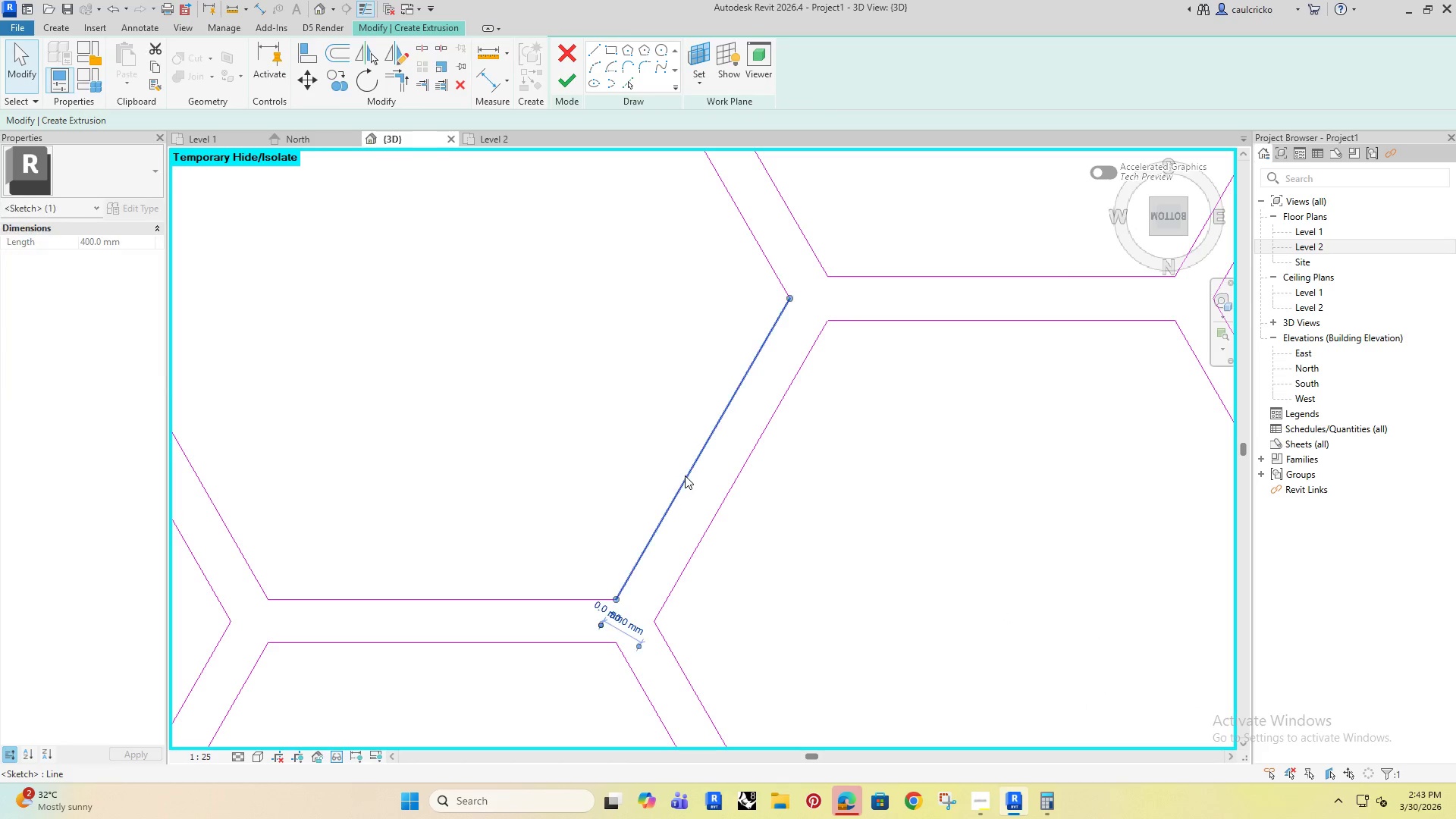 
key(Delete)
 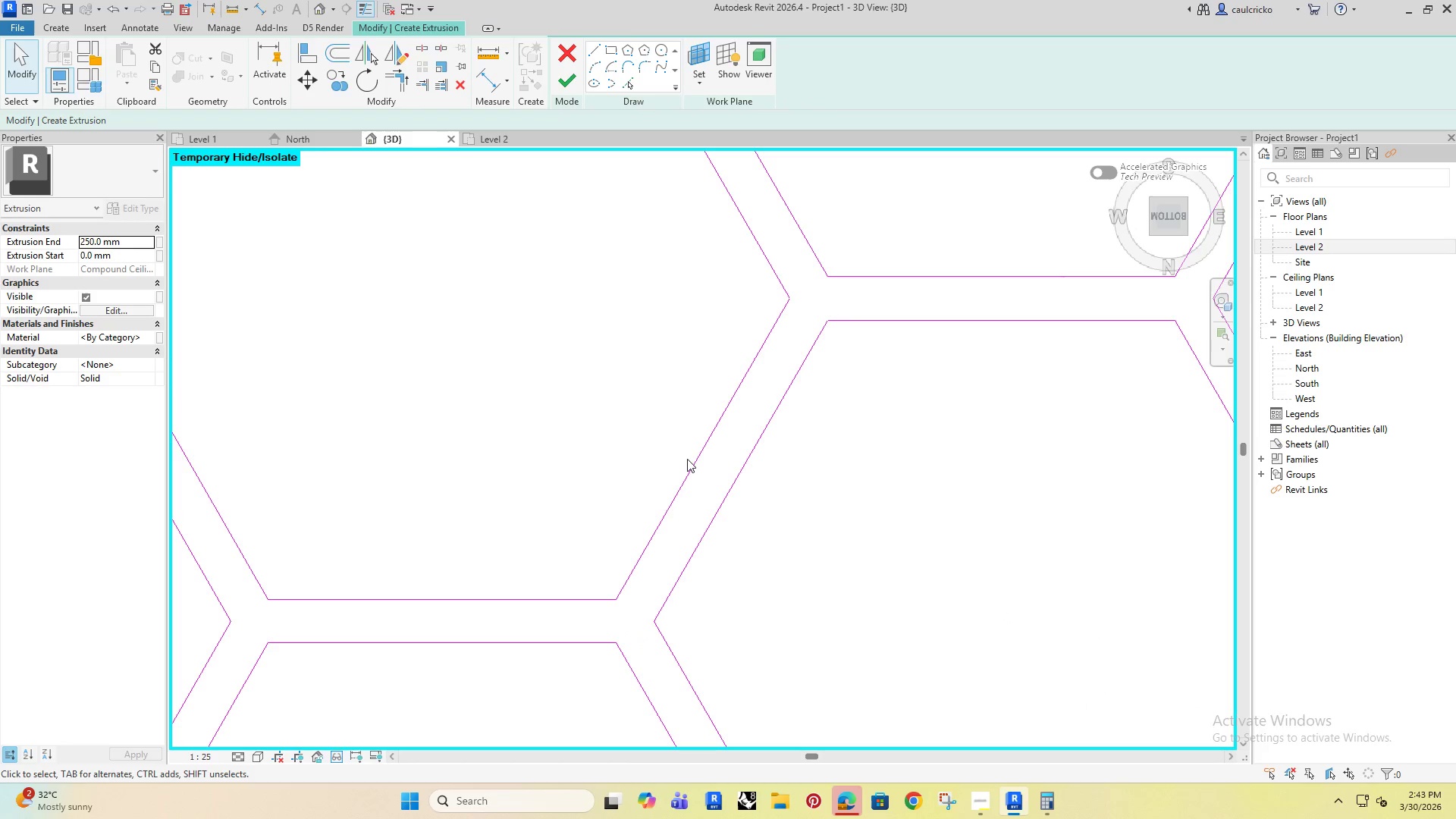 
left_click([689, 463])
 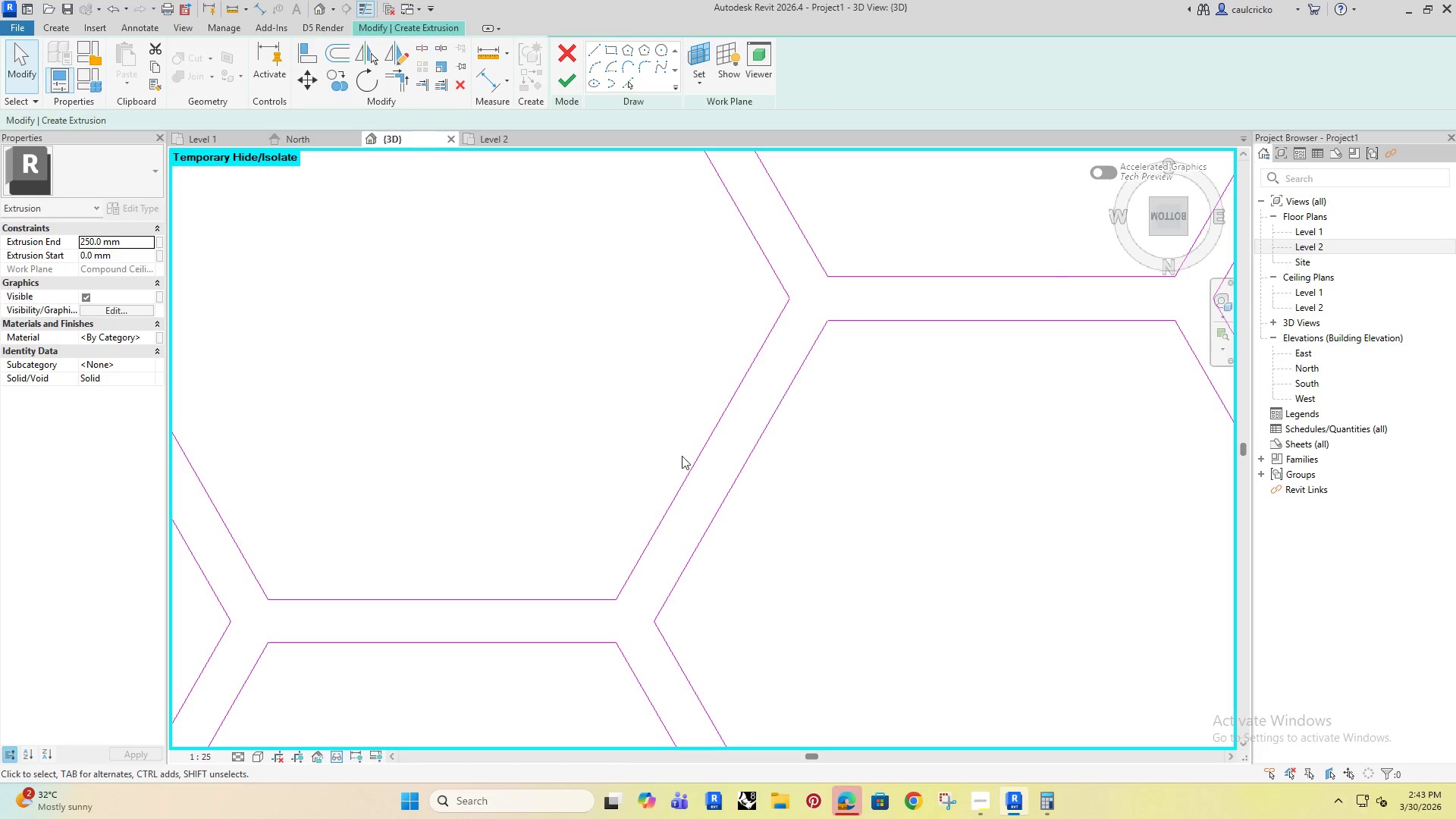 
hold_key(key=Delete, duration=1.36)
 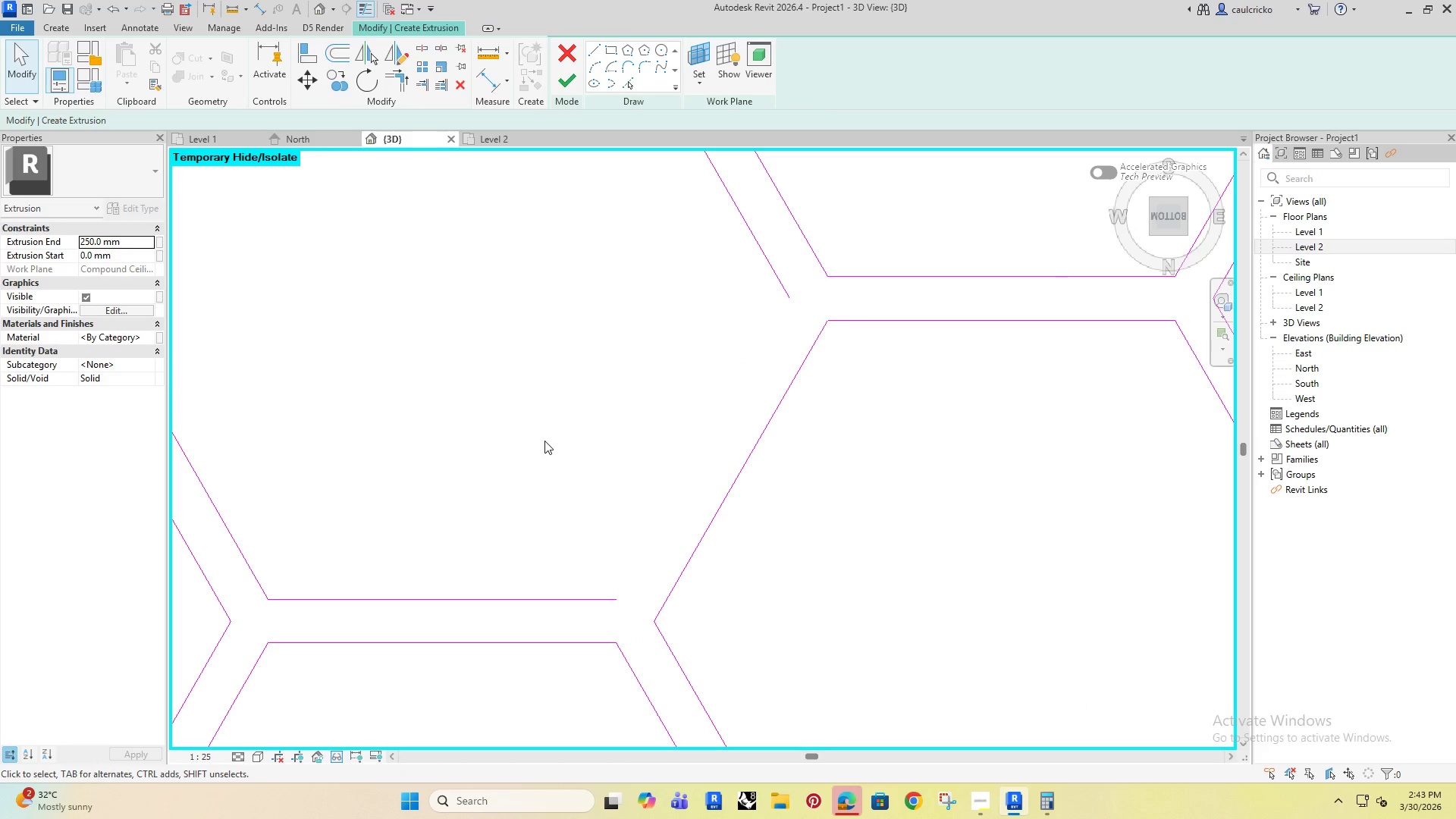 
left_click([695, 466])
 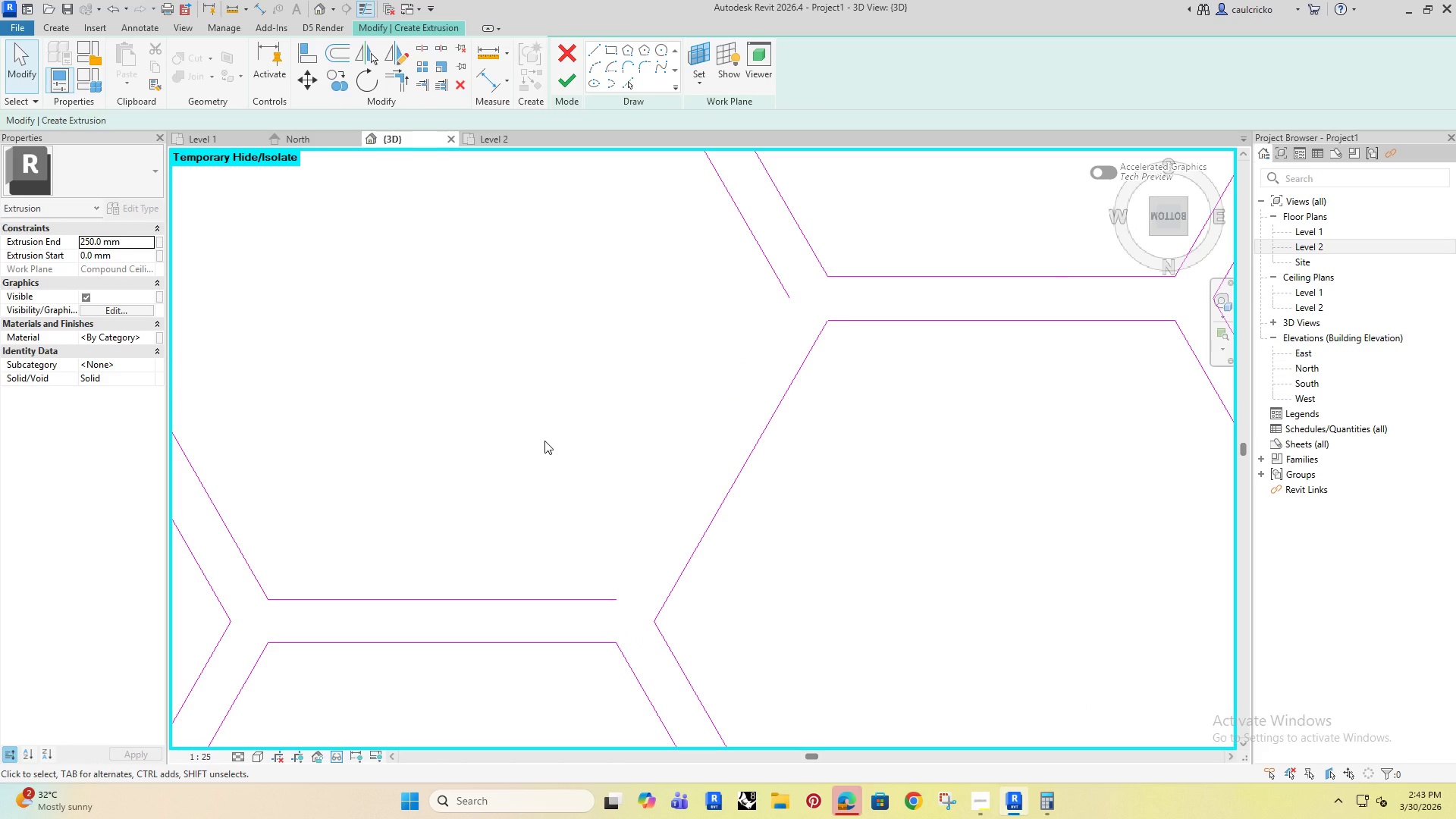 
key(Control+ControlLeft)
 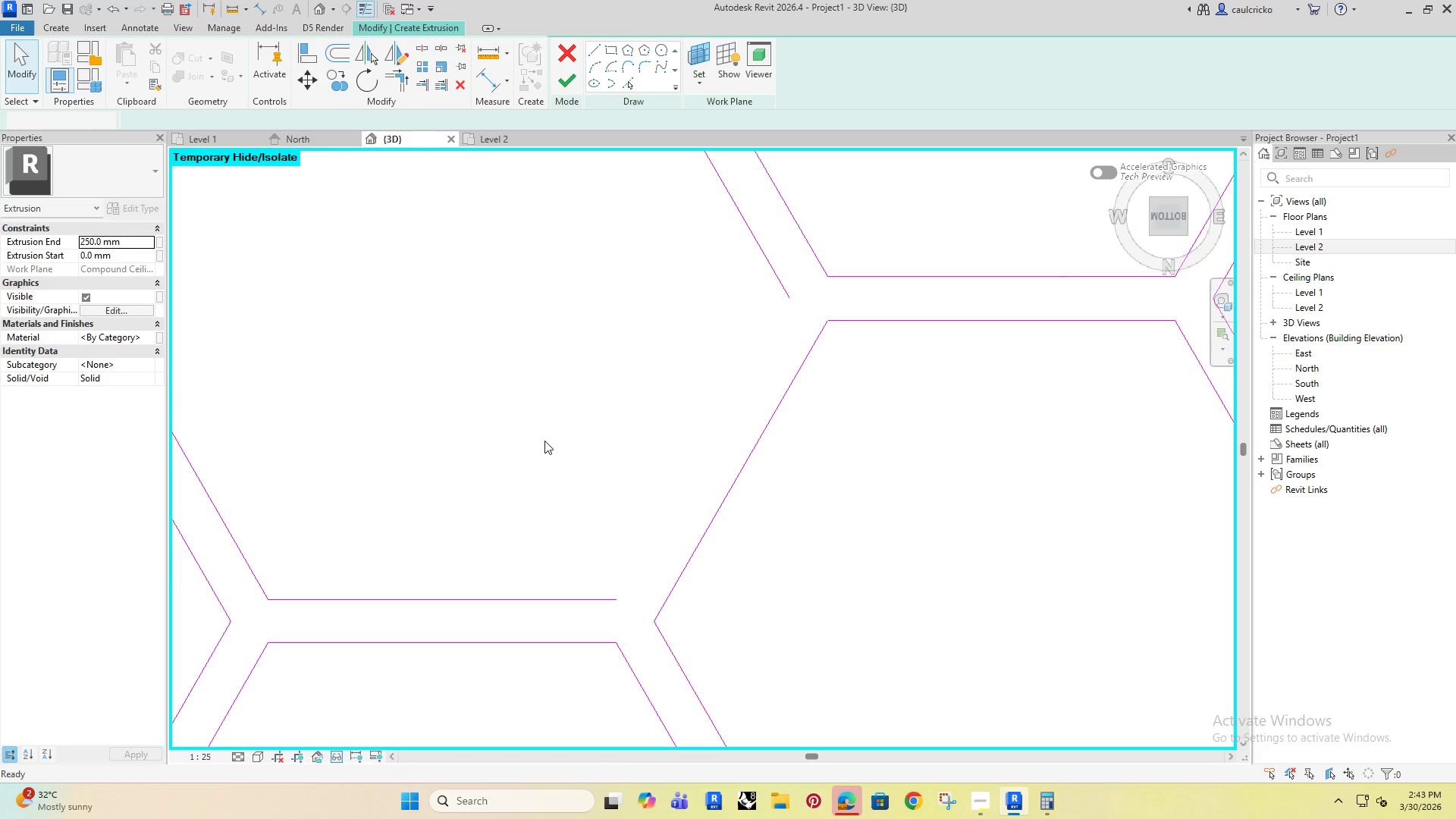 
key(Control+Z)
 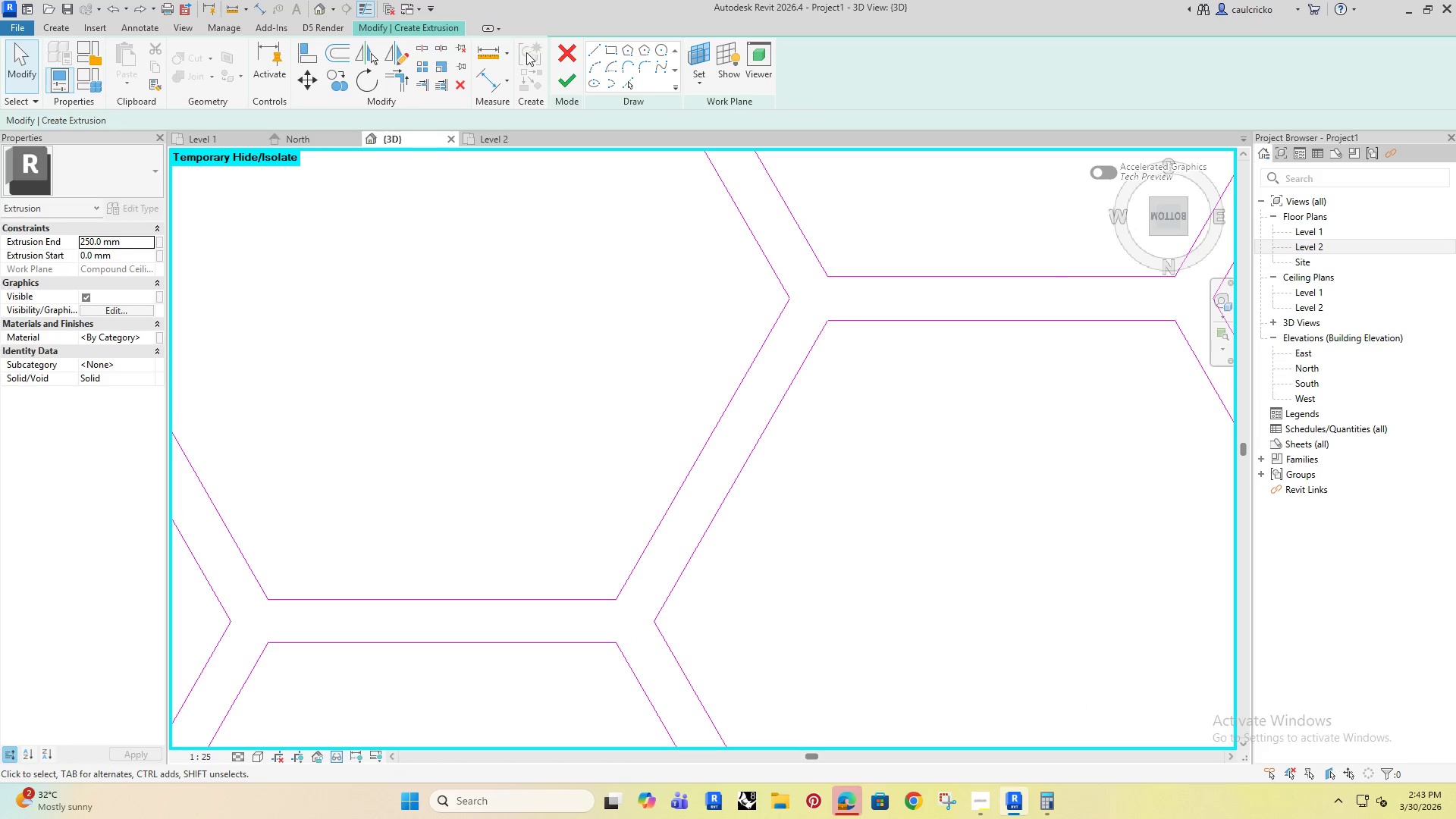 
left_click([569, 75])
 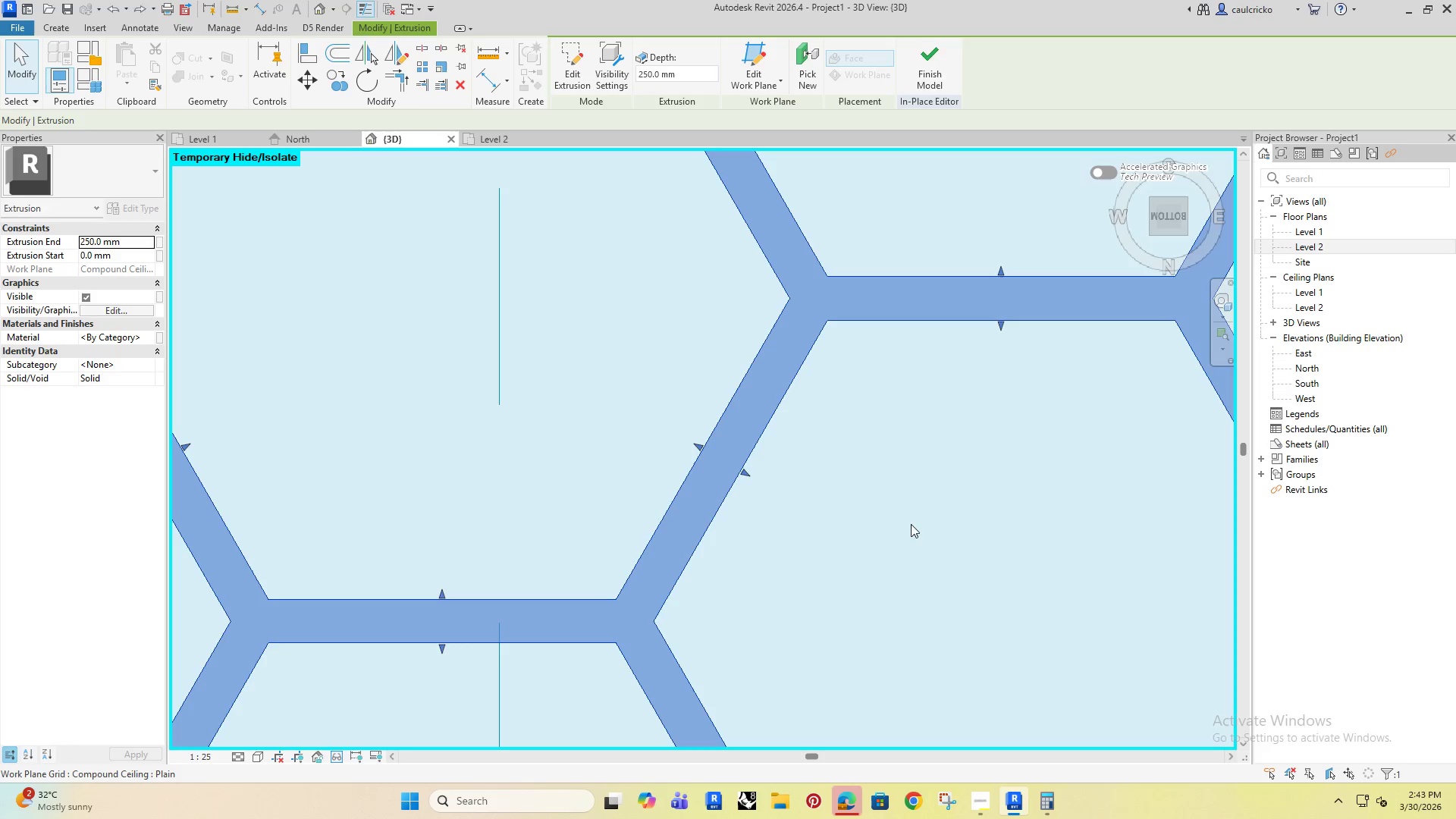 
left_click_drag(start_coordinate=[518, 457], to_coordinate=[762, 359])
 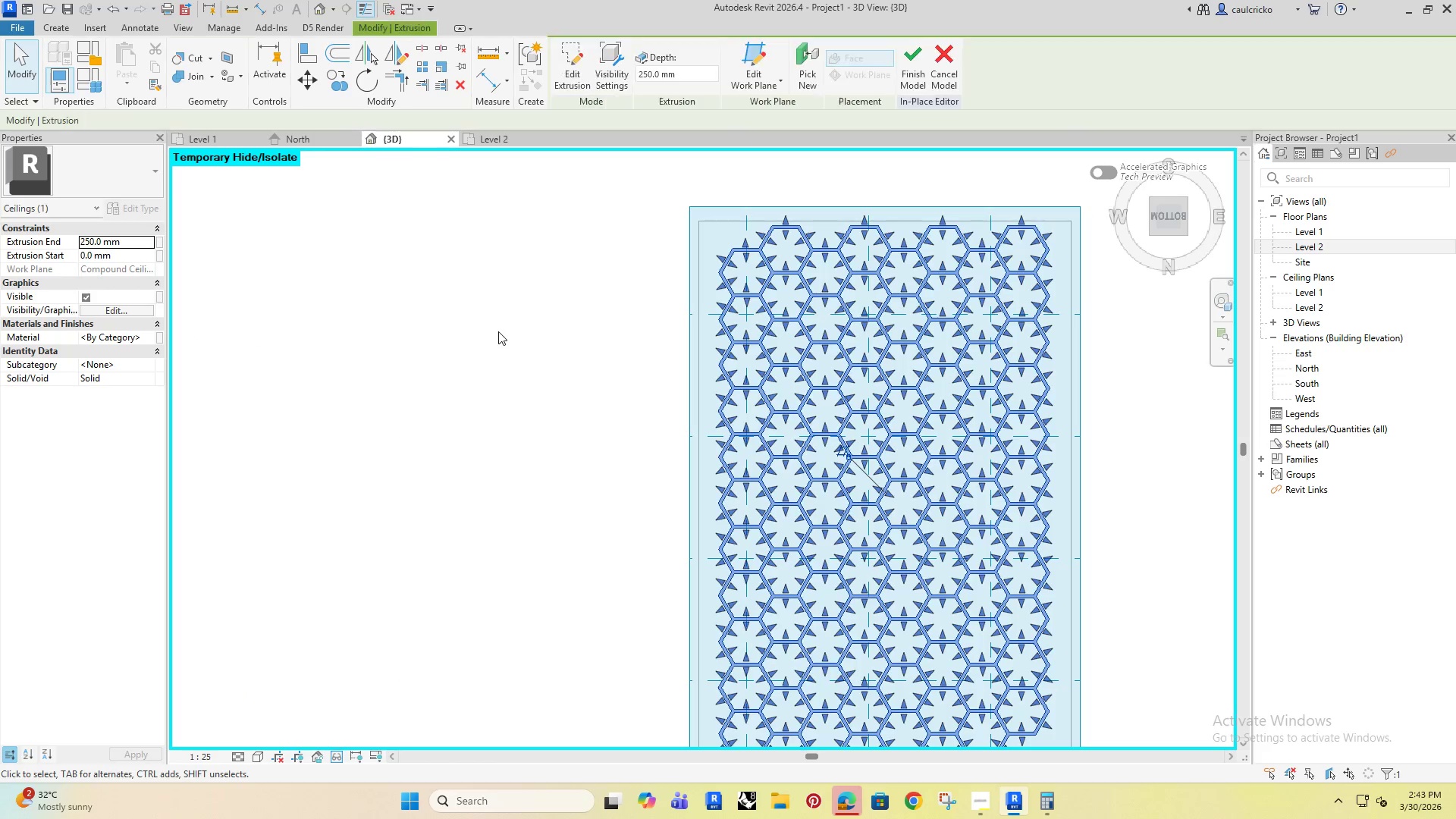 
scroll: coordinate [836, 572], scroll_direction: down, amount: 23.0
 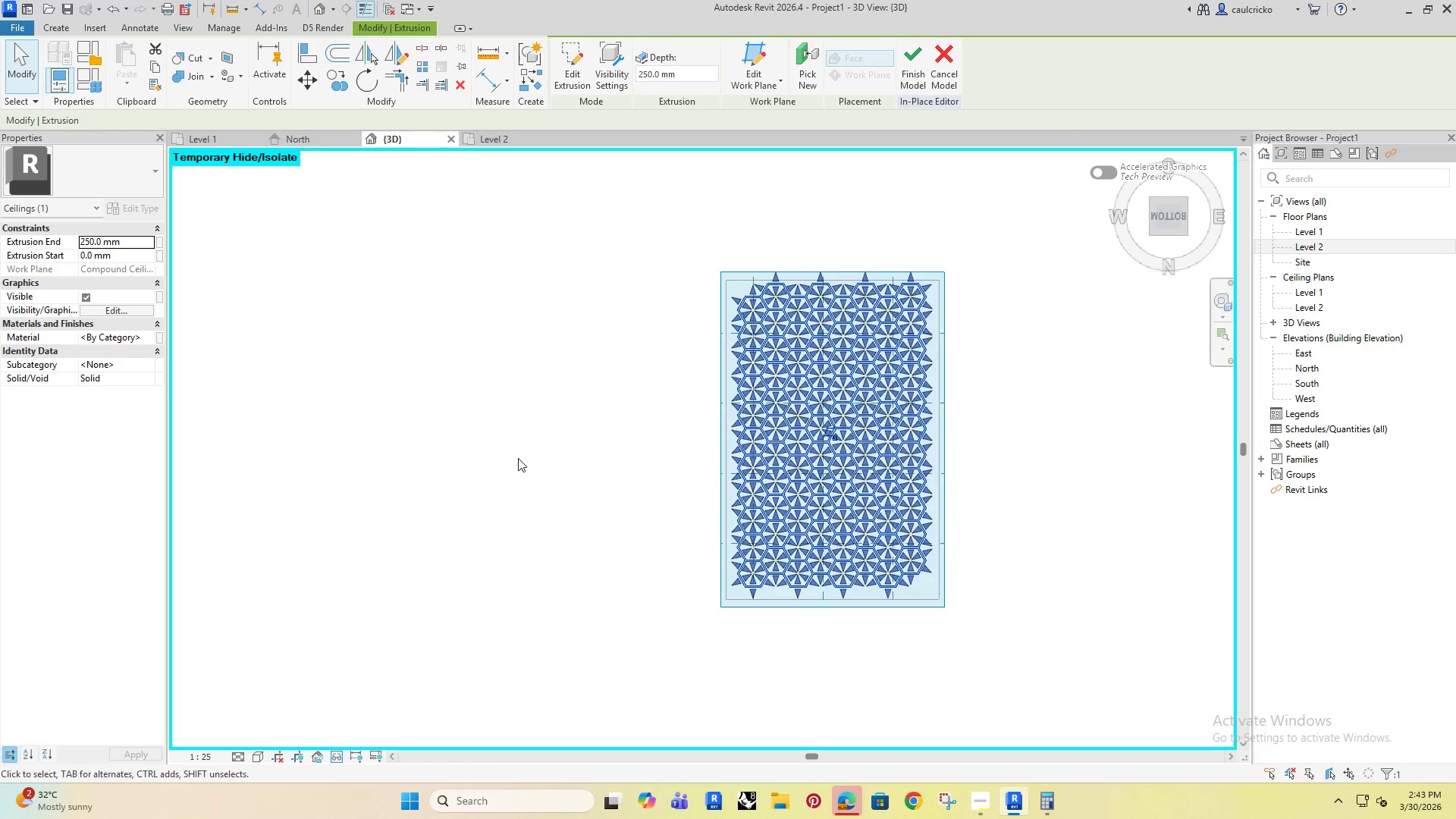 
scroll: coordinate [762, 359], scroll_direction: up, amount: 4.0
 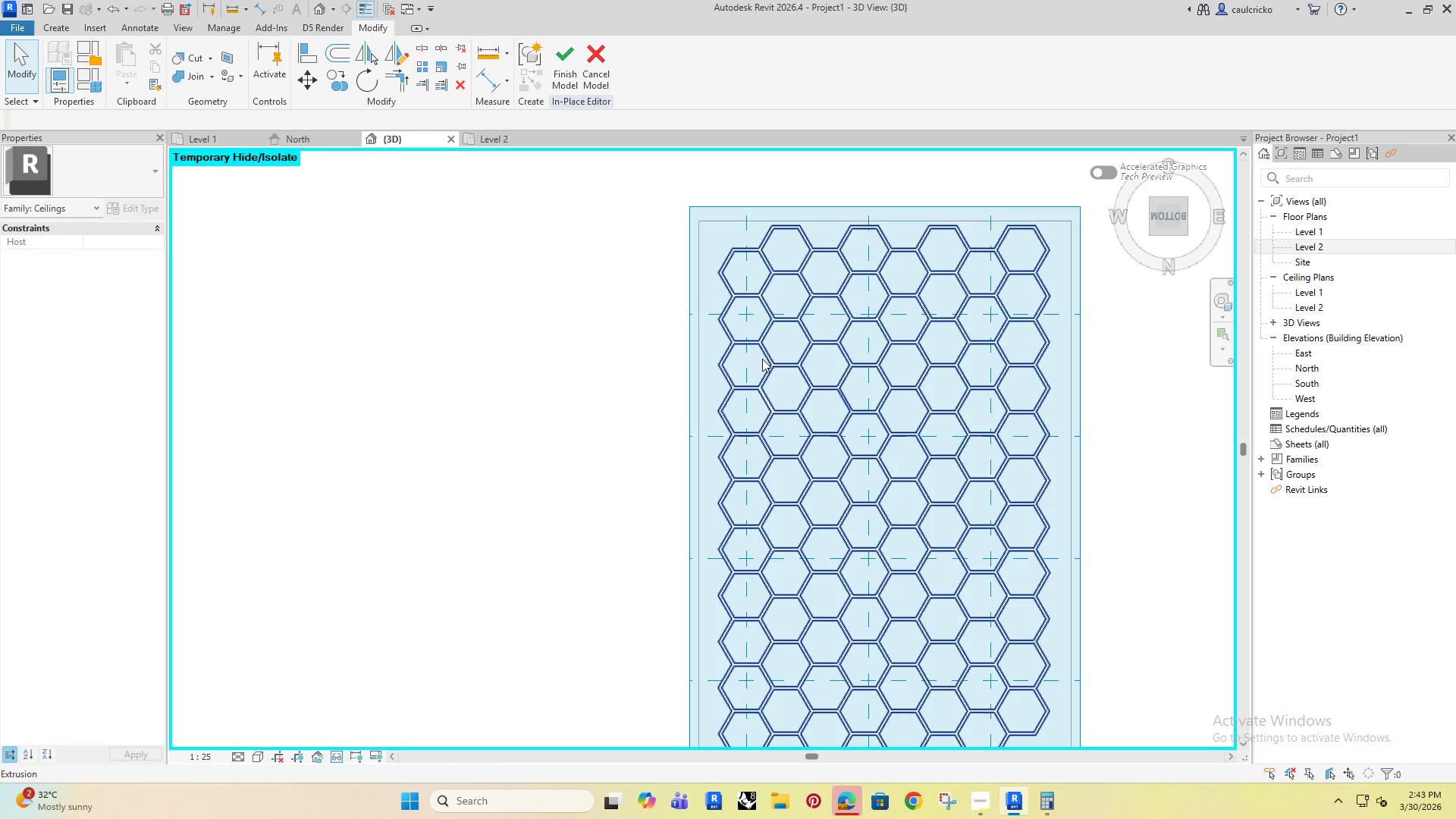 
left_click([762, 359])
 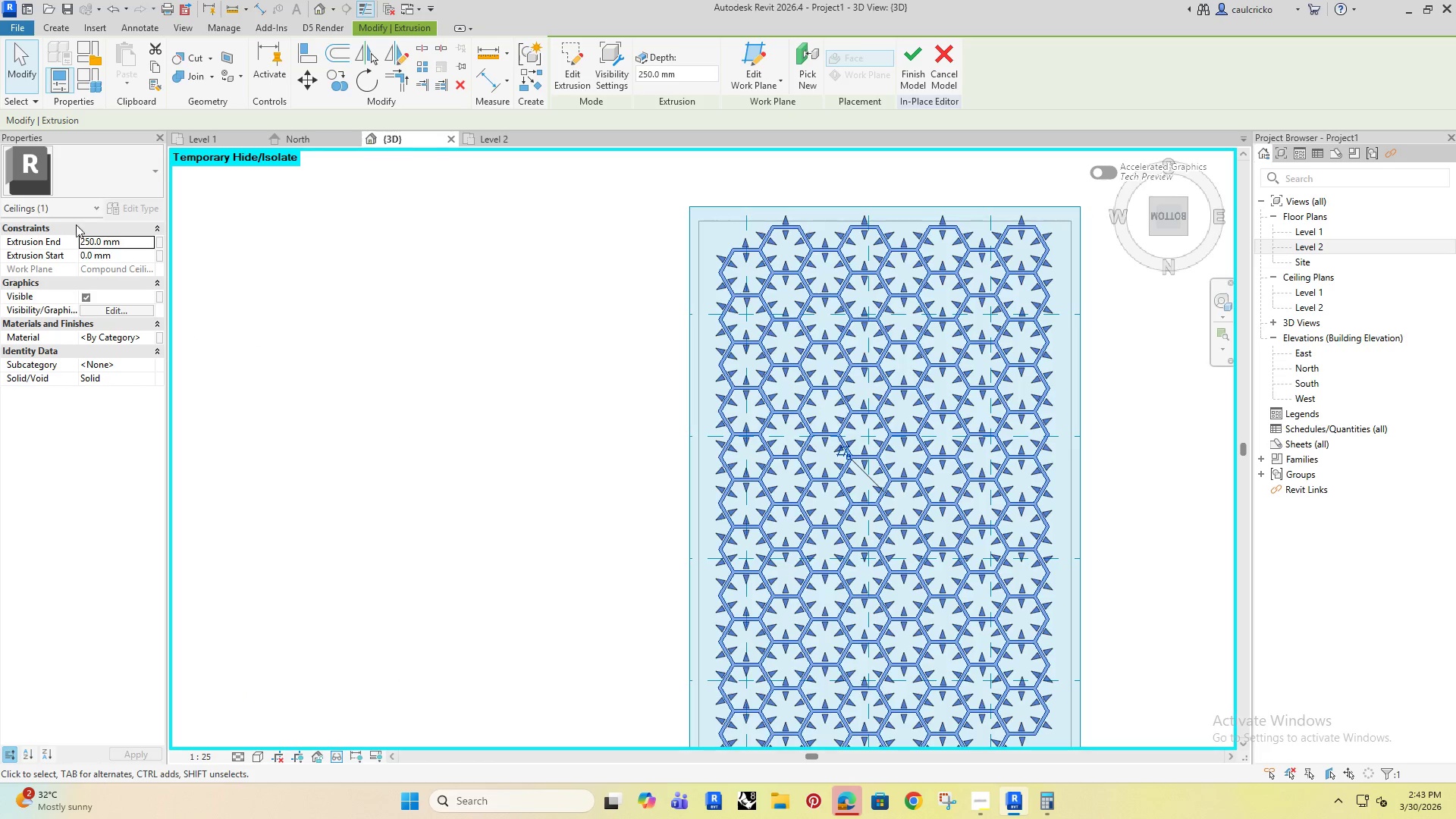 
left_click([129, 240])
 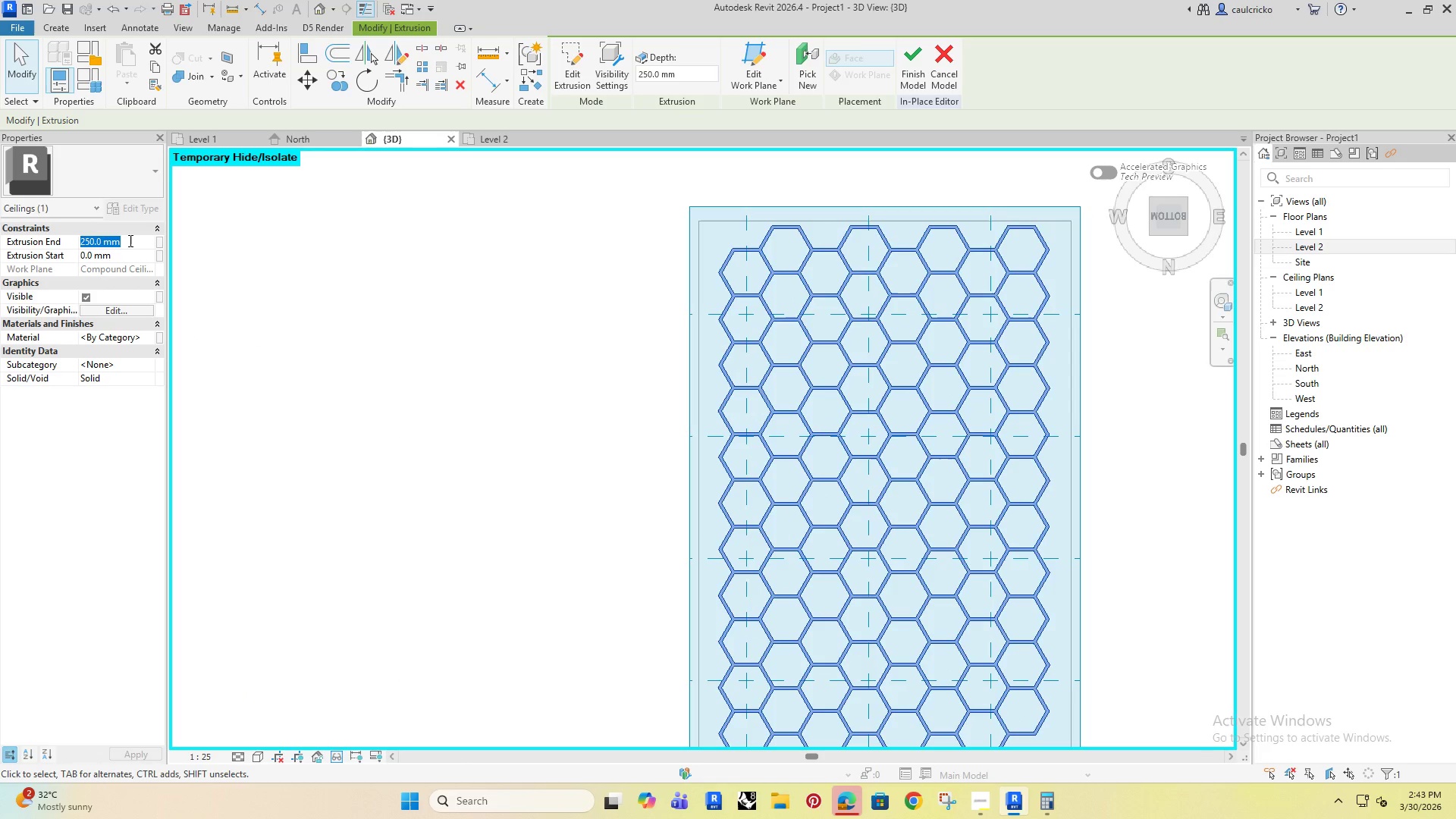 
type(10)
 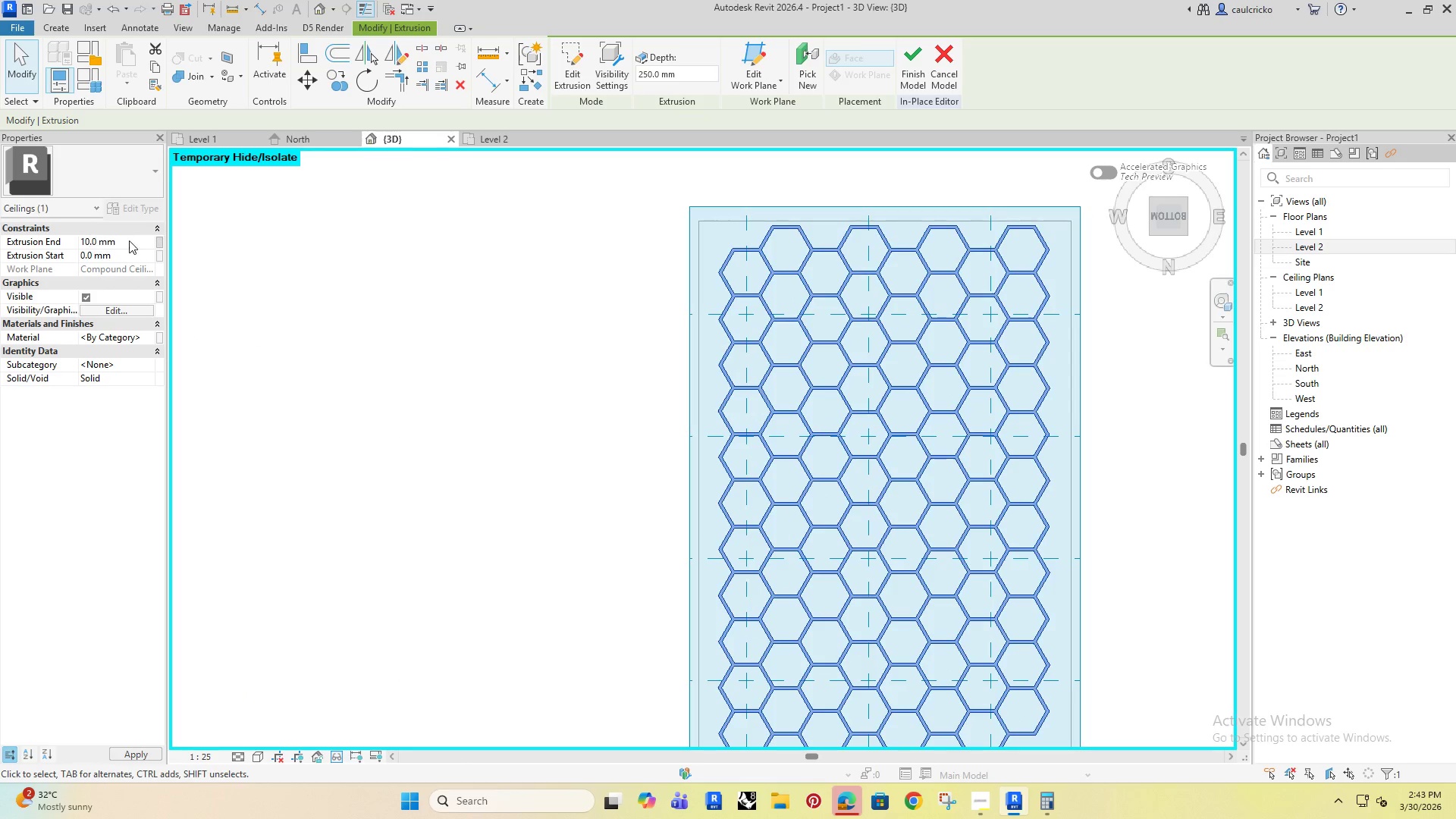 
key(Enter)
 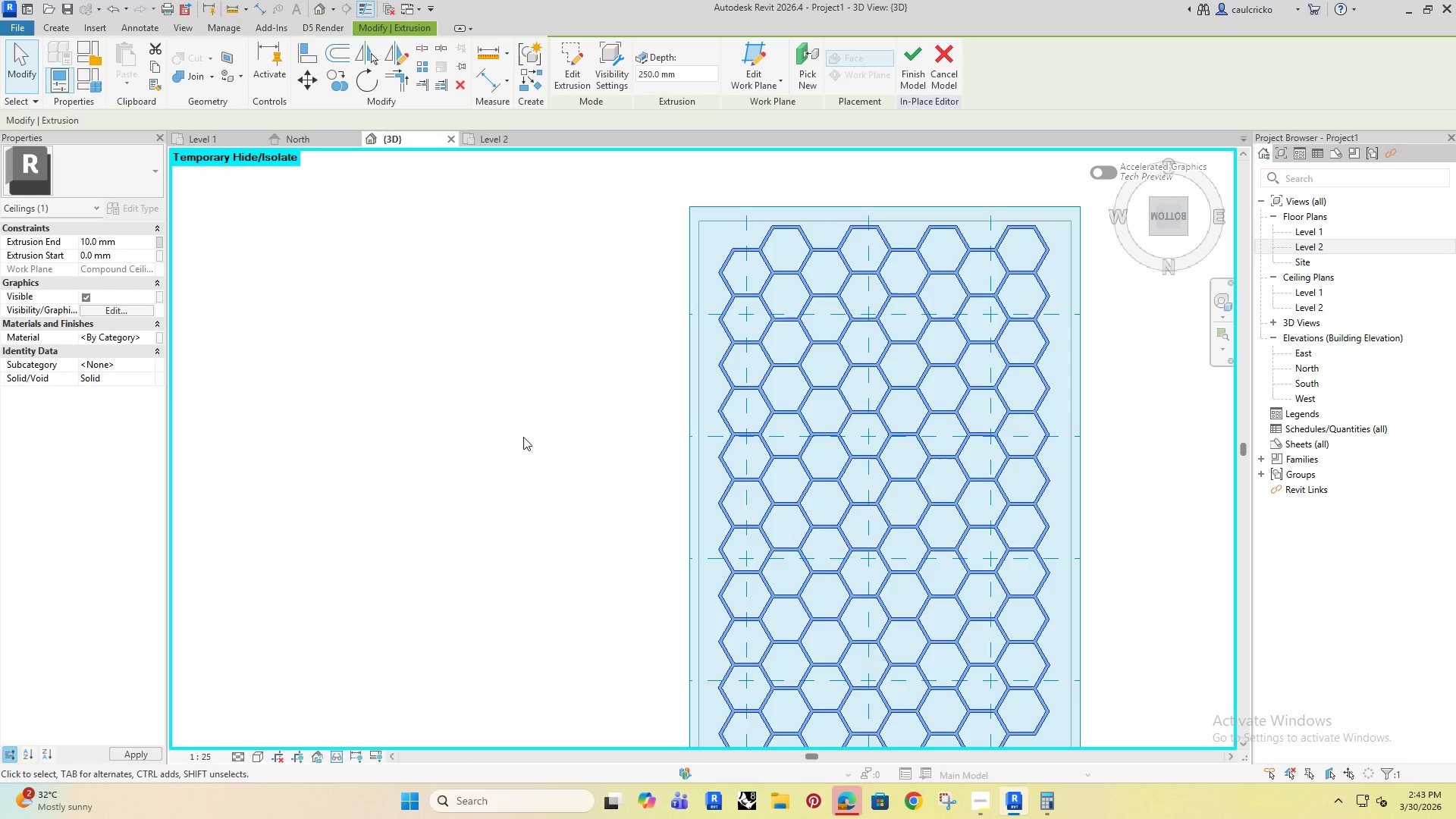 
left_click([640, 474])
 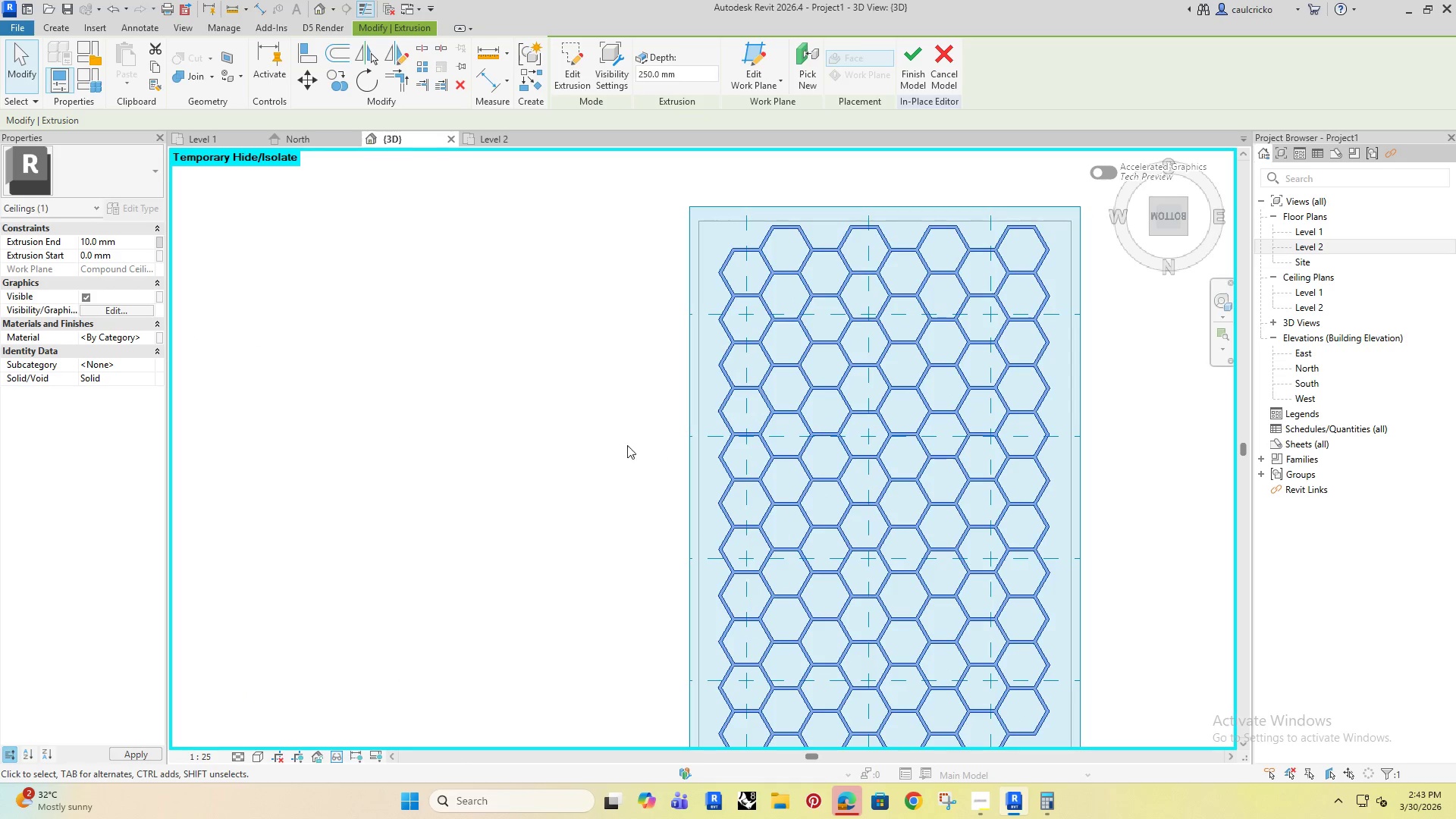 
key(Shift+ShiftRight)
 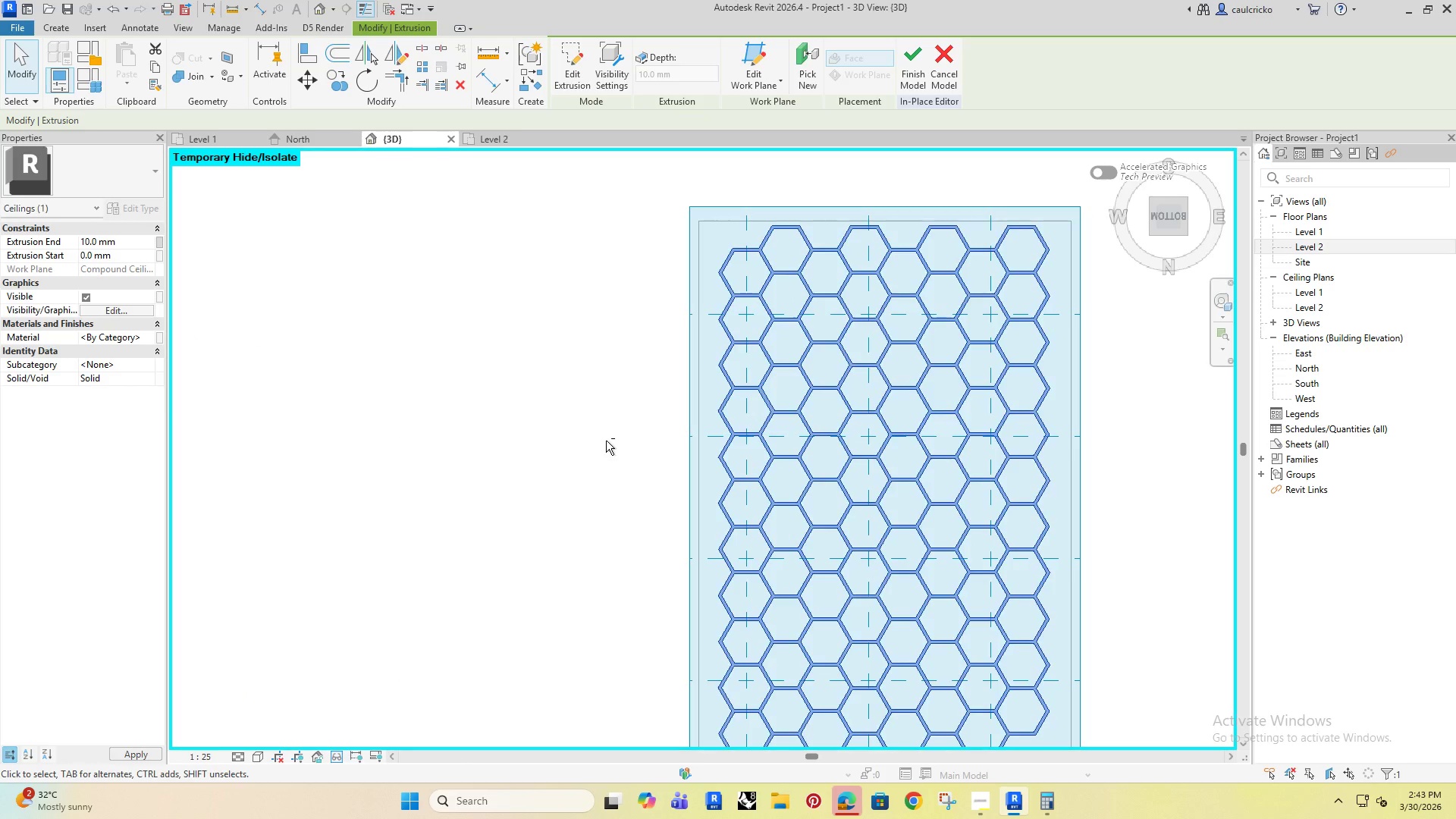 
left_click([464, 304])
 